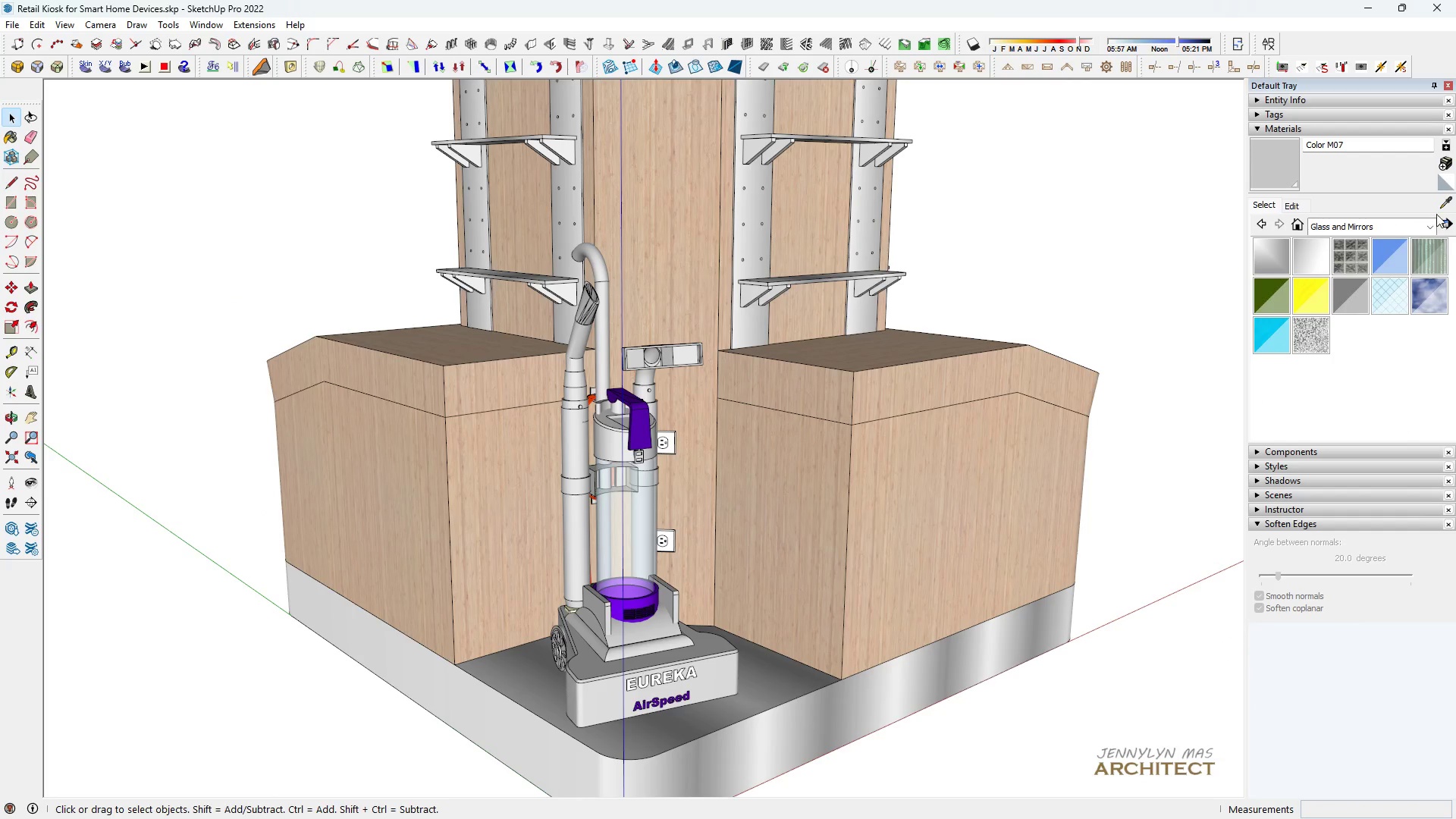 
left_click([1446, 206])
 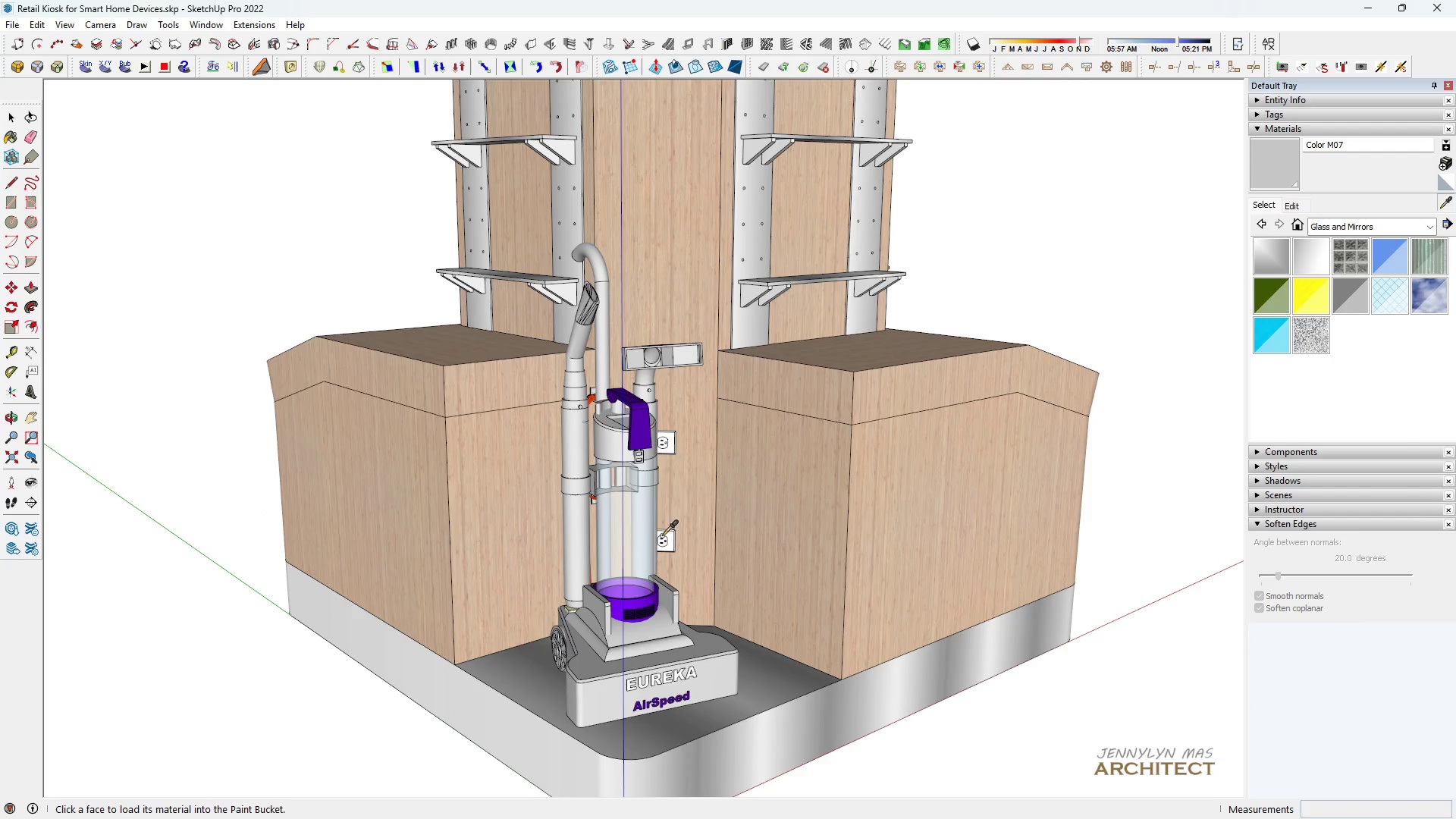 
scroll: coordinate [630, 623], scroll_direction: up, amount: 8.0
 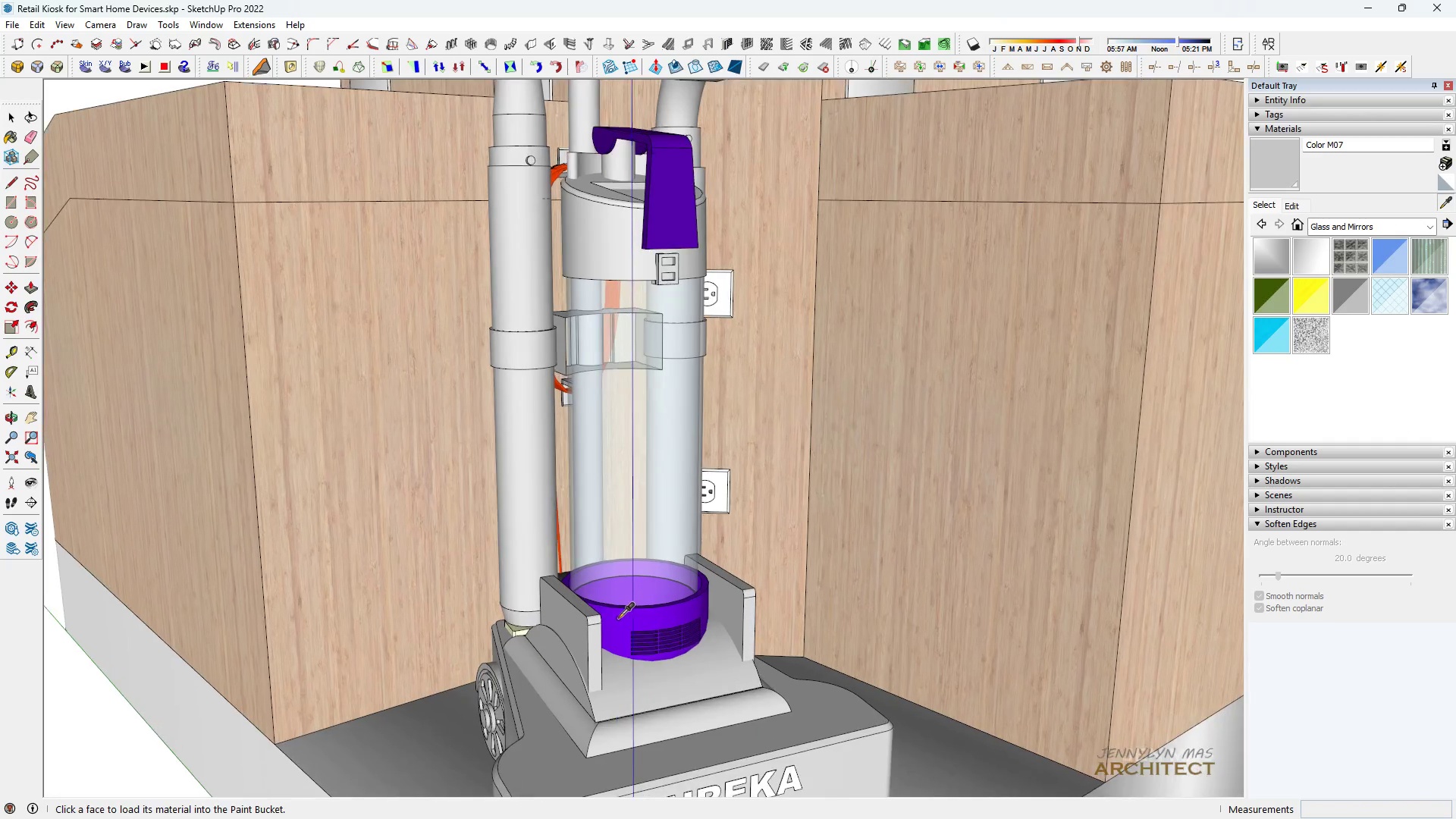 
left_click([618, 618])
 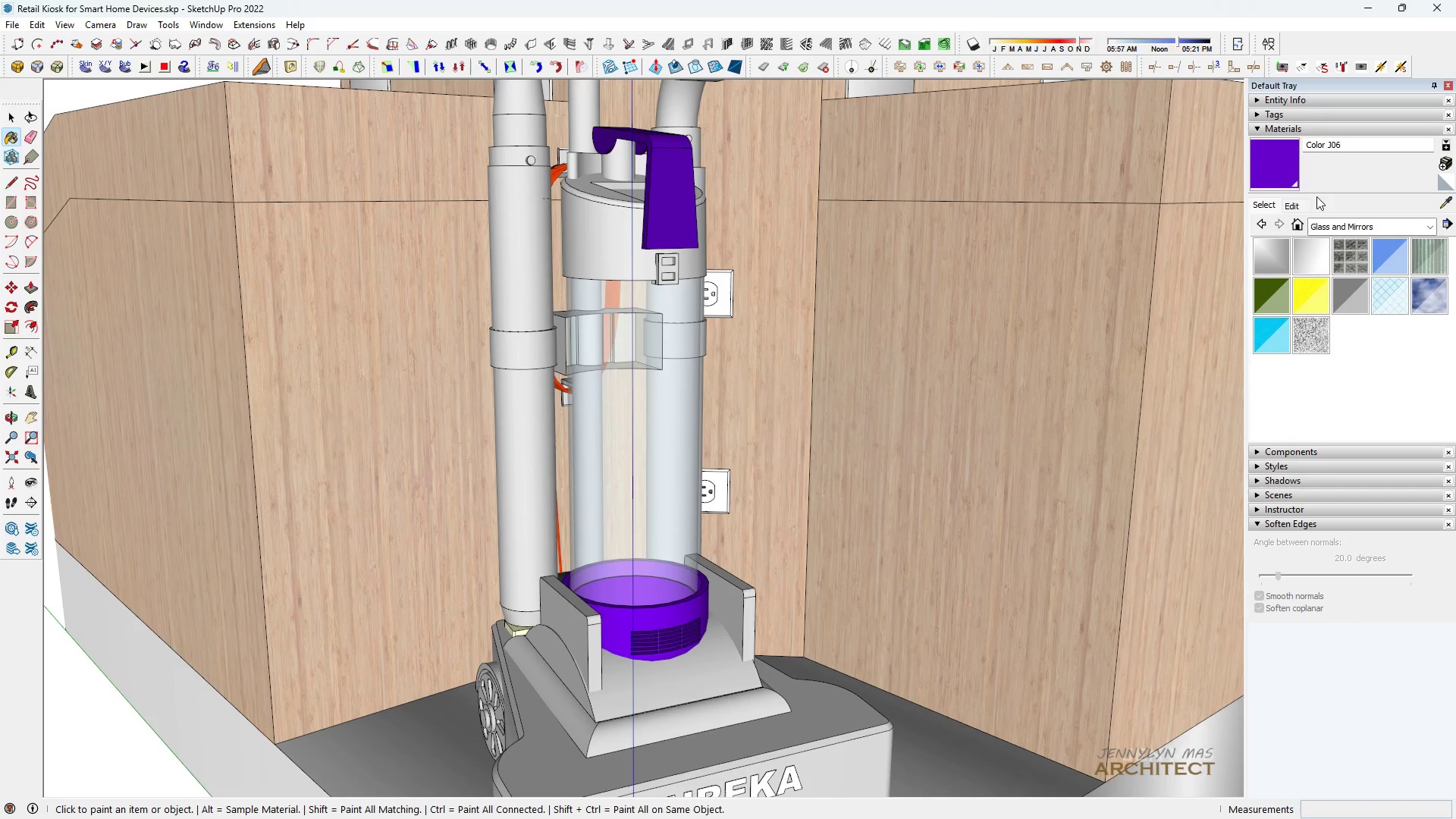 
left_click([1302, 204])
 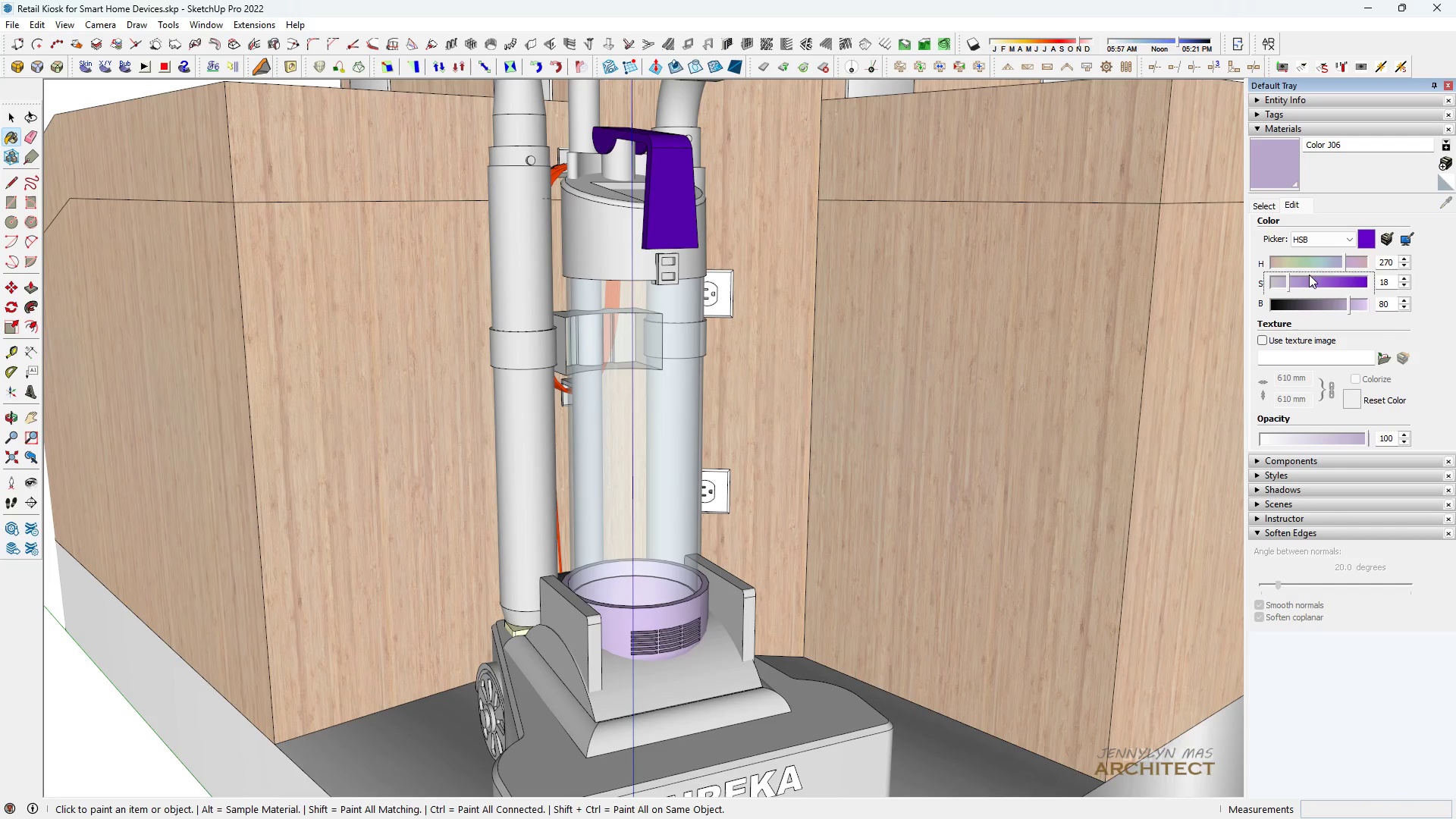 
left_click_drag(start_coordinate=[1283, 282], to_coordinate=[1256, 277])
 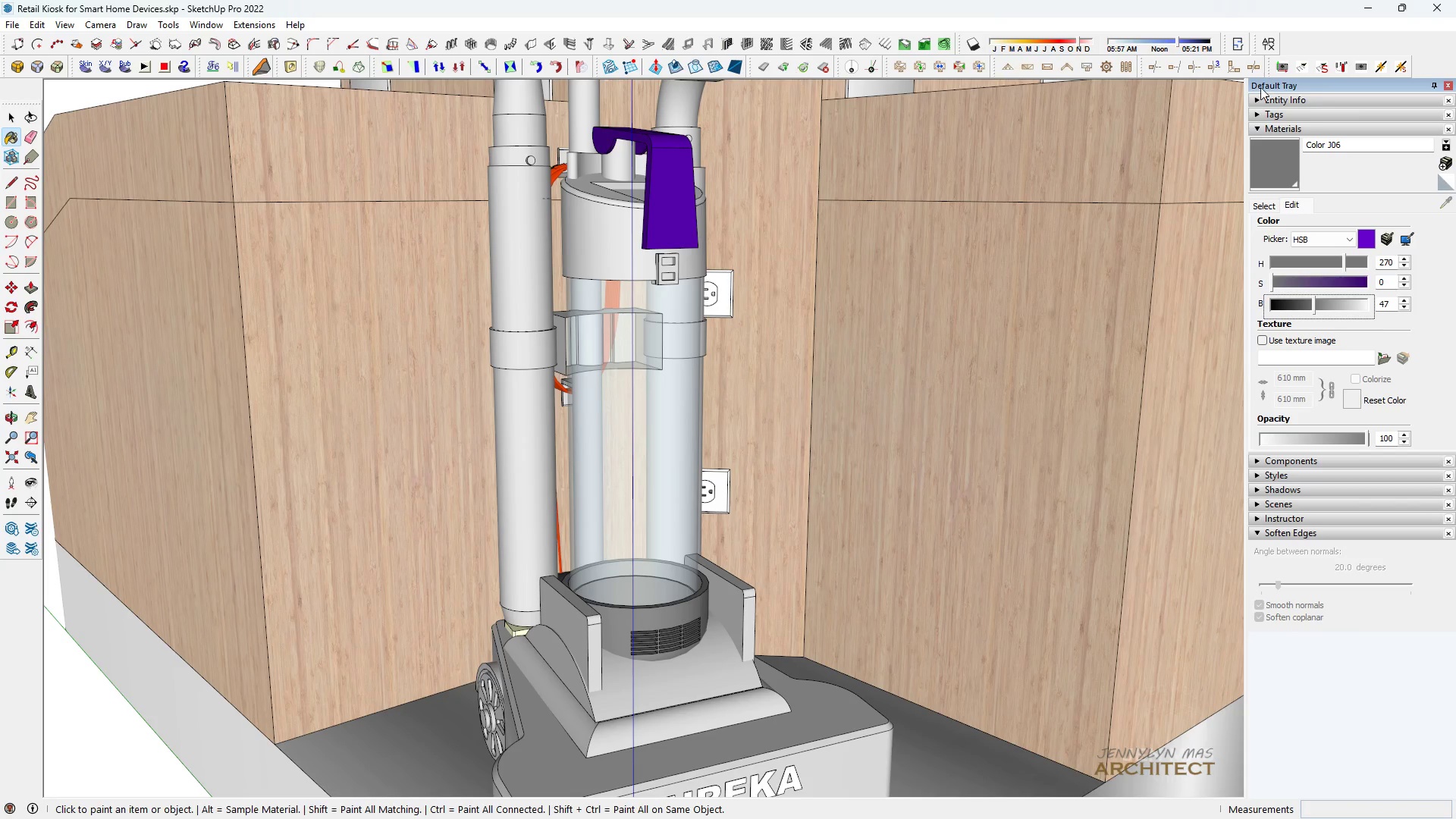 
key(Space)
 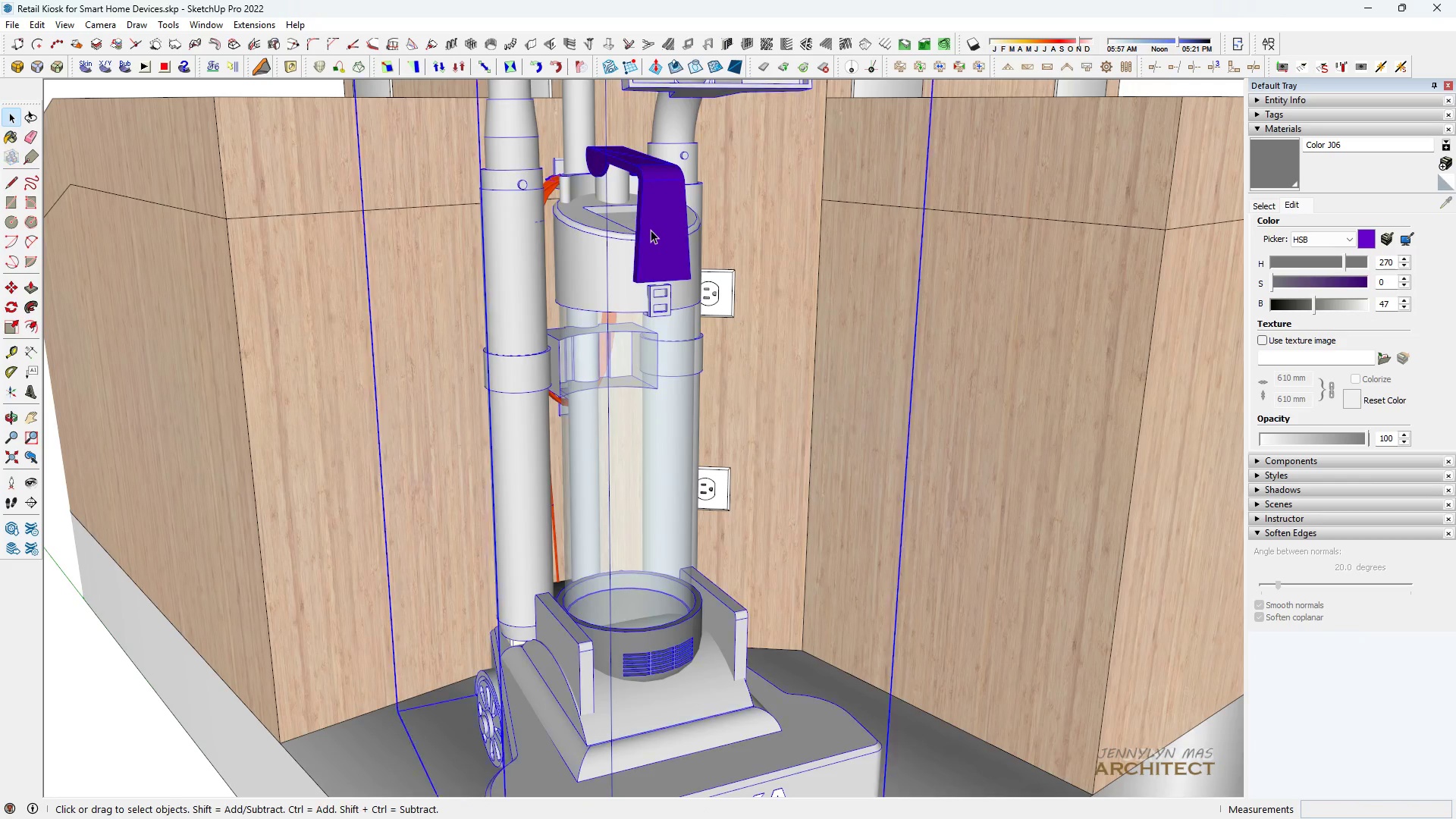 
double_click([651, 230])
 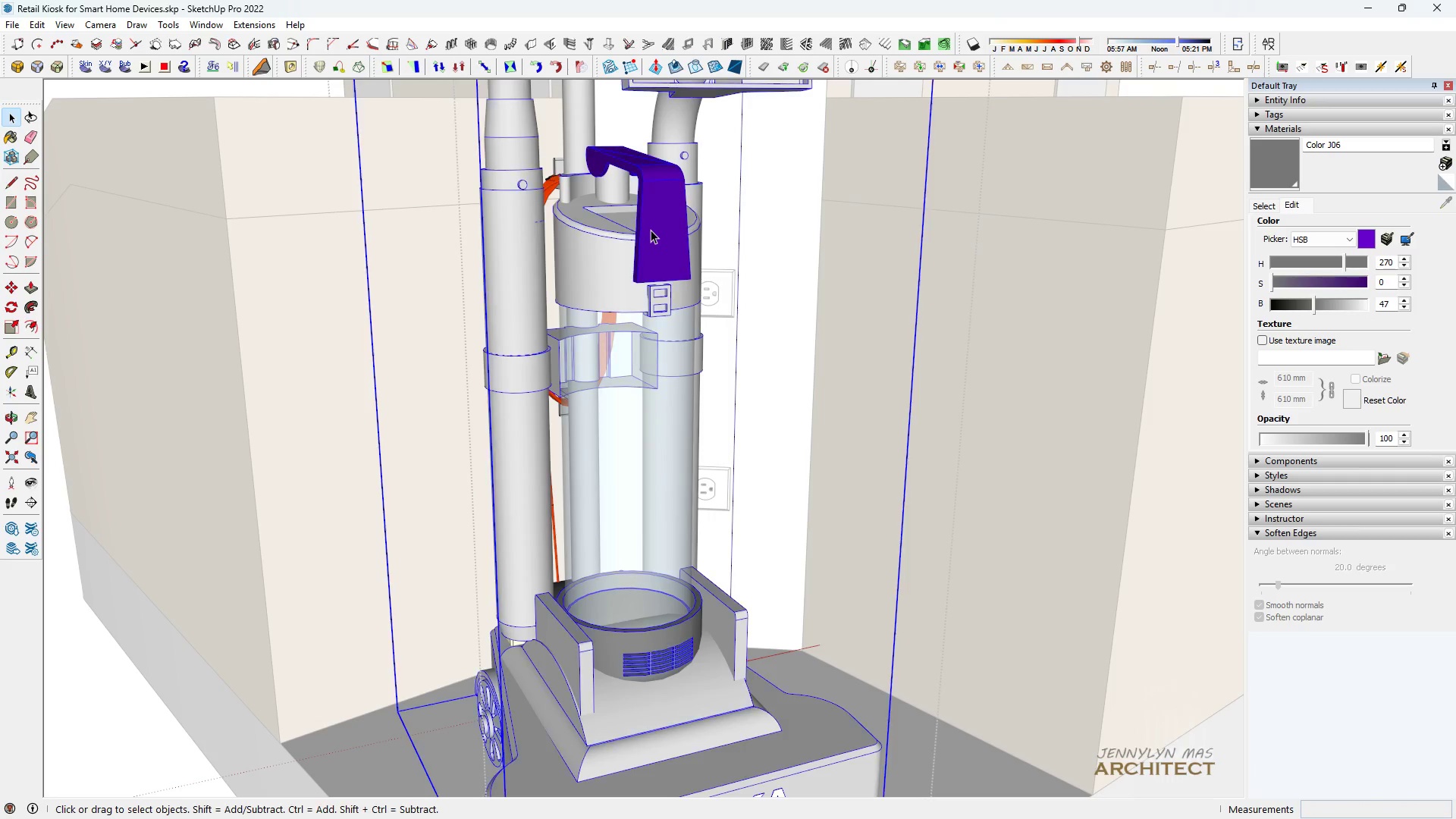 
triple_click([651, 230])
 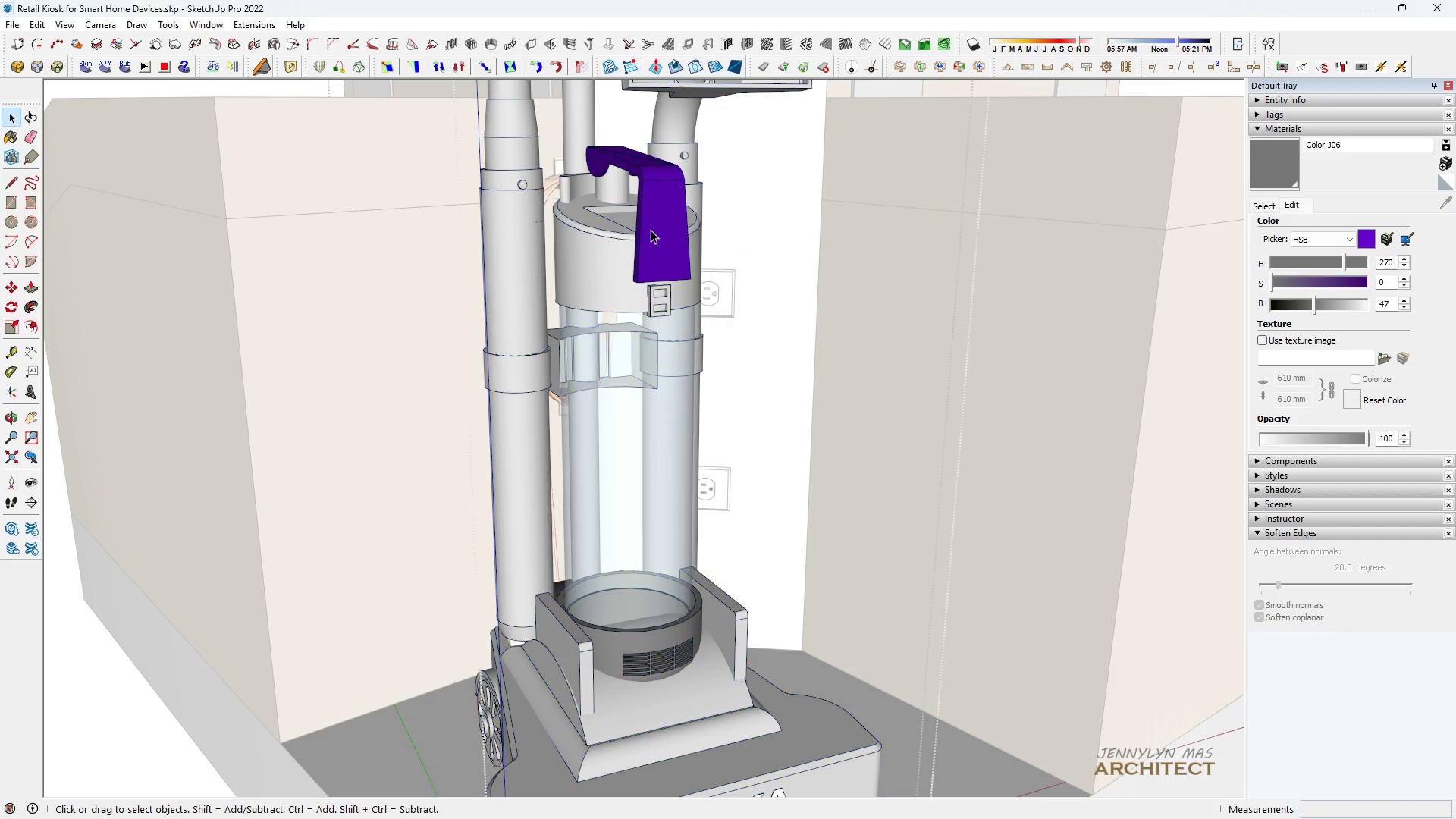 
triple_click([651, 230])
 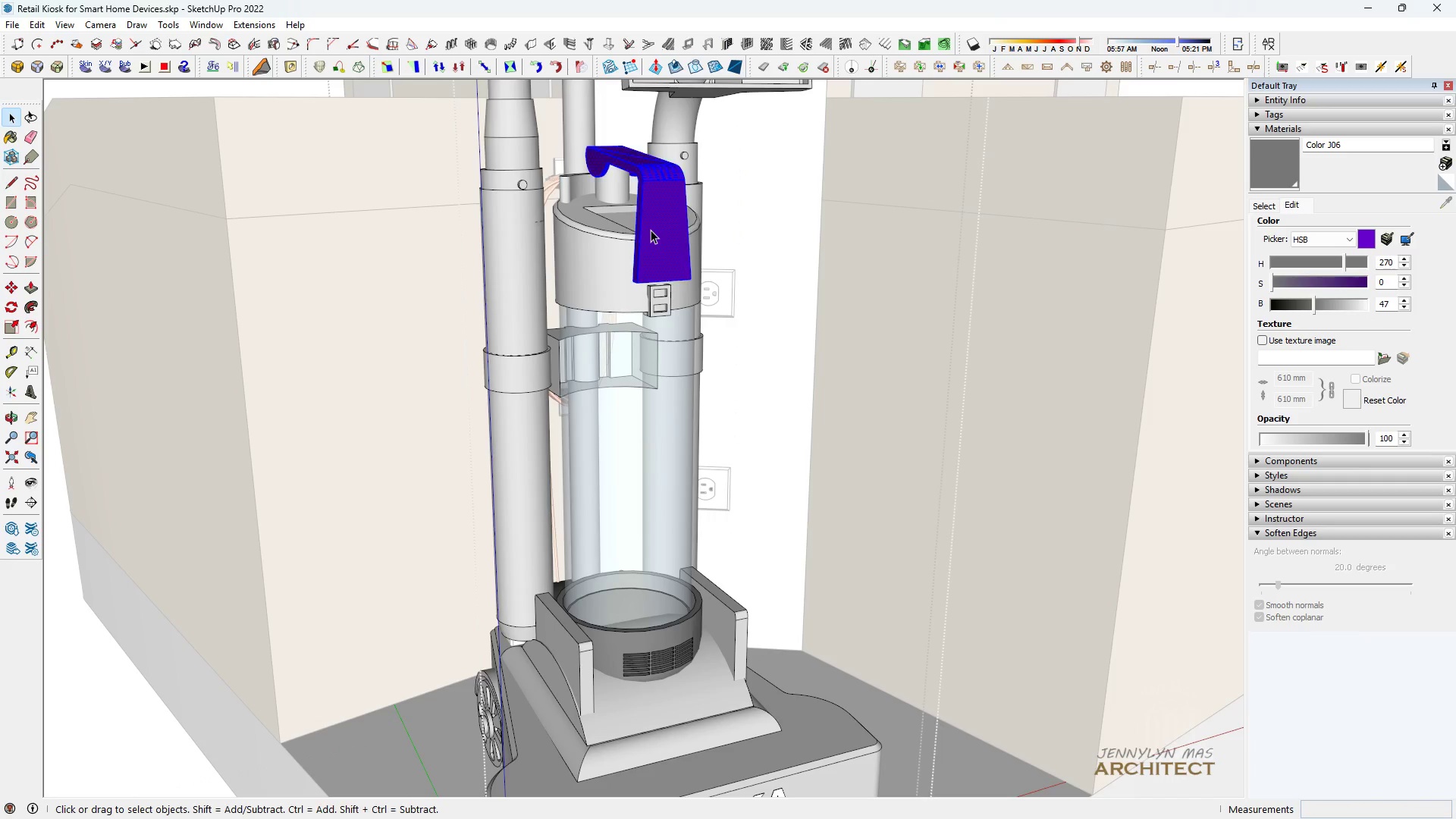 
triple_click([651, 230])
 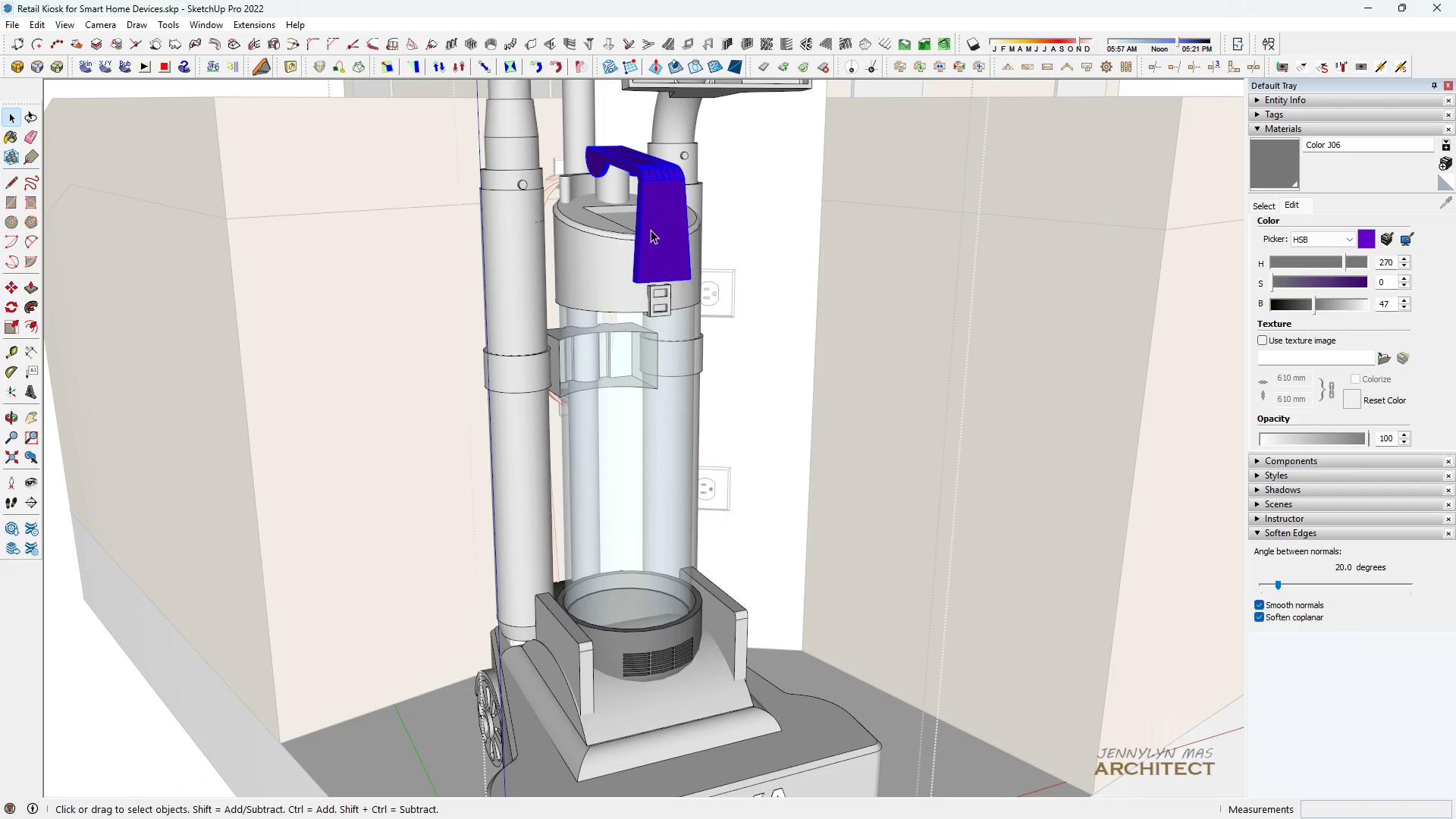 
key(Space)
 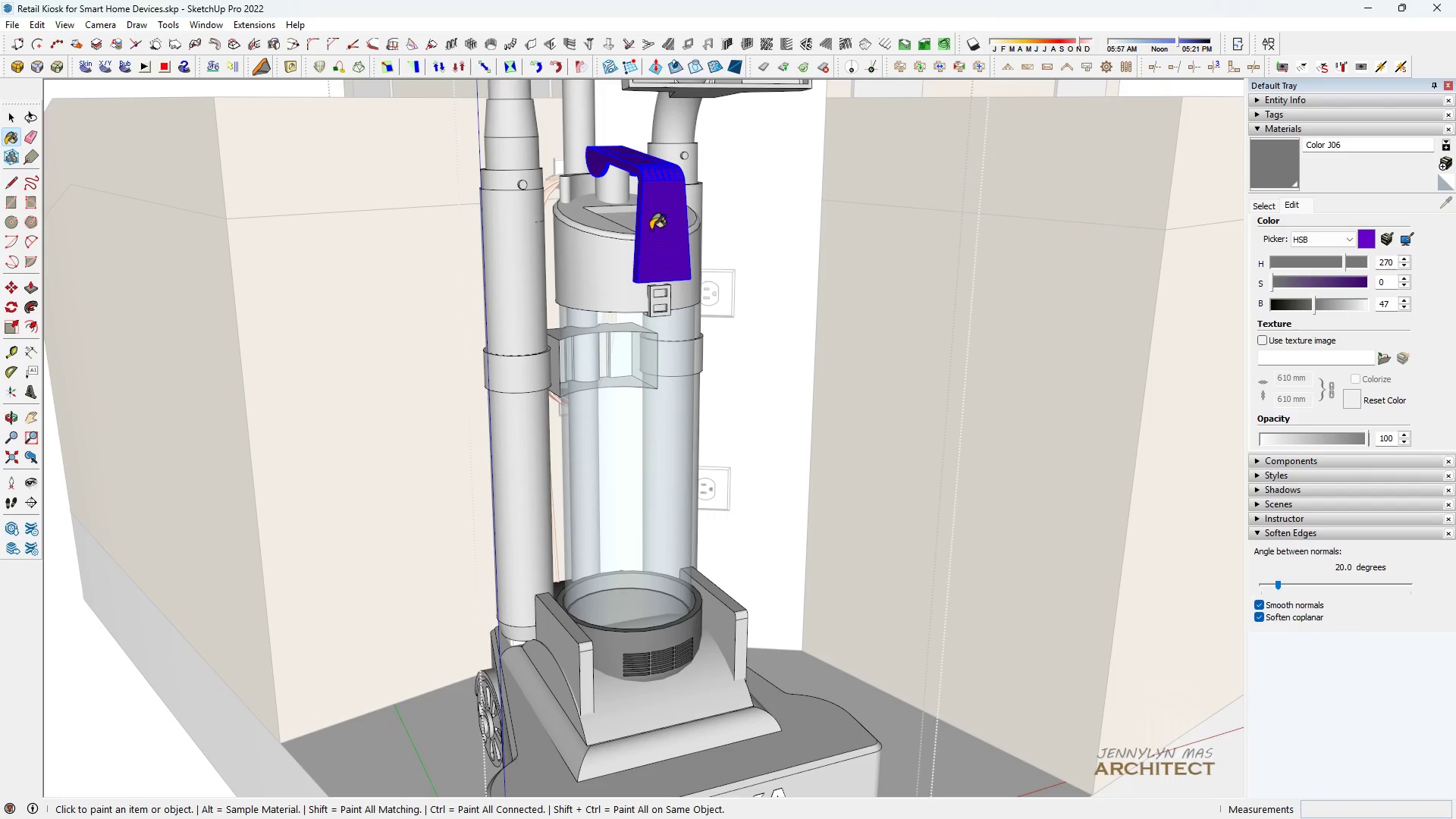 
key(B)
 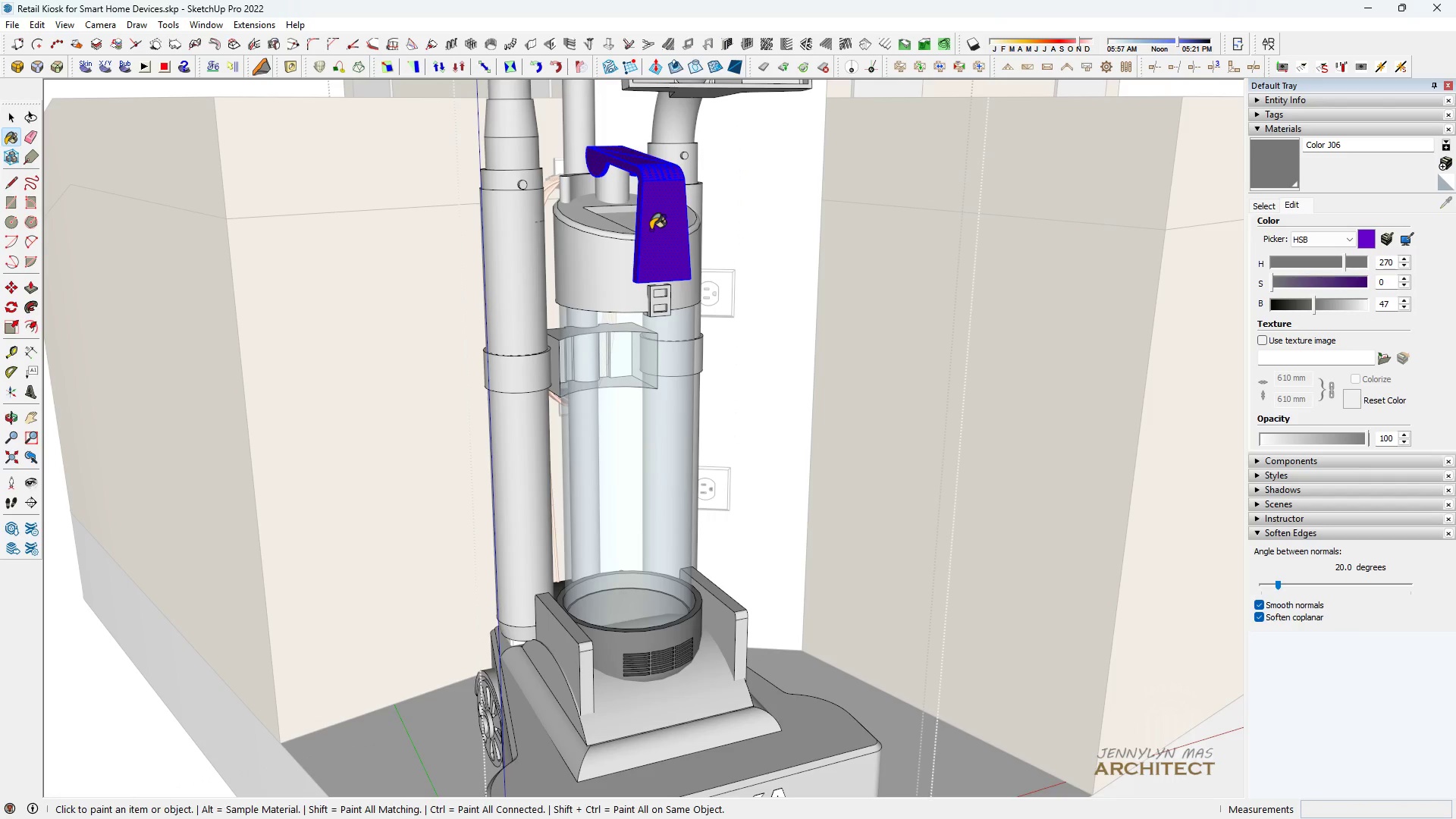 
left_click([651, 230])
 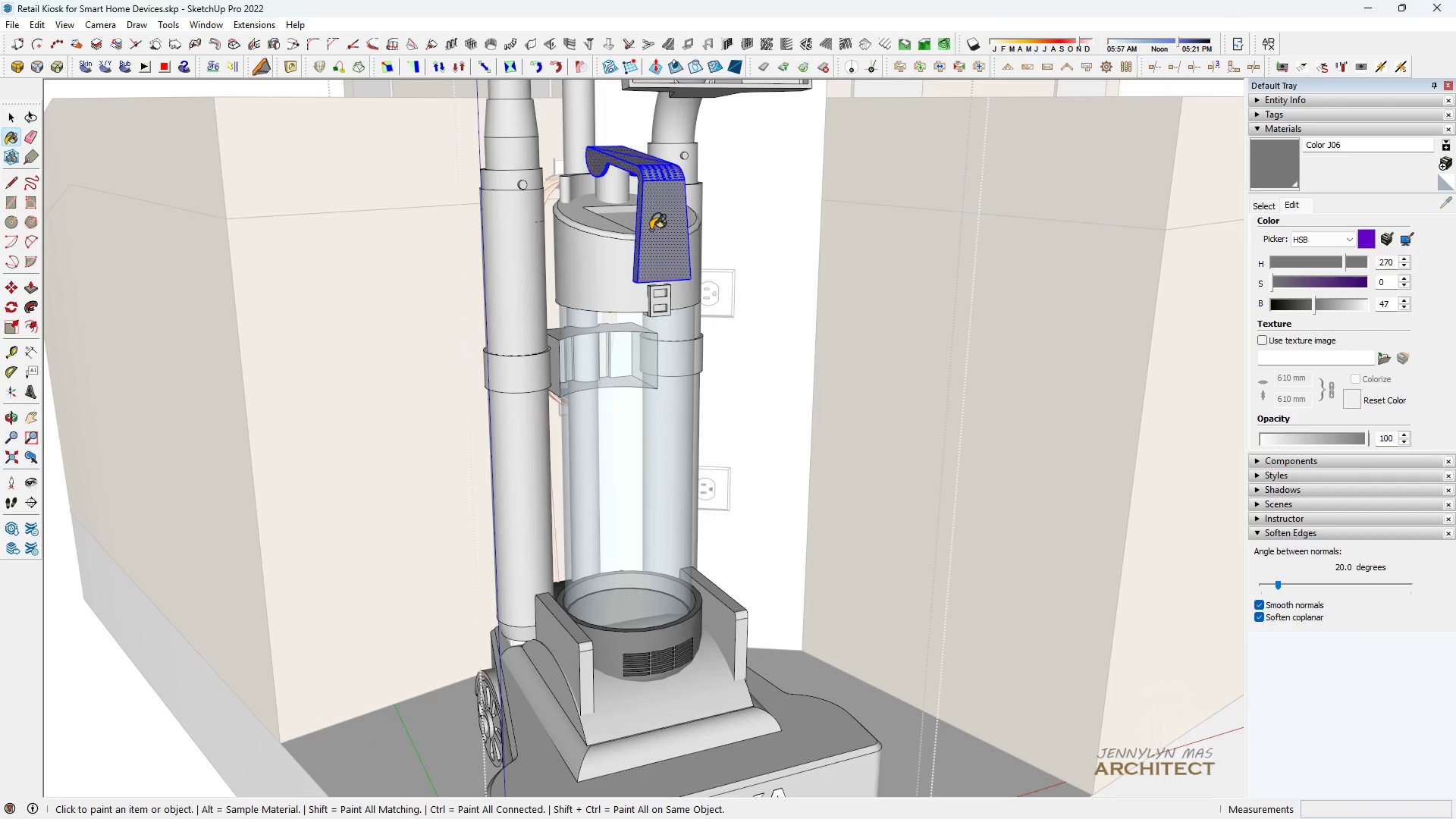 
double_click([651, 230])
 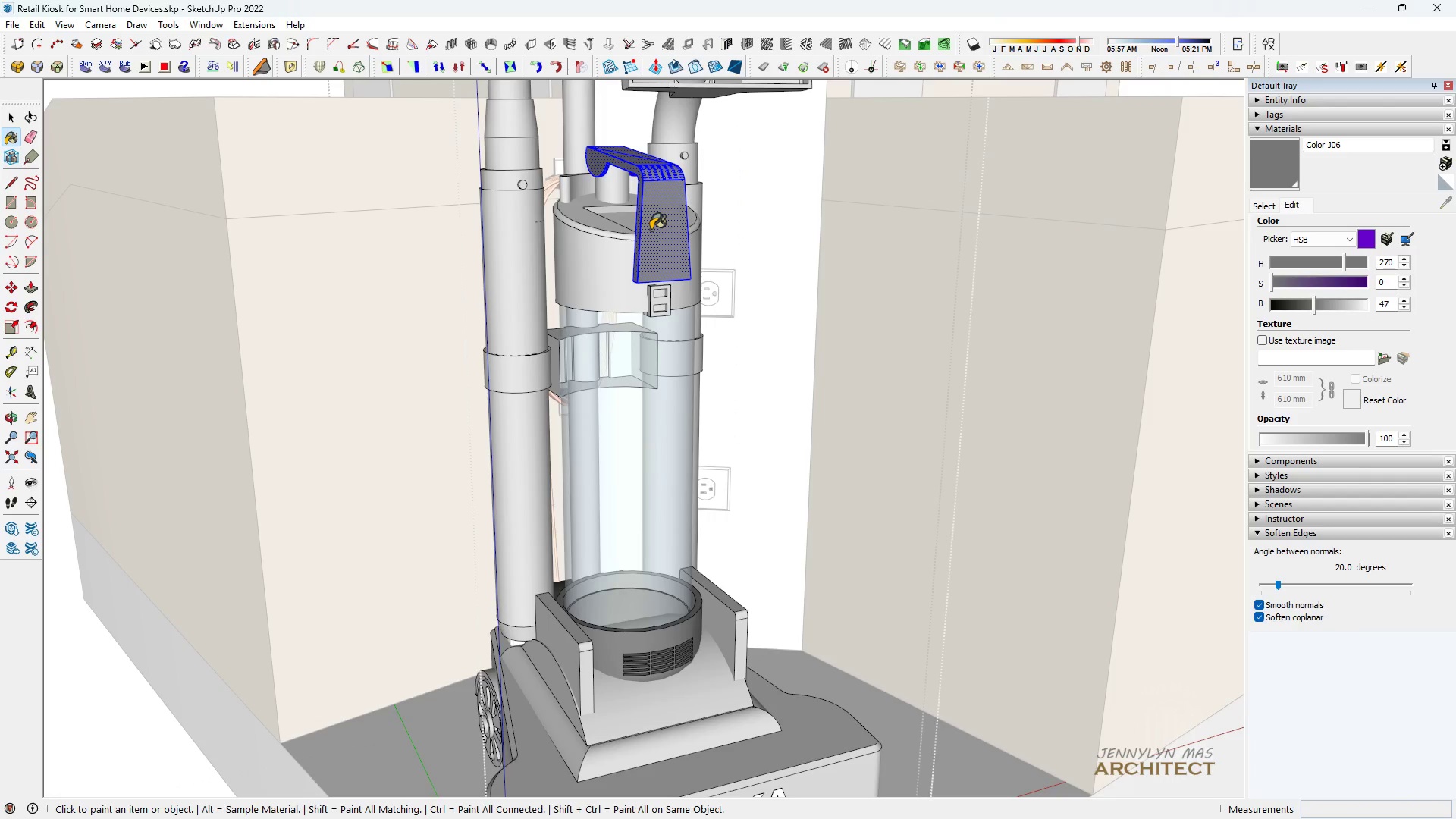 
triple_click([651, 230])
 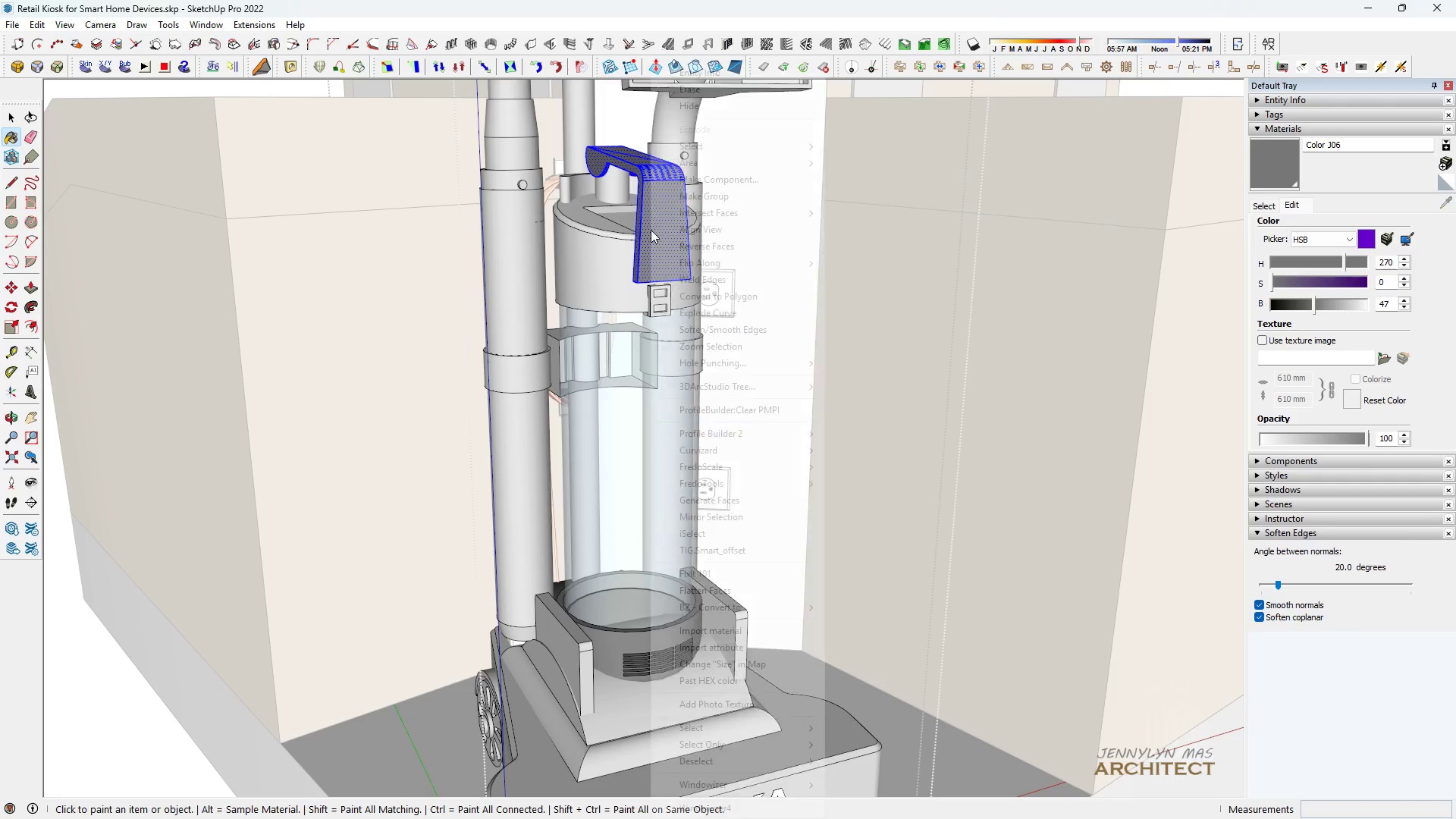 
key(Space)
 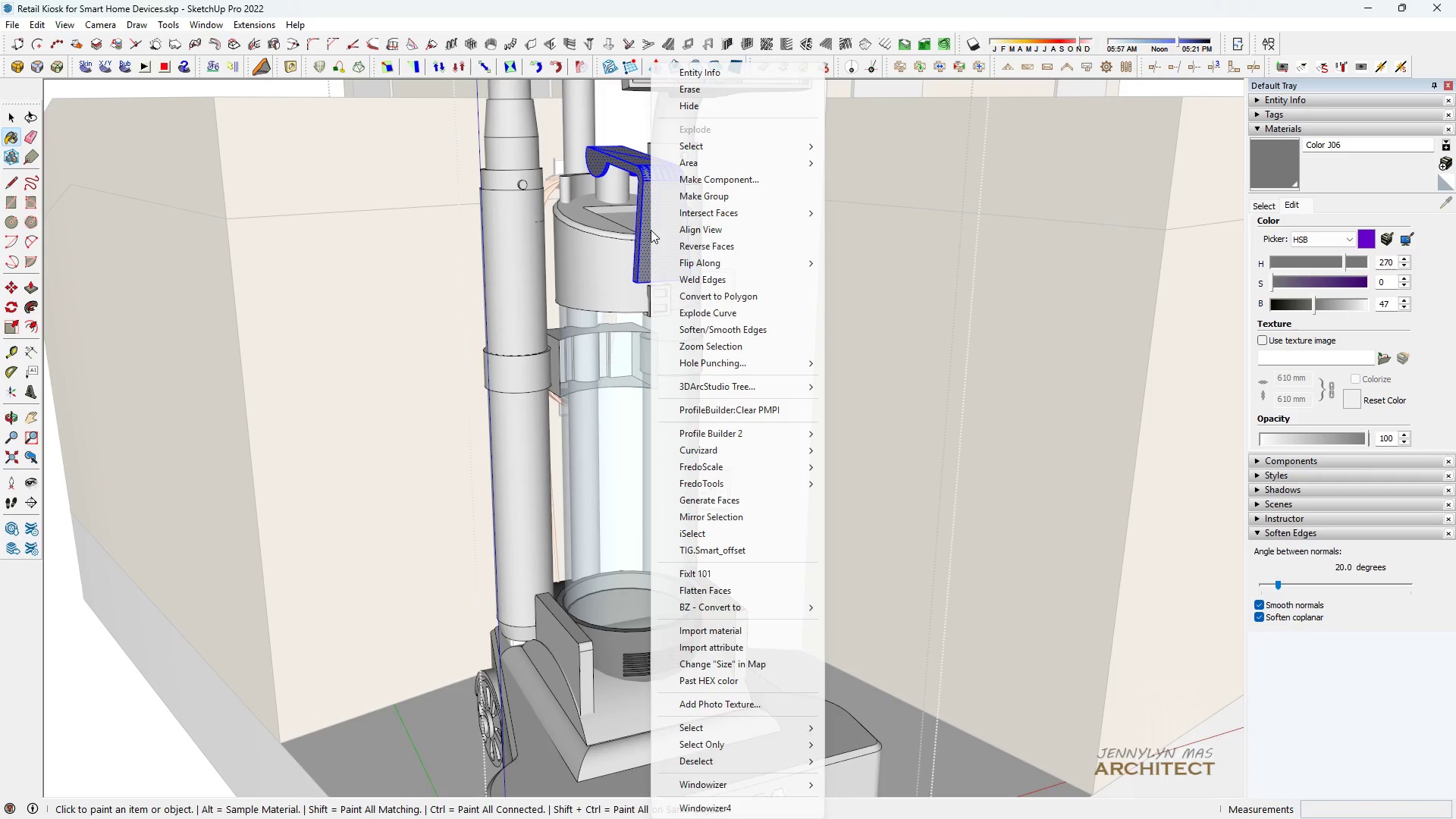 
right_click([651, 230])
 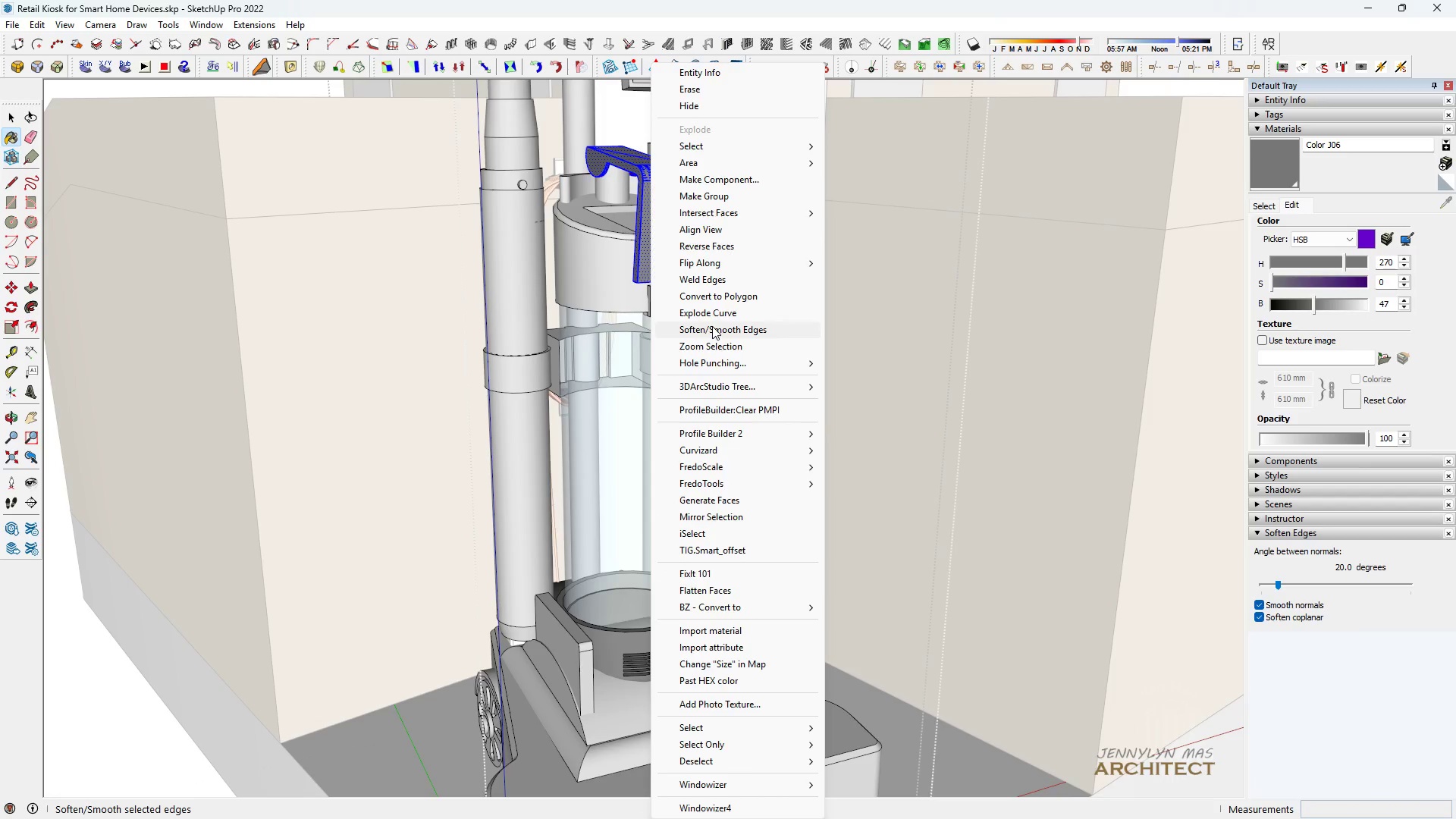 
left_click([710, 326])
 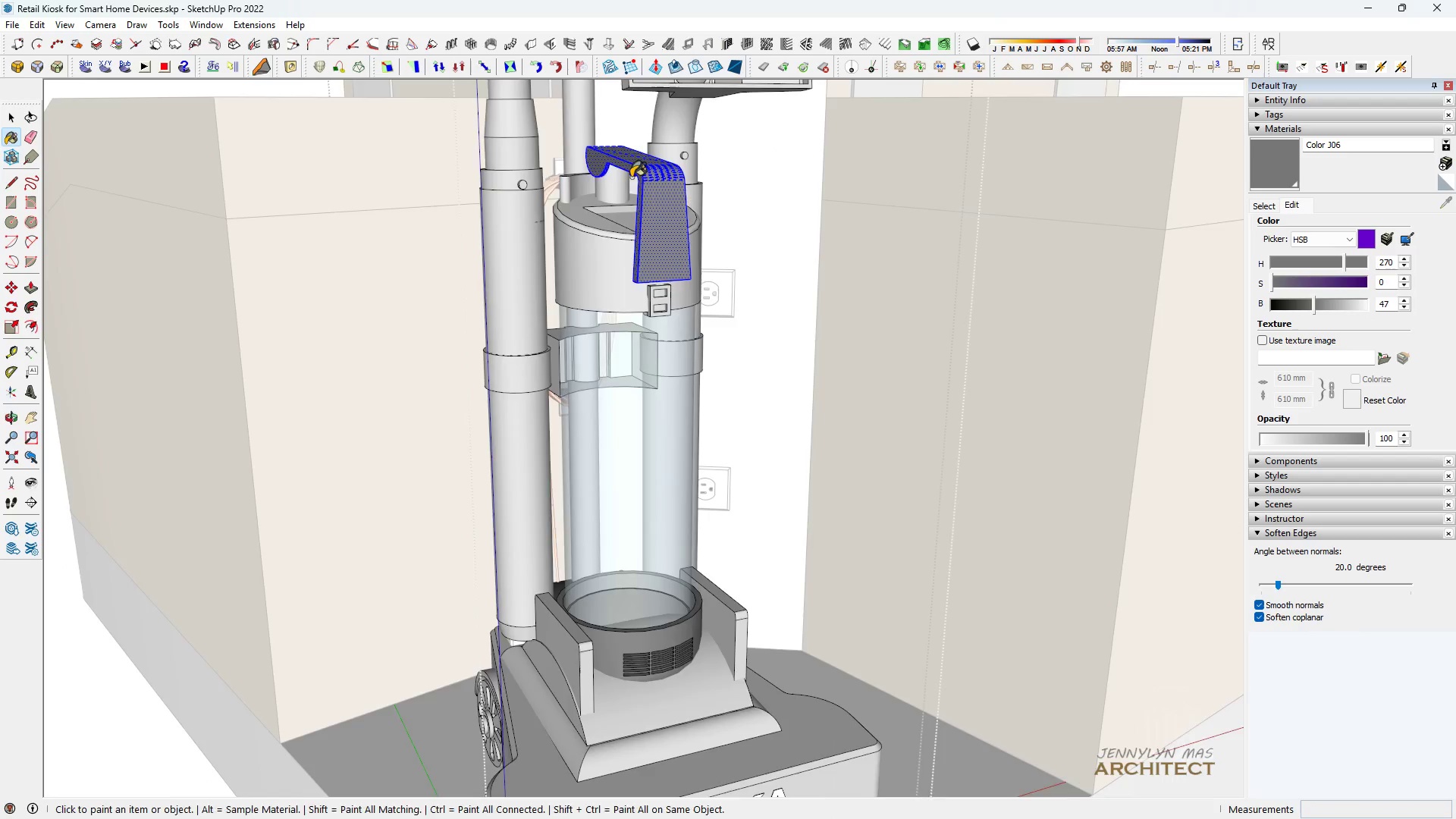 
scroll: coordinate [640, 263], scroll_direction: down, amount: 5.0
 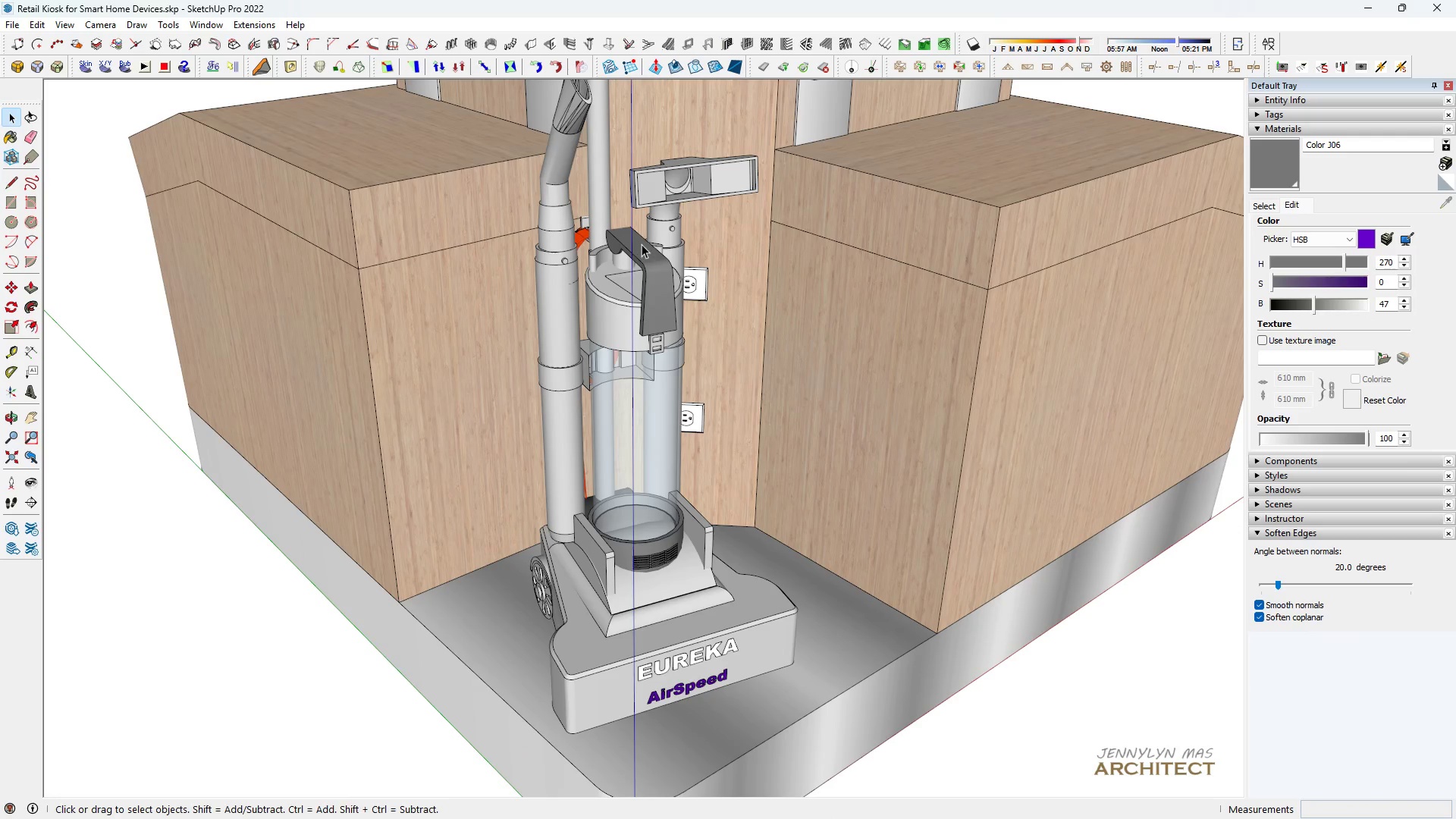 
key(Space)
 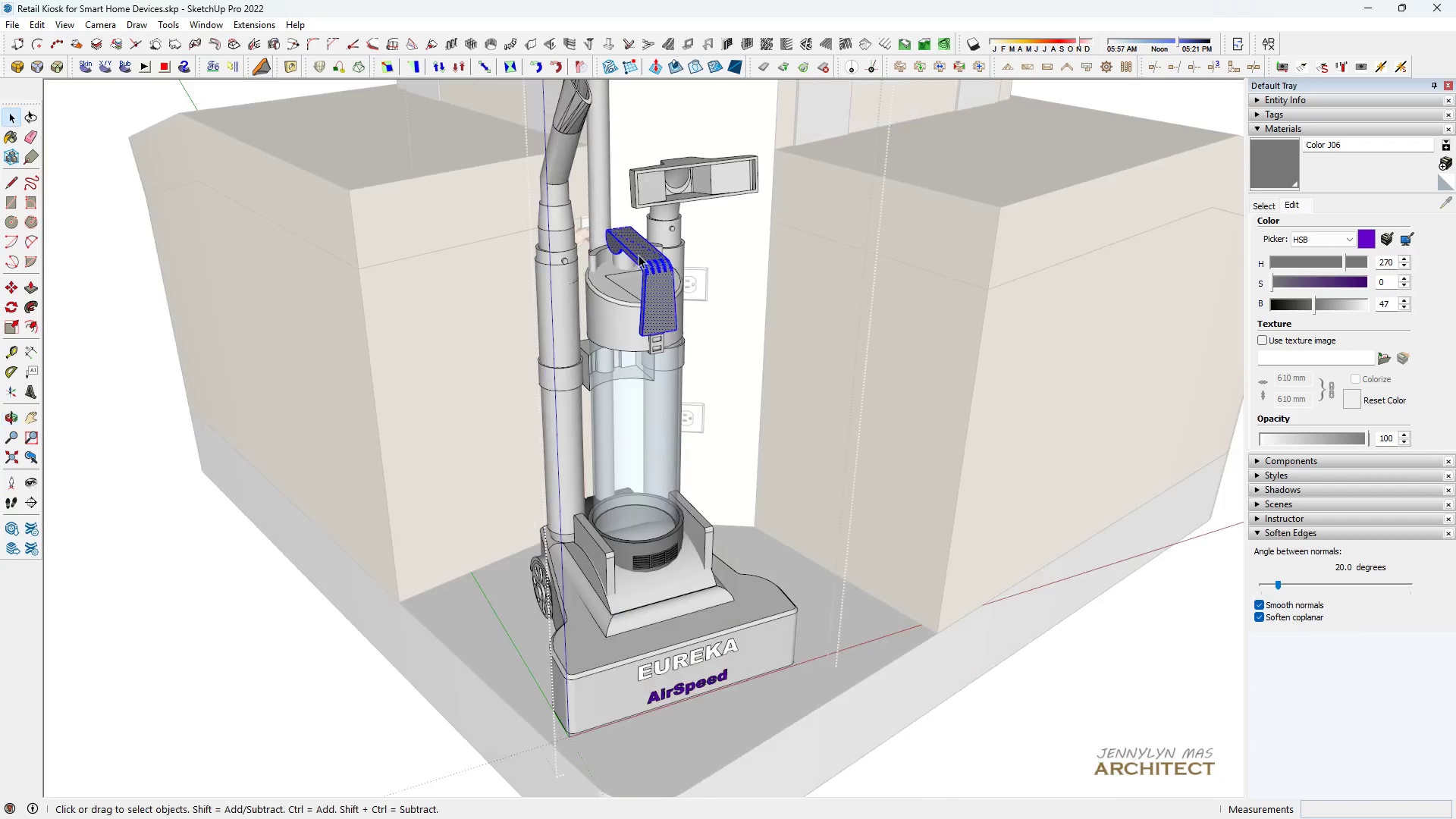 
key(Escape)
 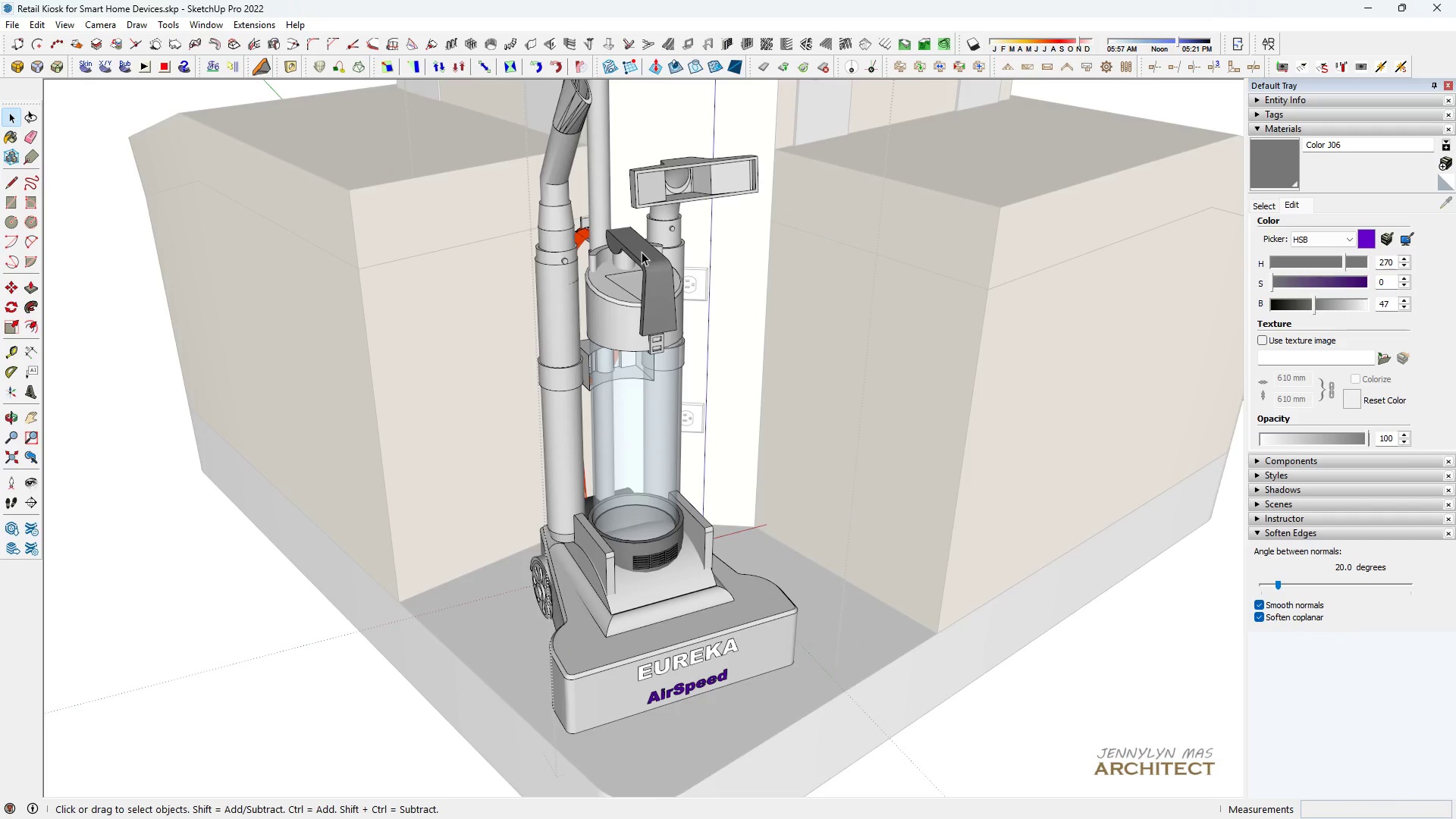 
key(Escape)
 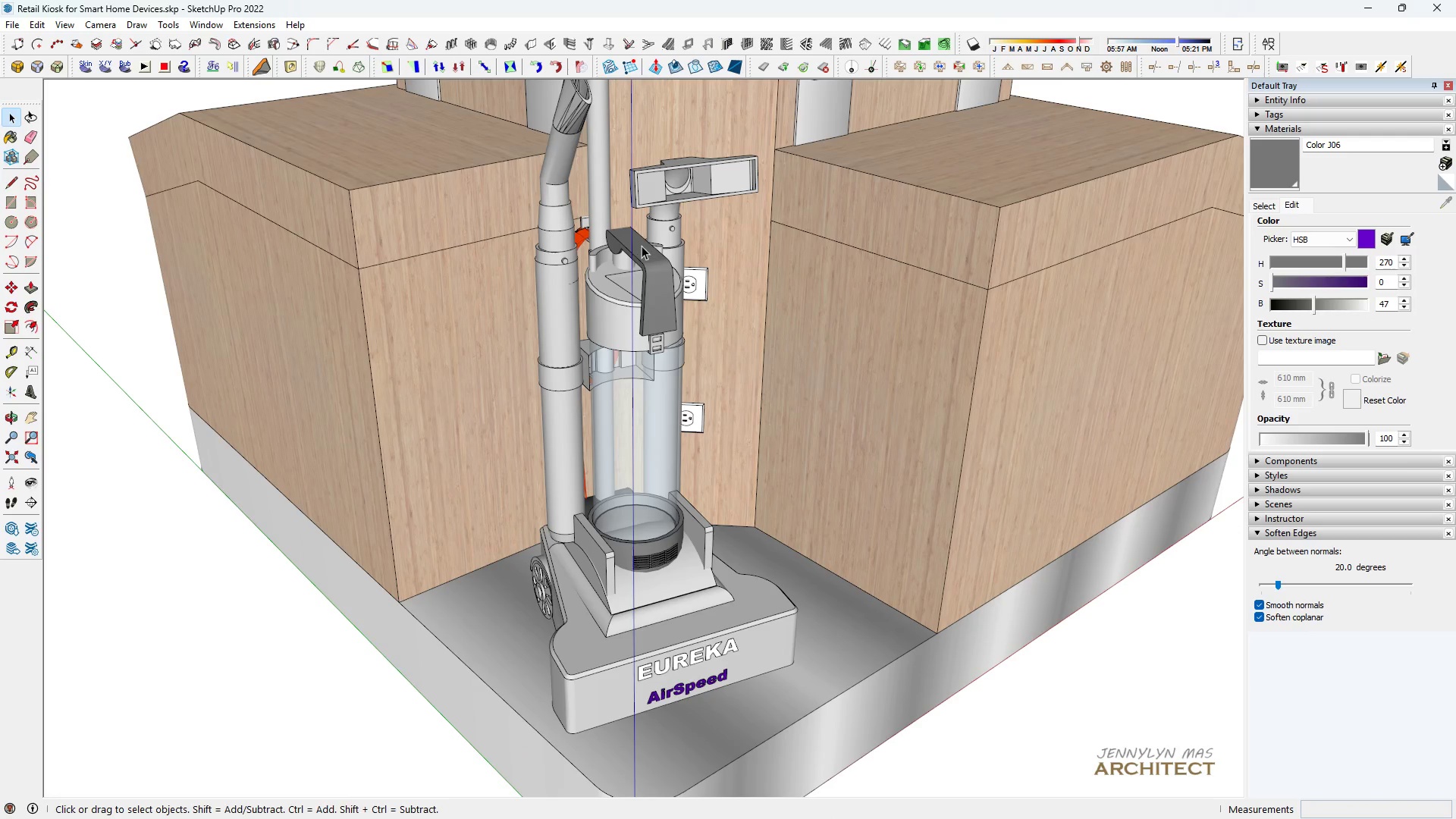 
key(Escape)
 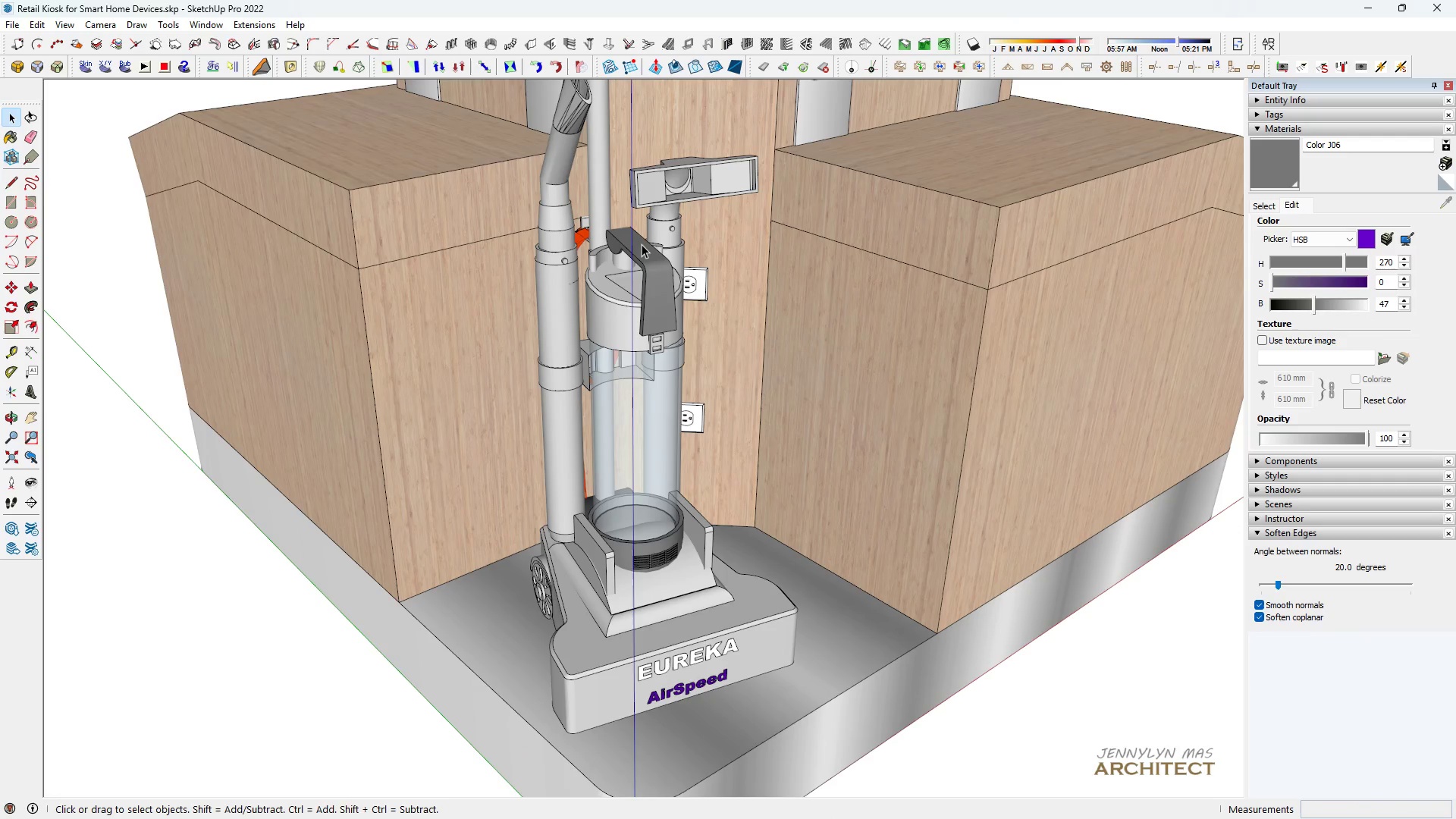 
key(Escape)
 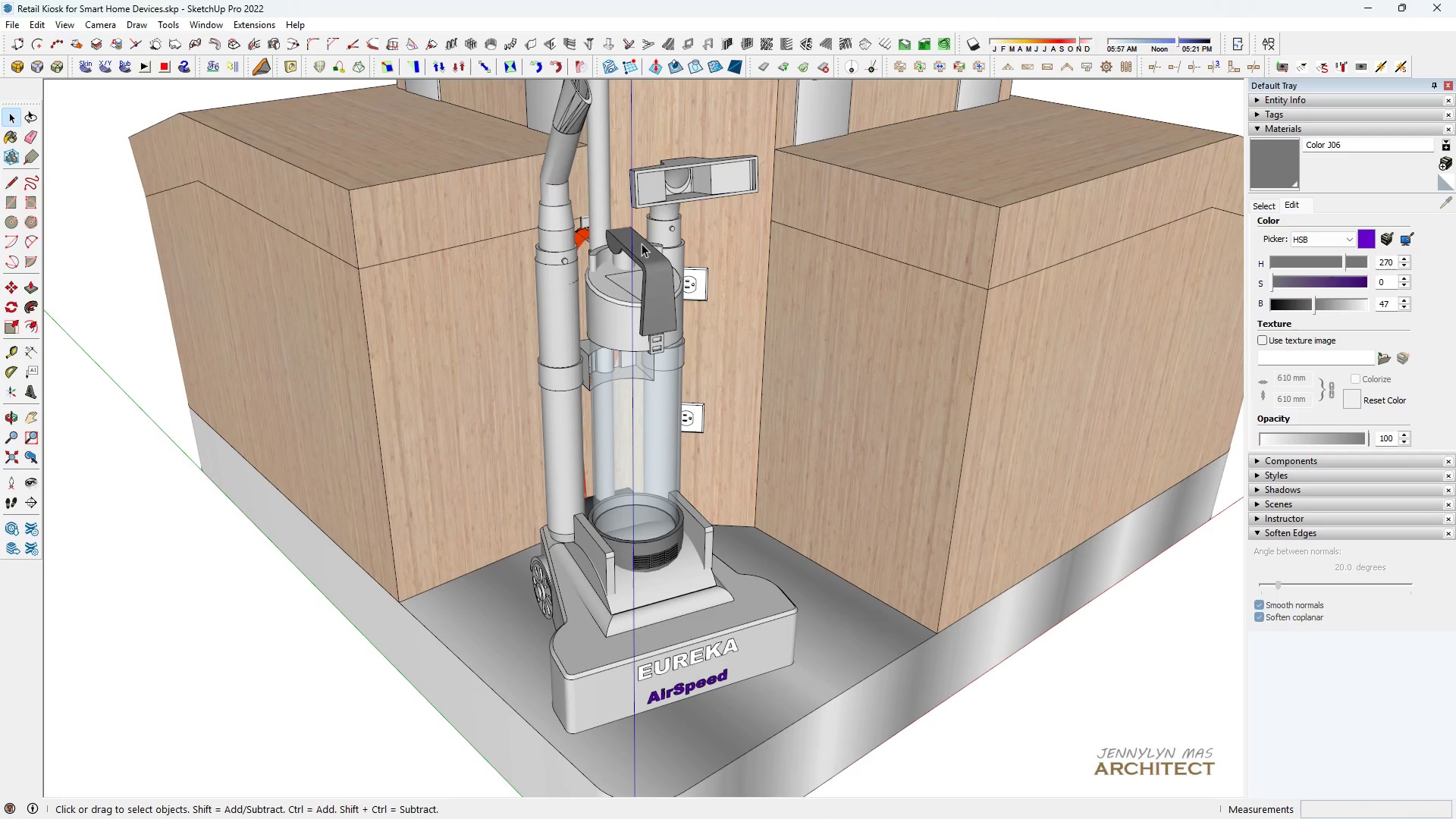 
key(Escape)
 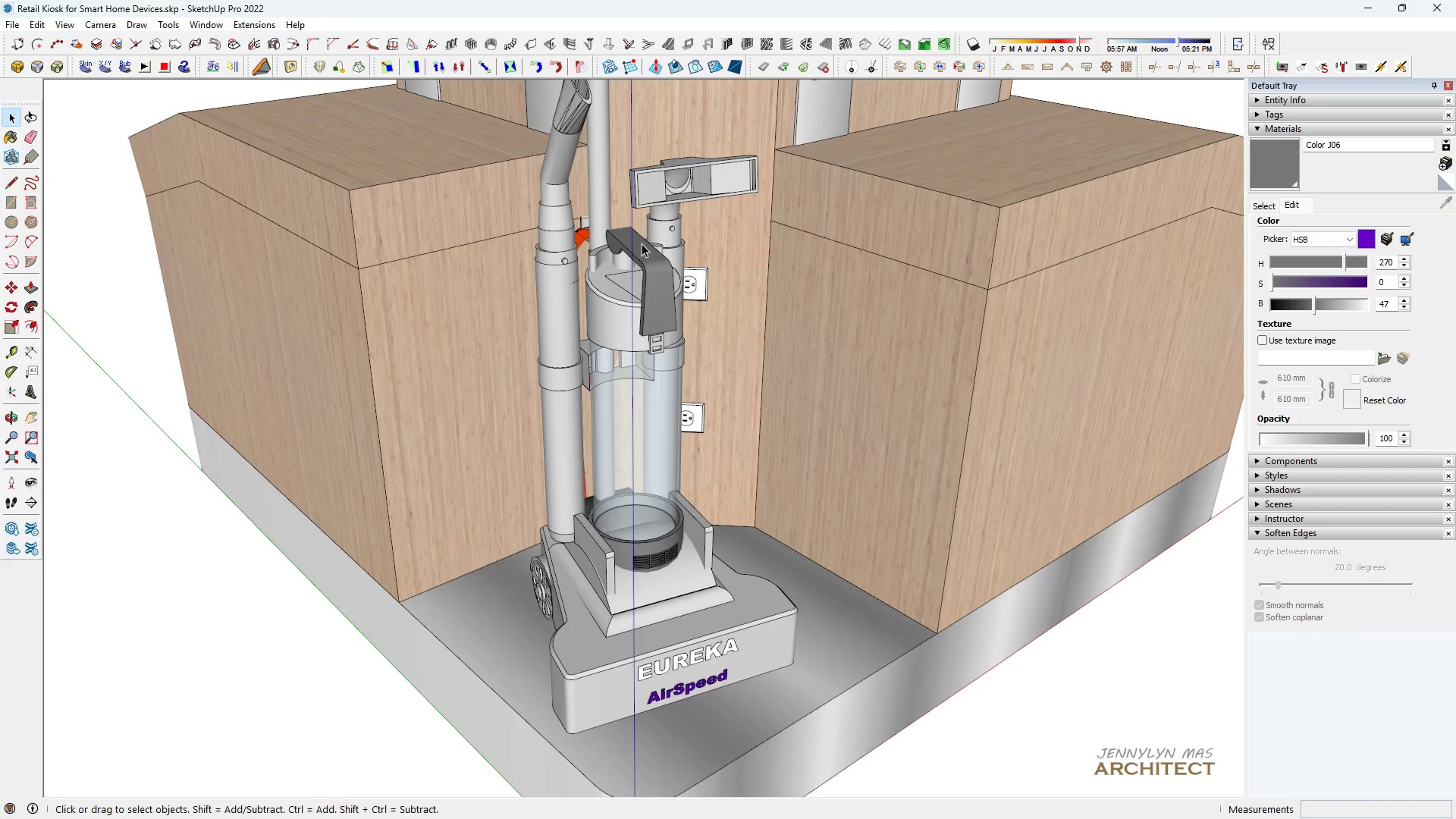 
key(Space)
 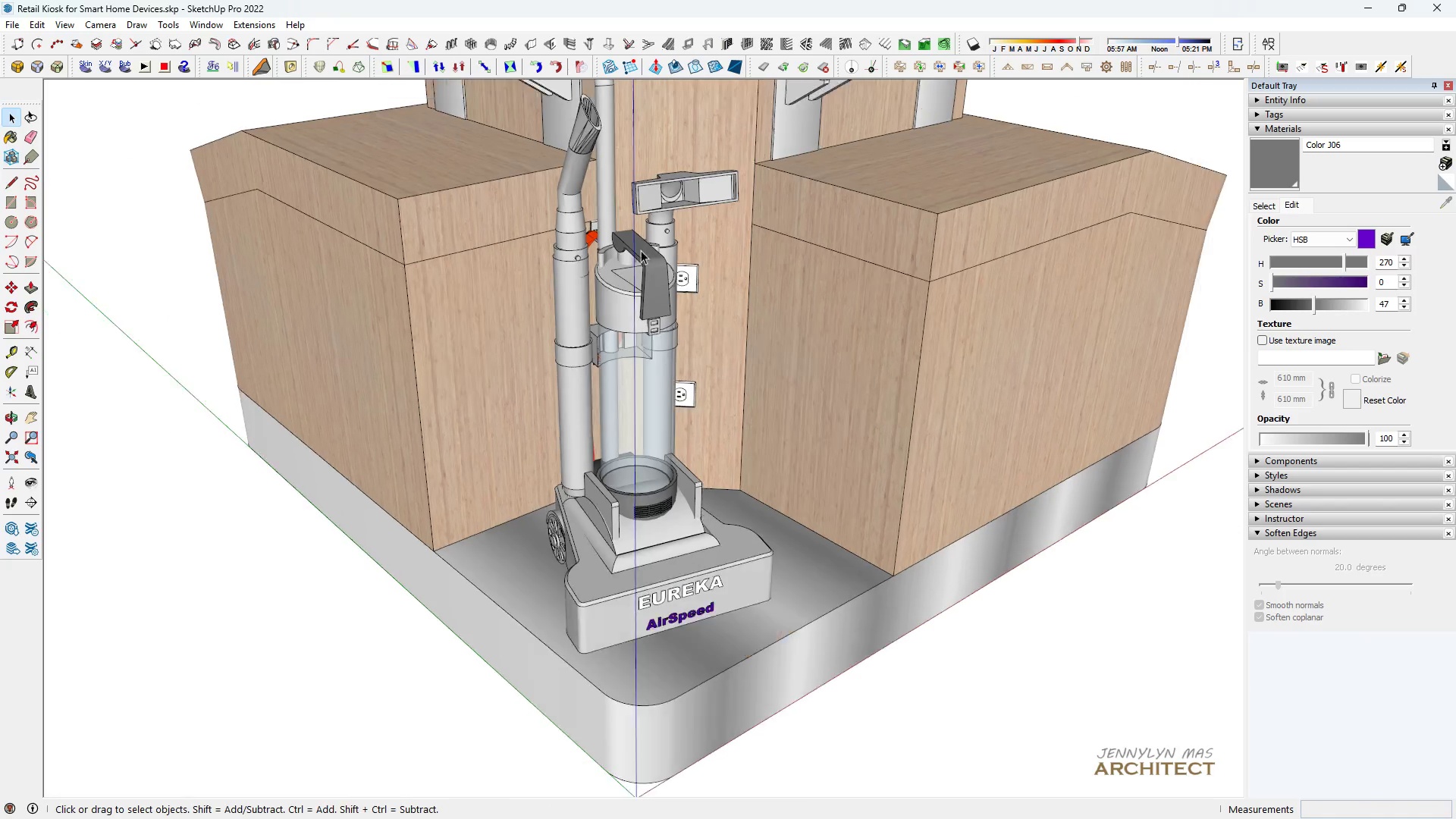 
scroll: coordinate [641, 265], scroll_direction: down, amount: 5.0
 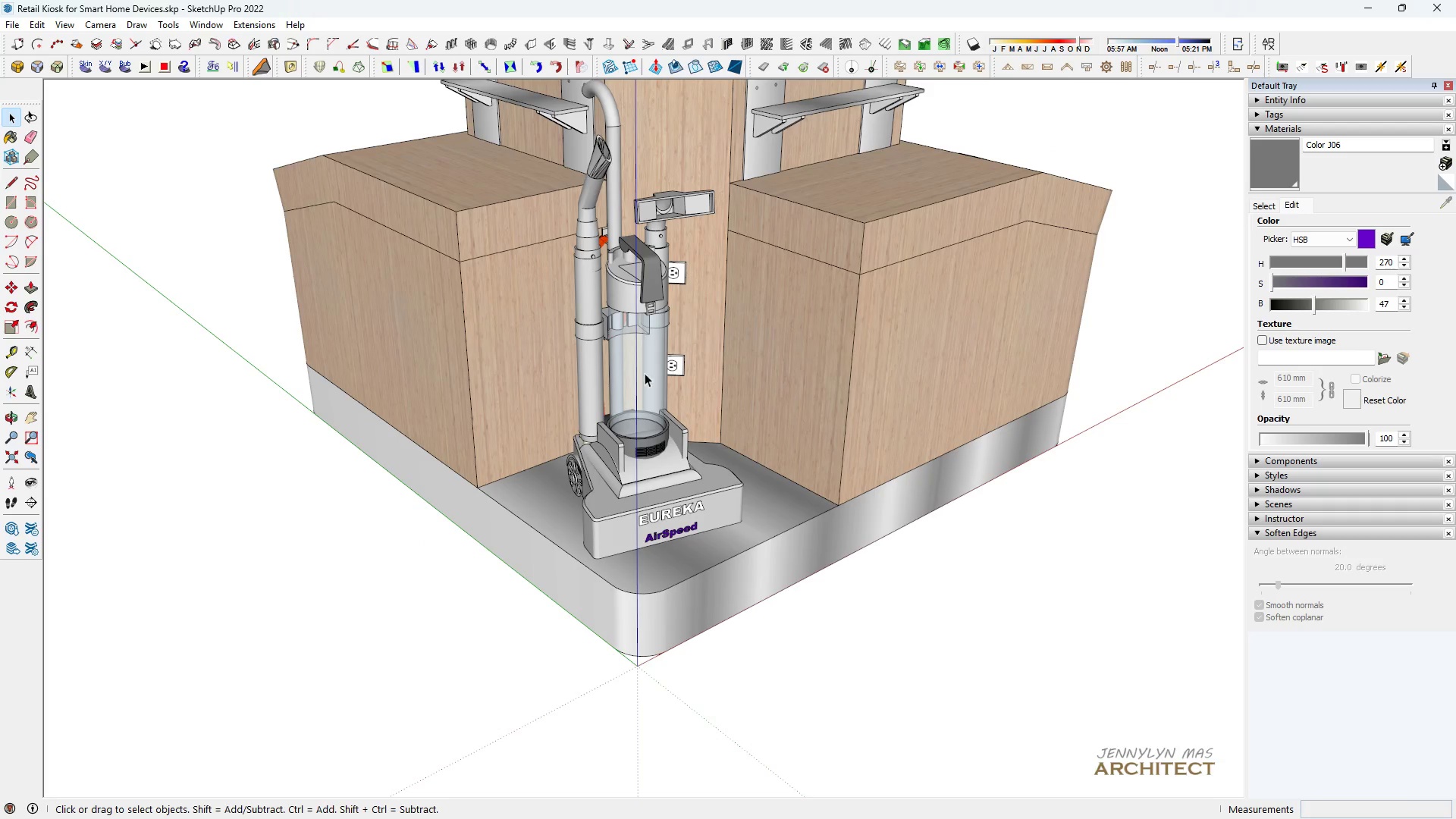 
key(H)
 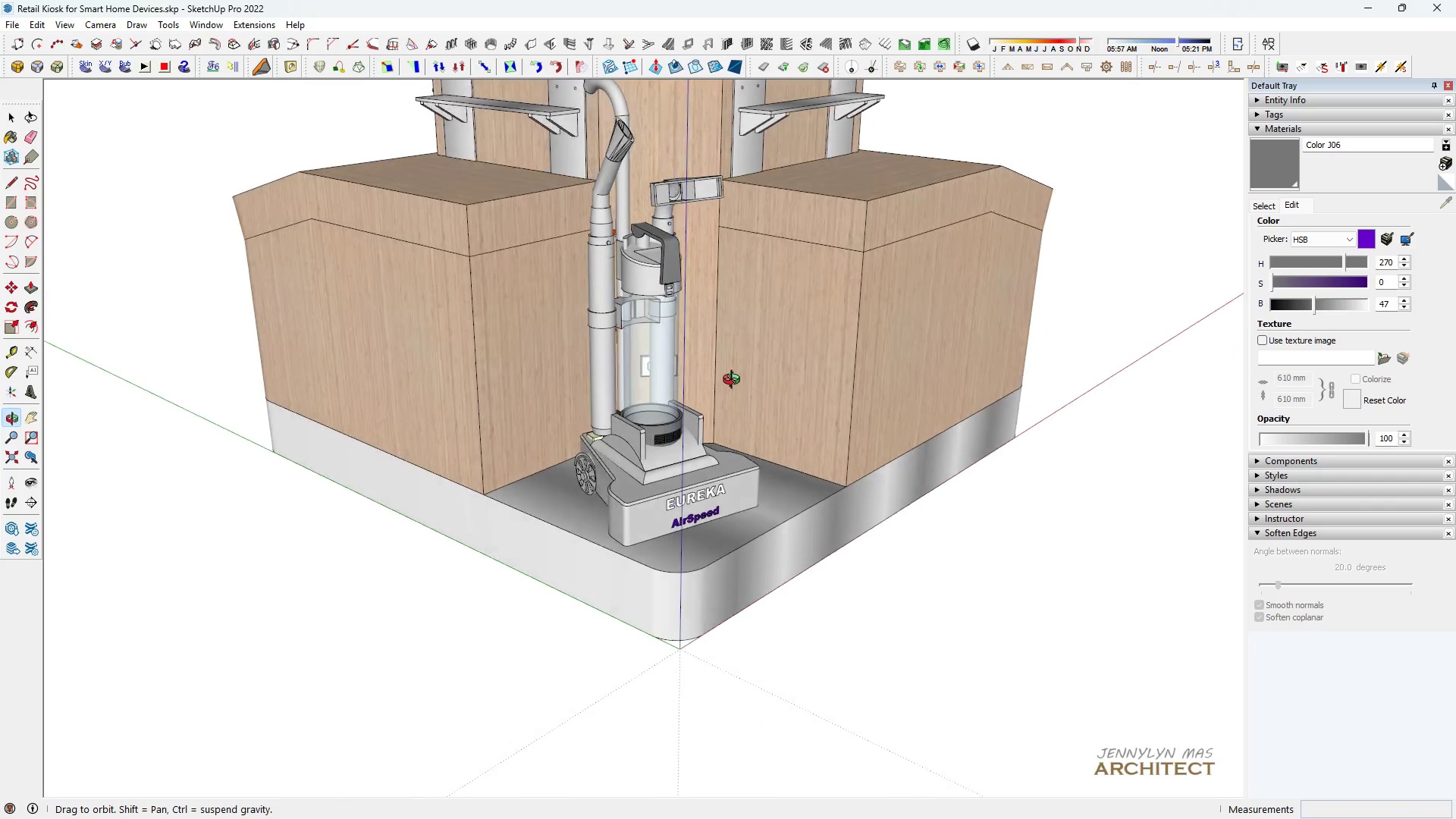 
scroll: coordinate [967, 515], scroll_direction: none, amount: 0.0
 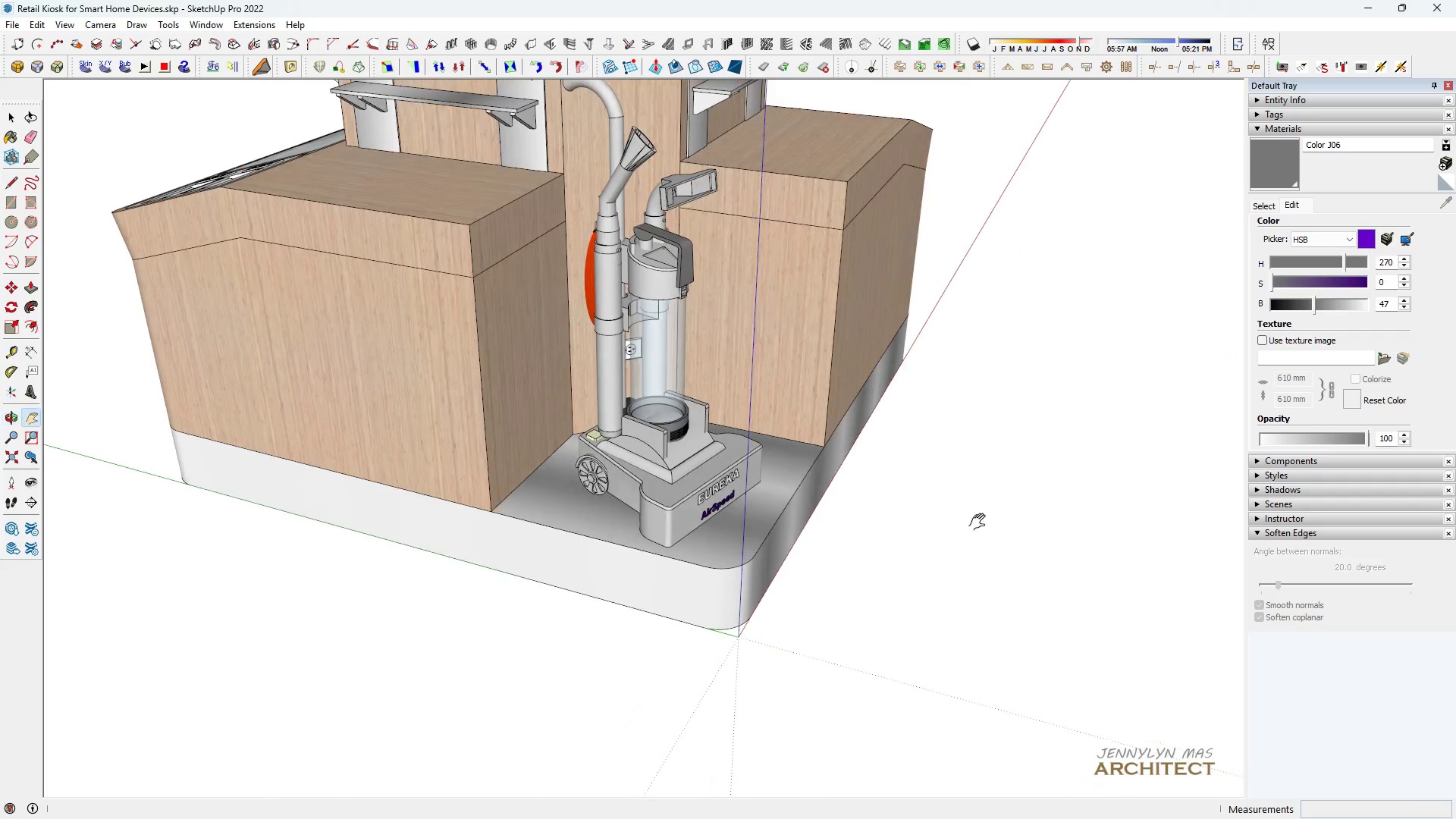 
key(Space)
 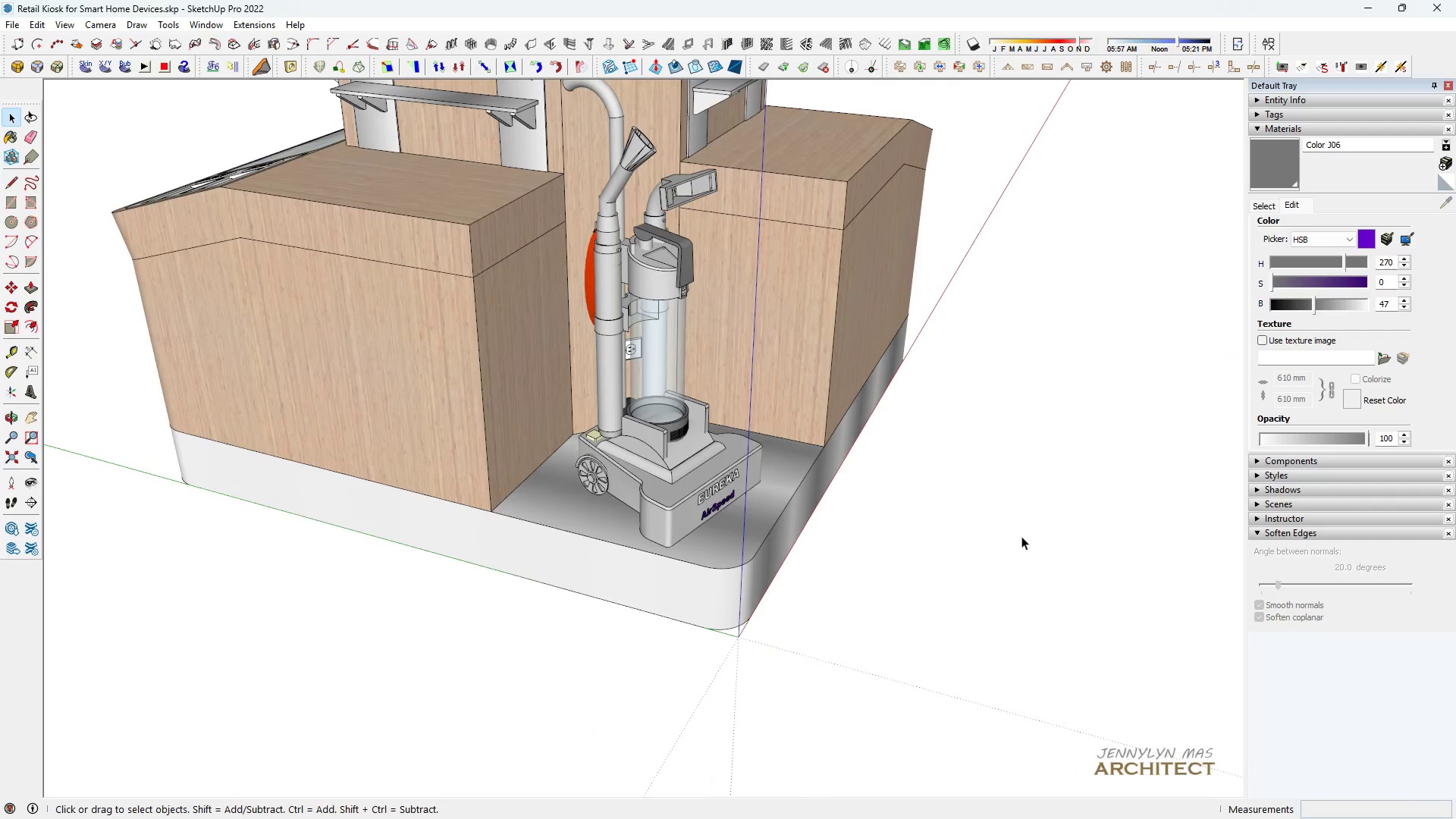 
double_click([1021, 536])
 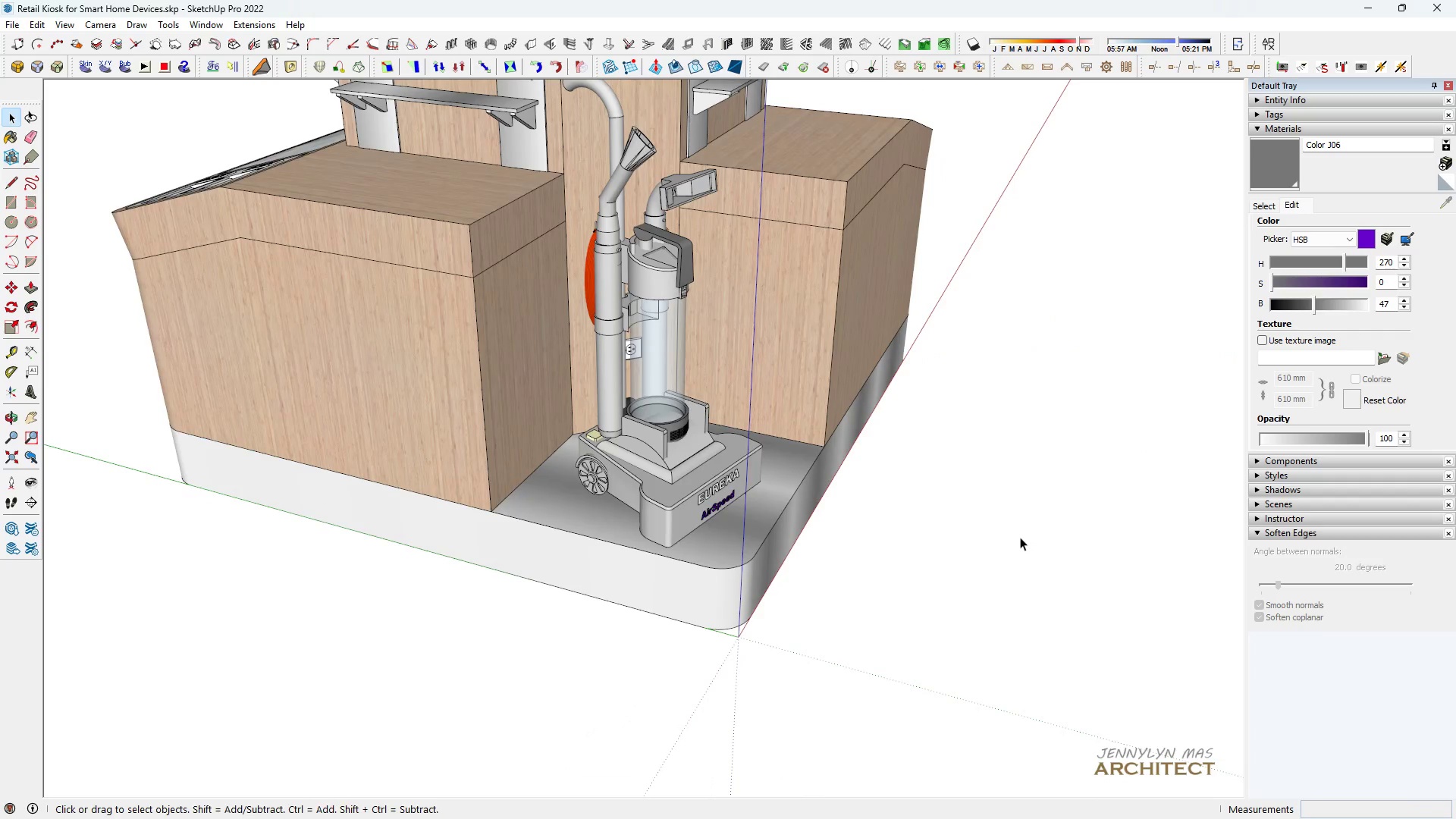 
type(hhhhh)
 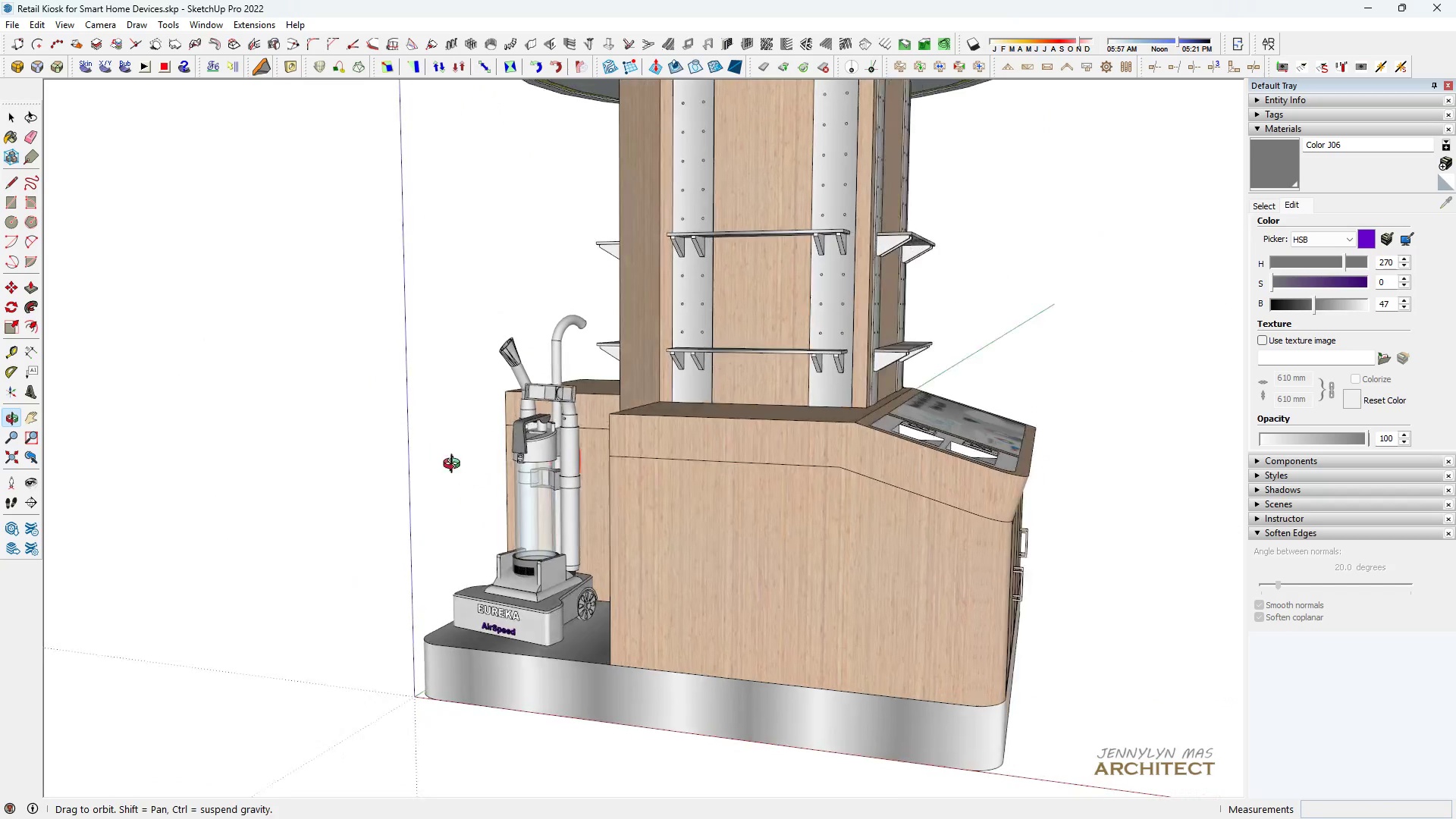 
left_click_drag(start_coordinate=[841, 406], to_coordinate=[1094, 536])
 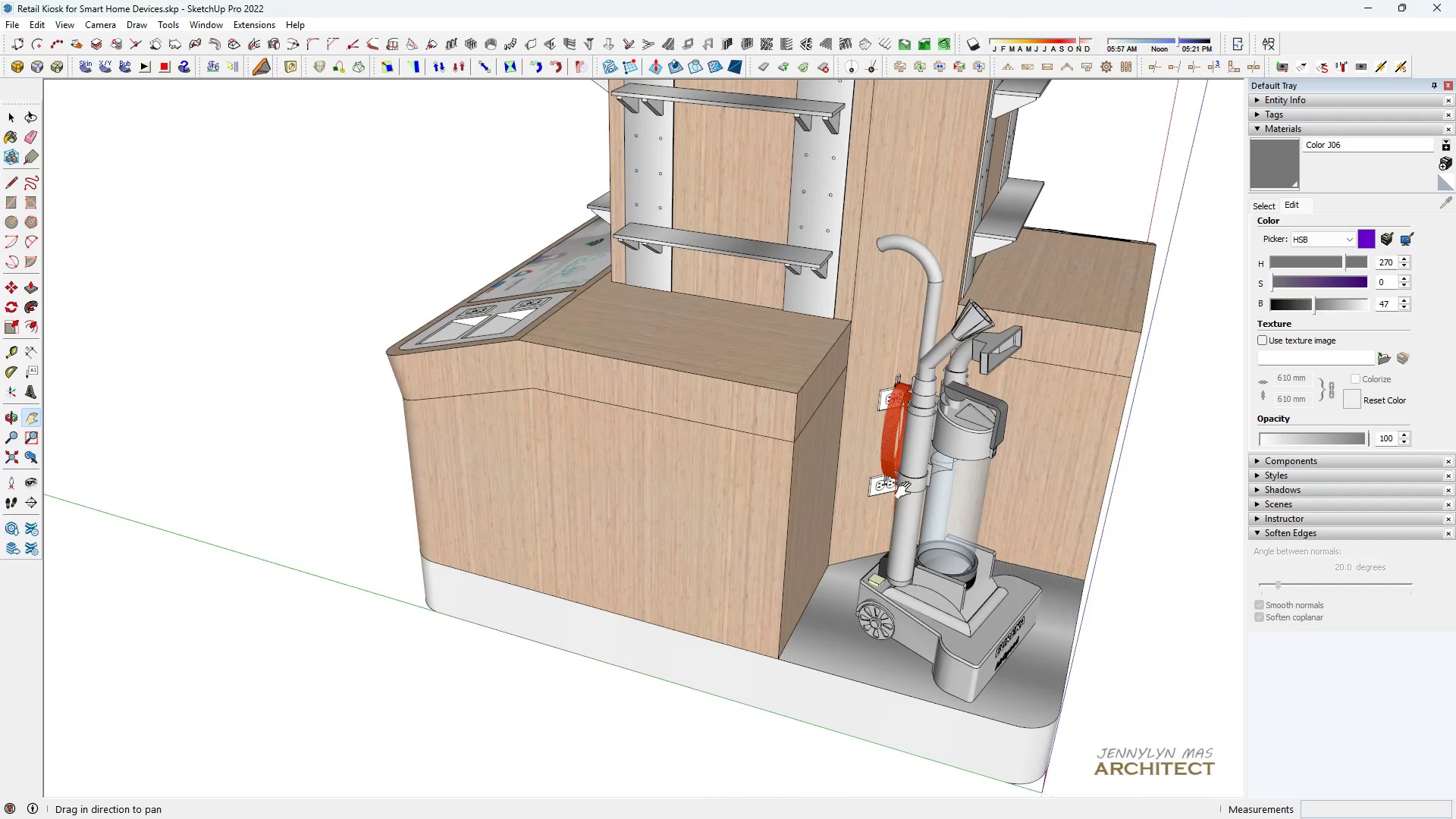 
scroll: coordinate [890, 489], scroll_direction: up, amount: 3.0
 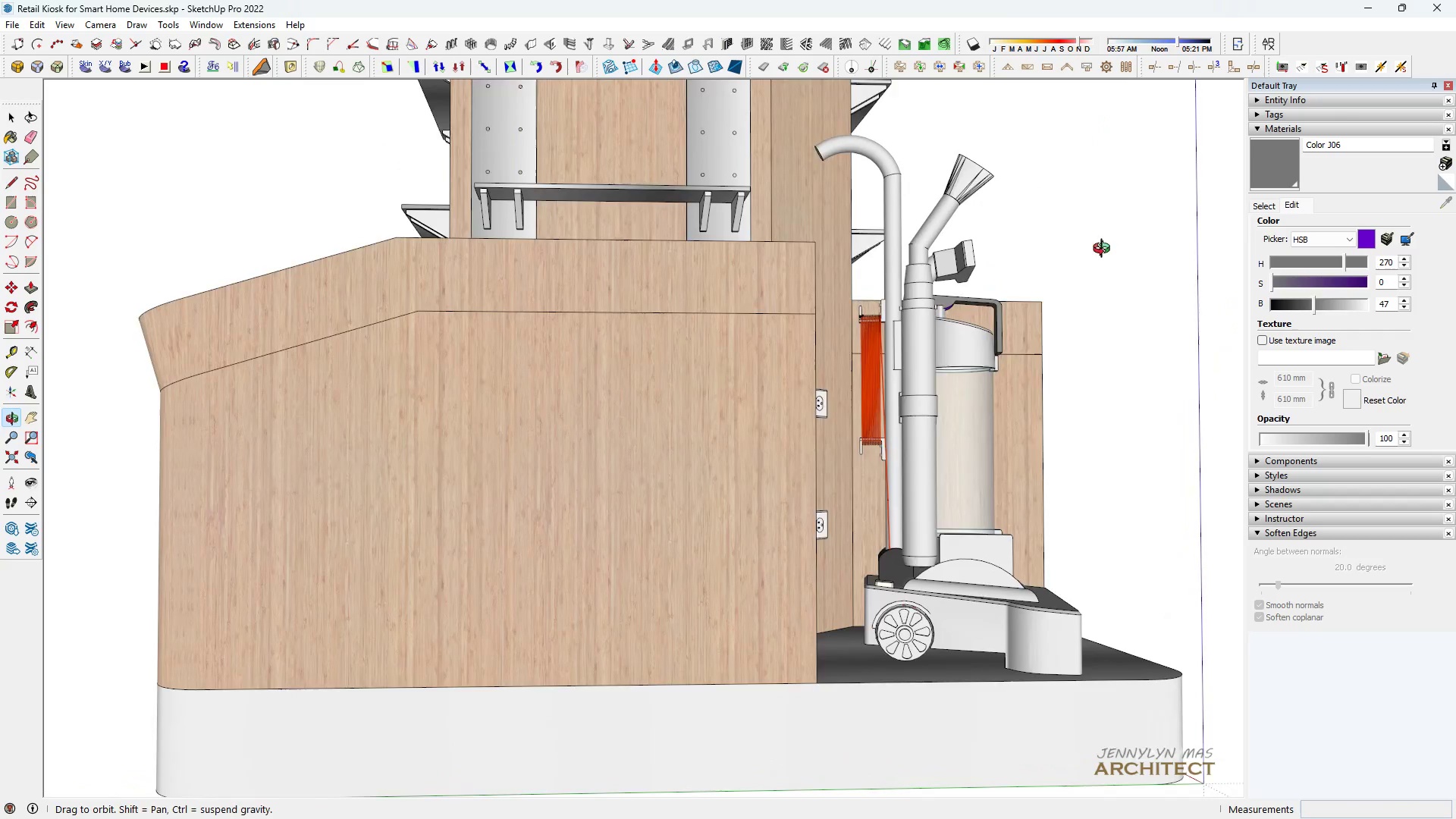 
scroll: coordinate [318, 491], scroll_direction: down, amount: 9.0
 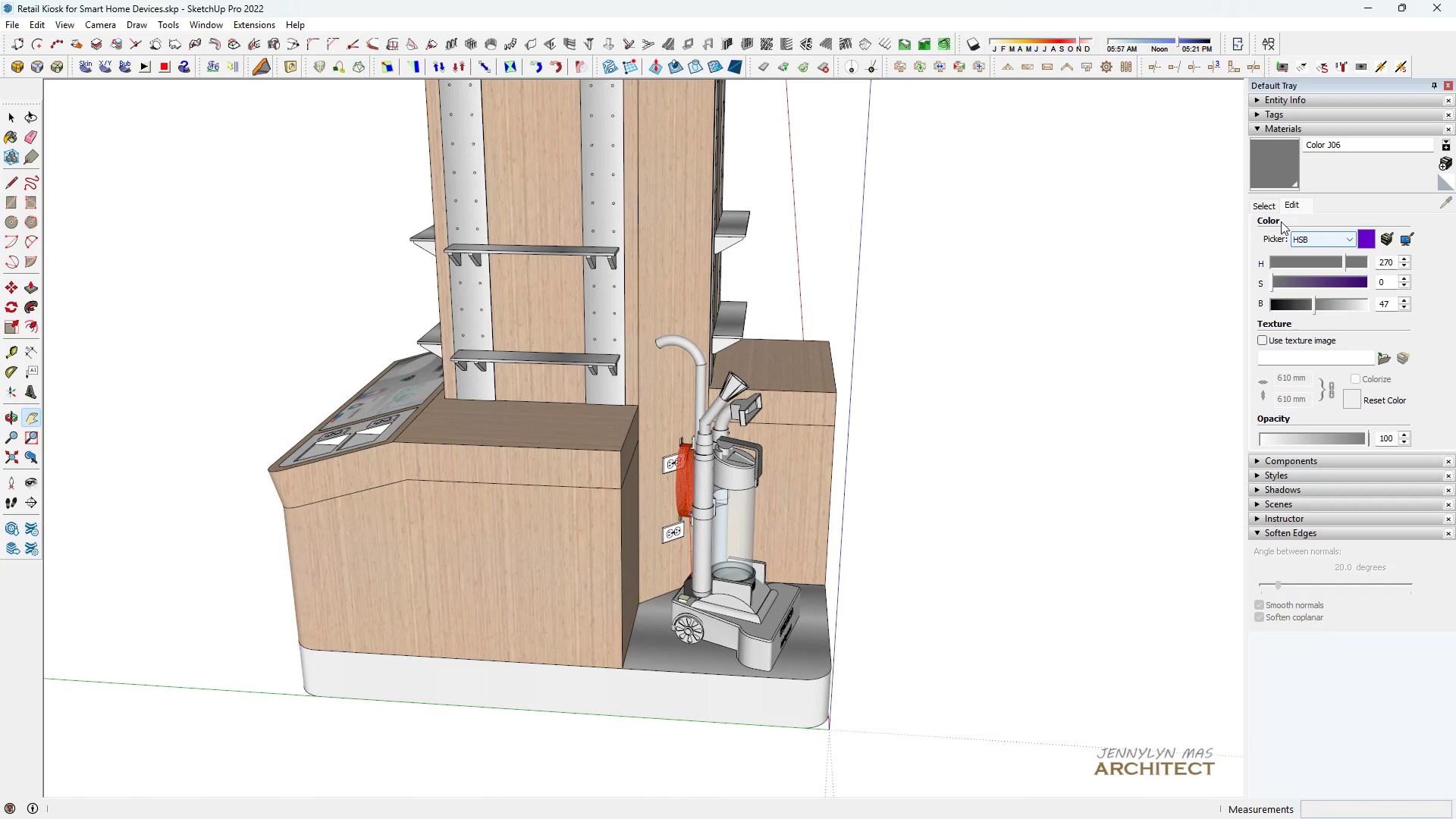 
left_click([1446, 204])
 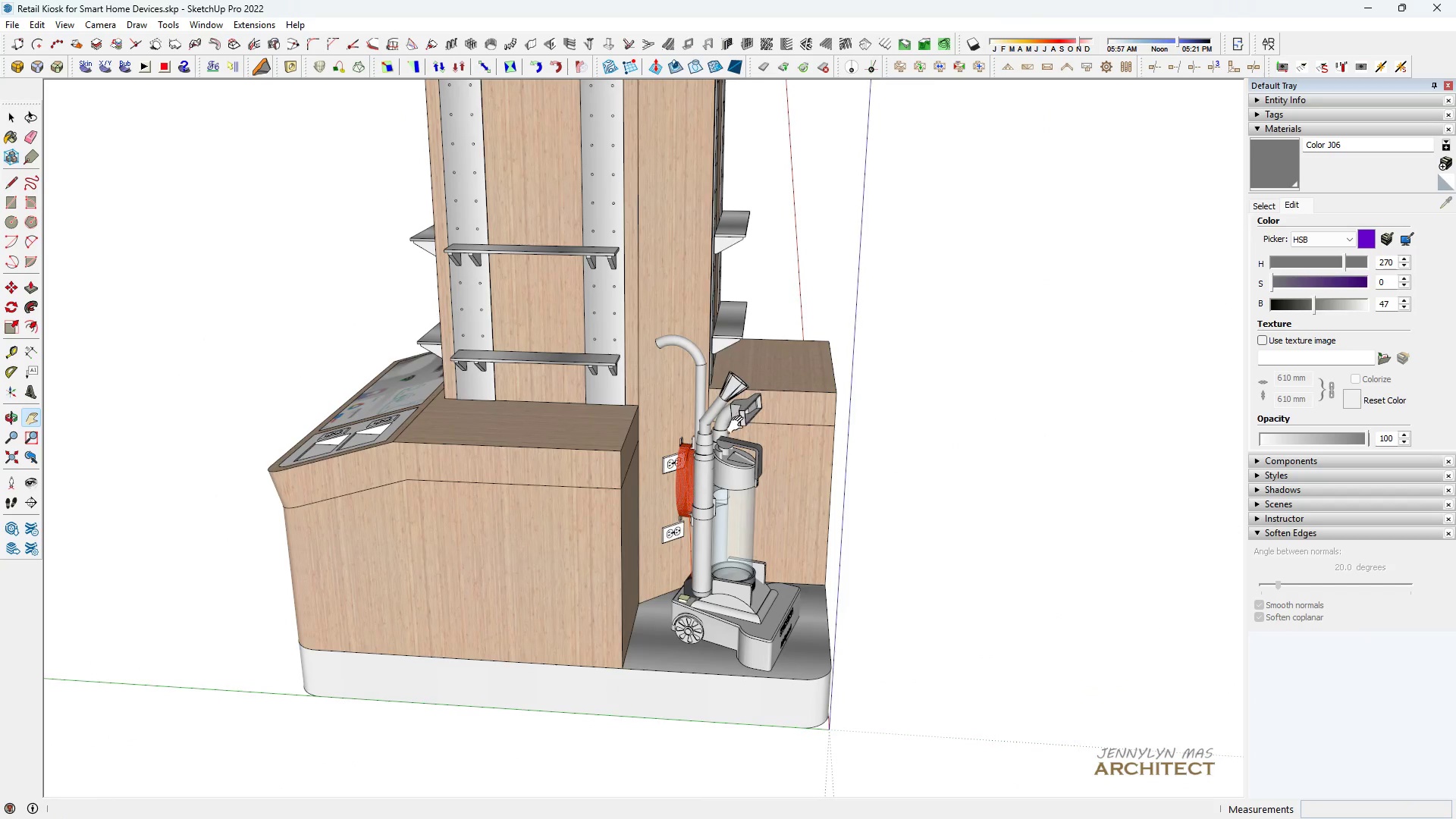 
scroll: coordinate [629, 471], scroll_direction: up, amount: 17.0
 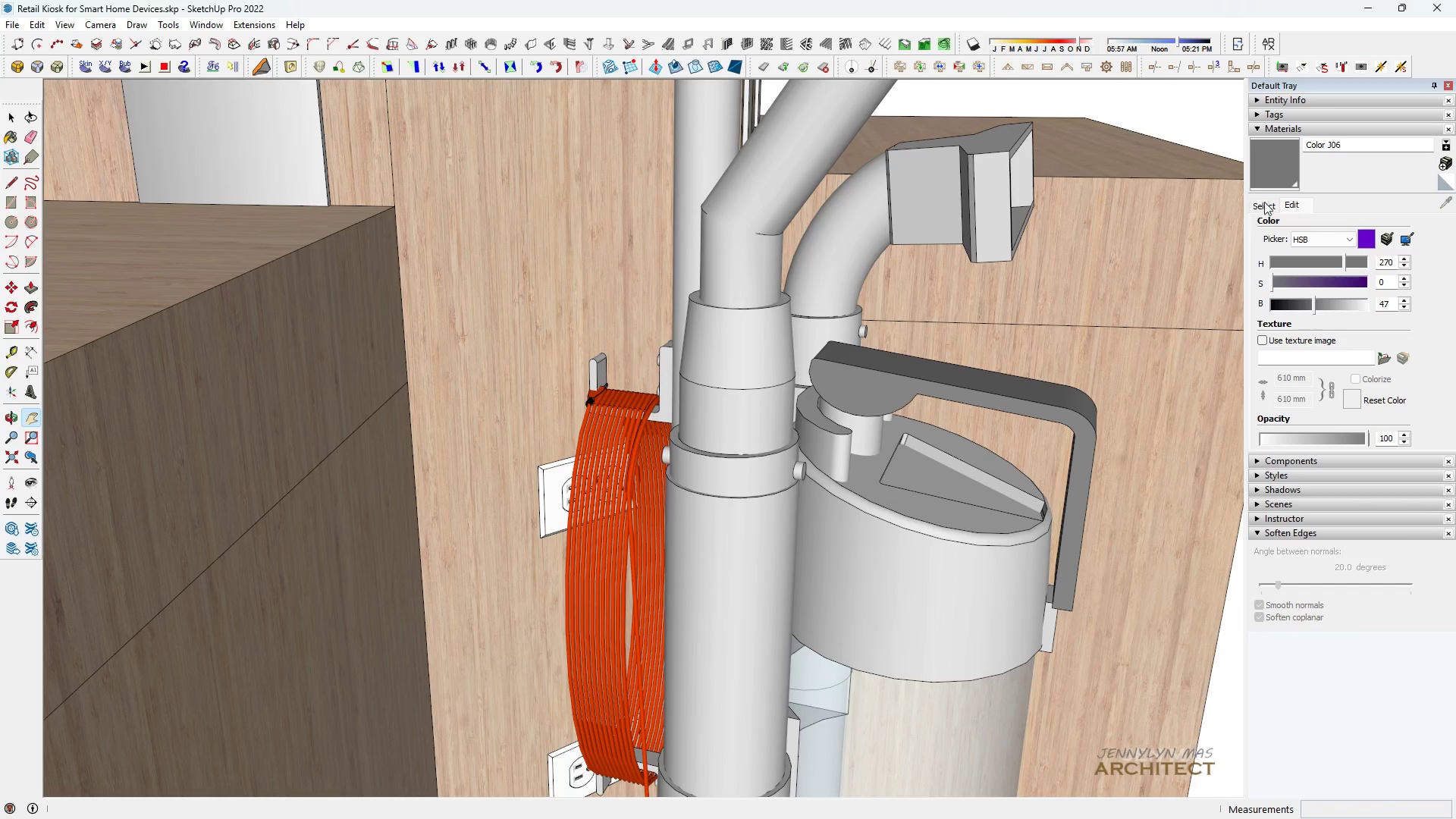 
left_click([1254, 199])
 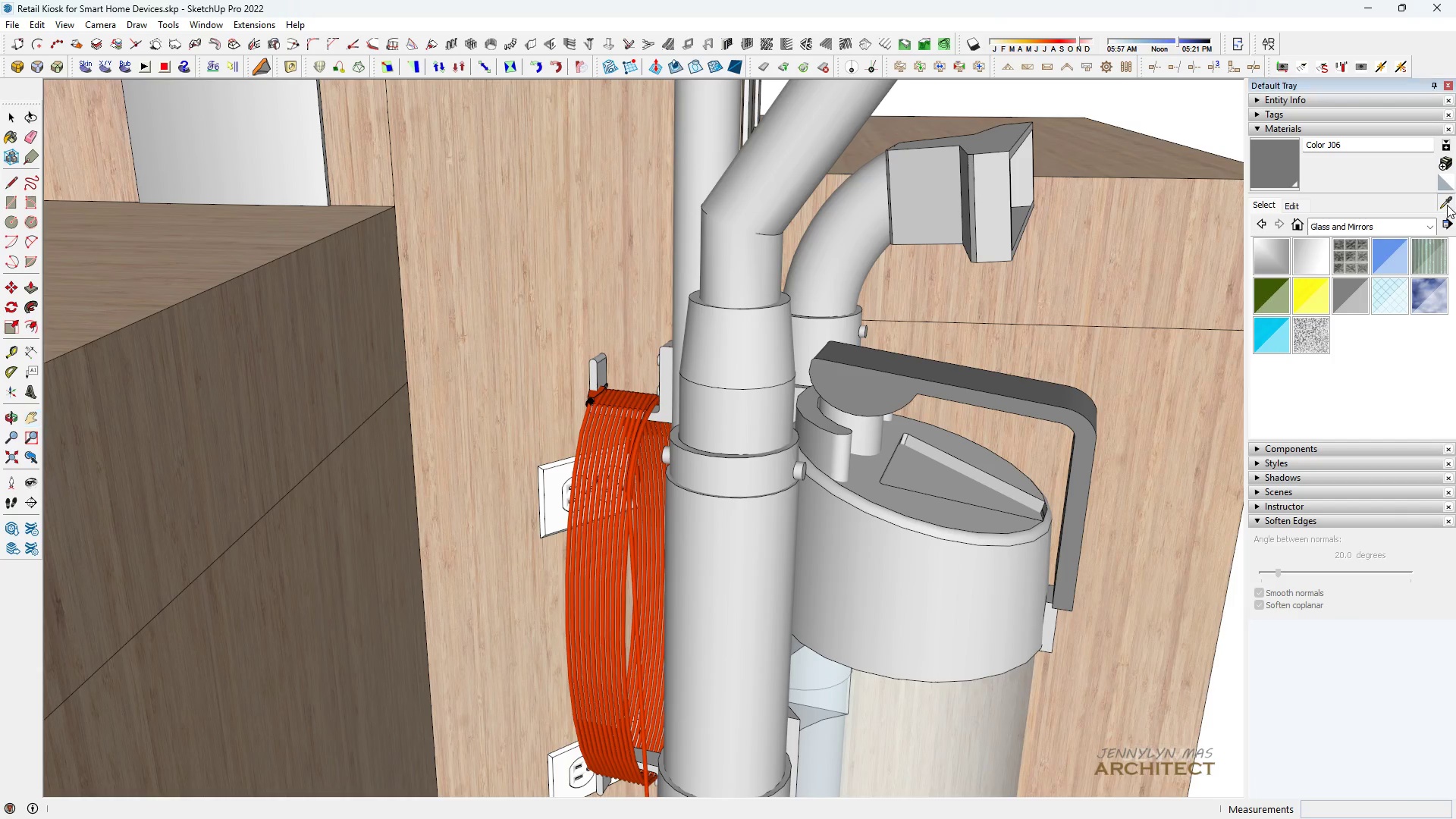 
scroll: coordinate [669, 457], scroll_direction: up, amount: 10.0
 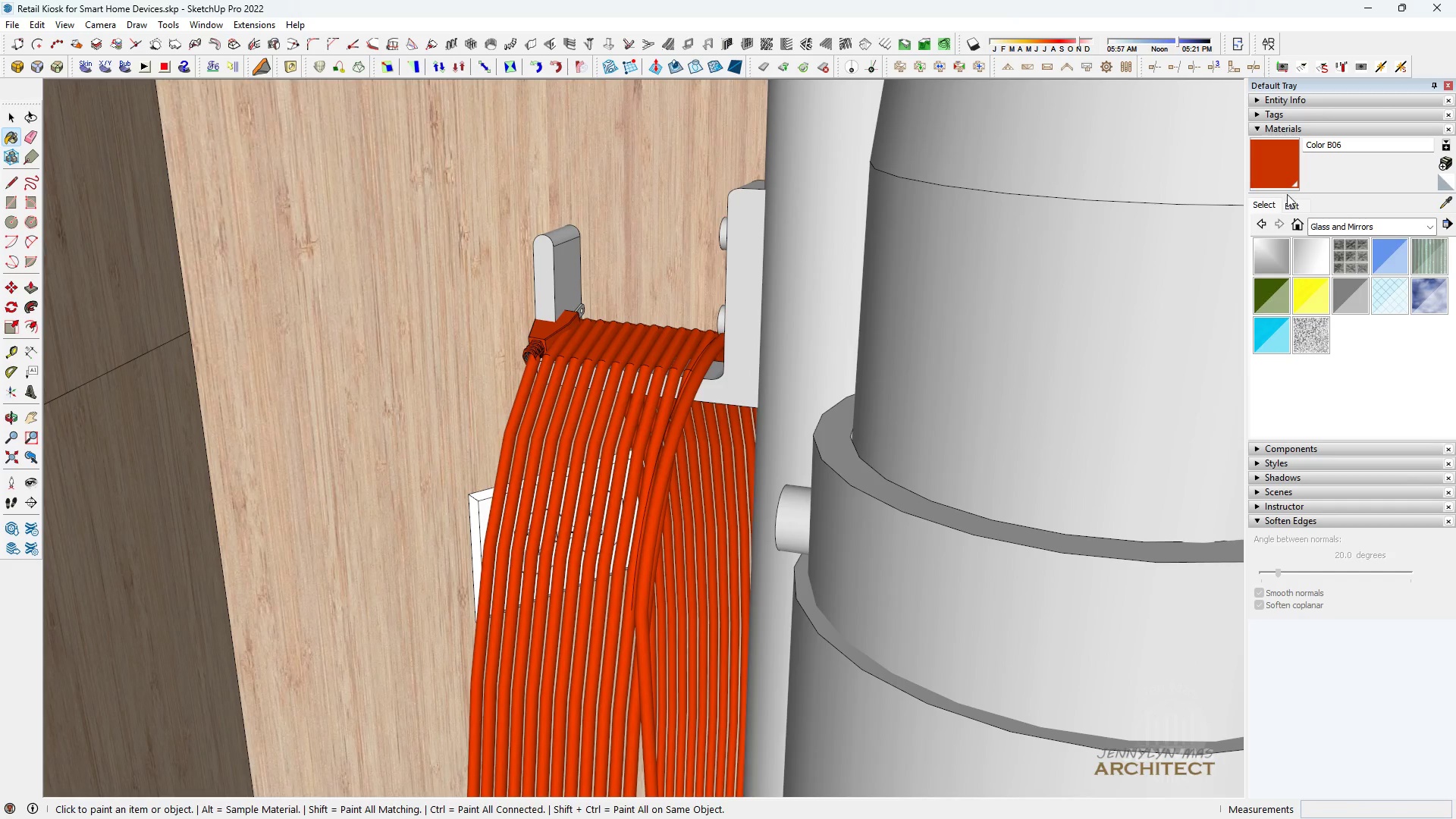 
left_click([1289, 206])
 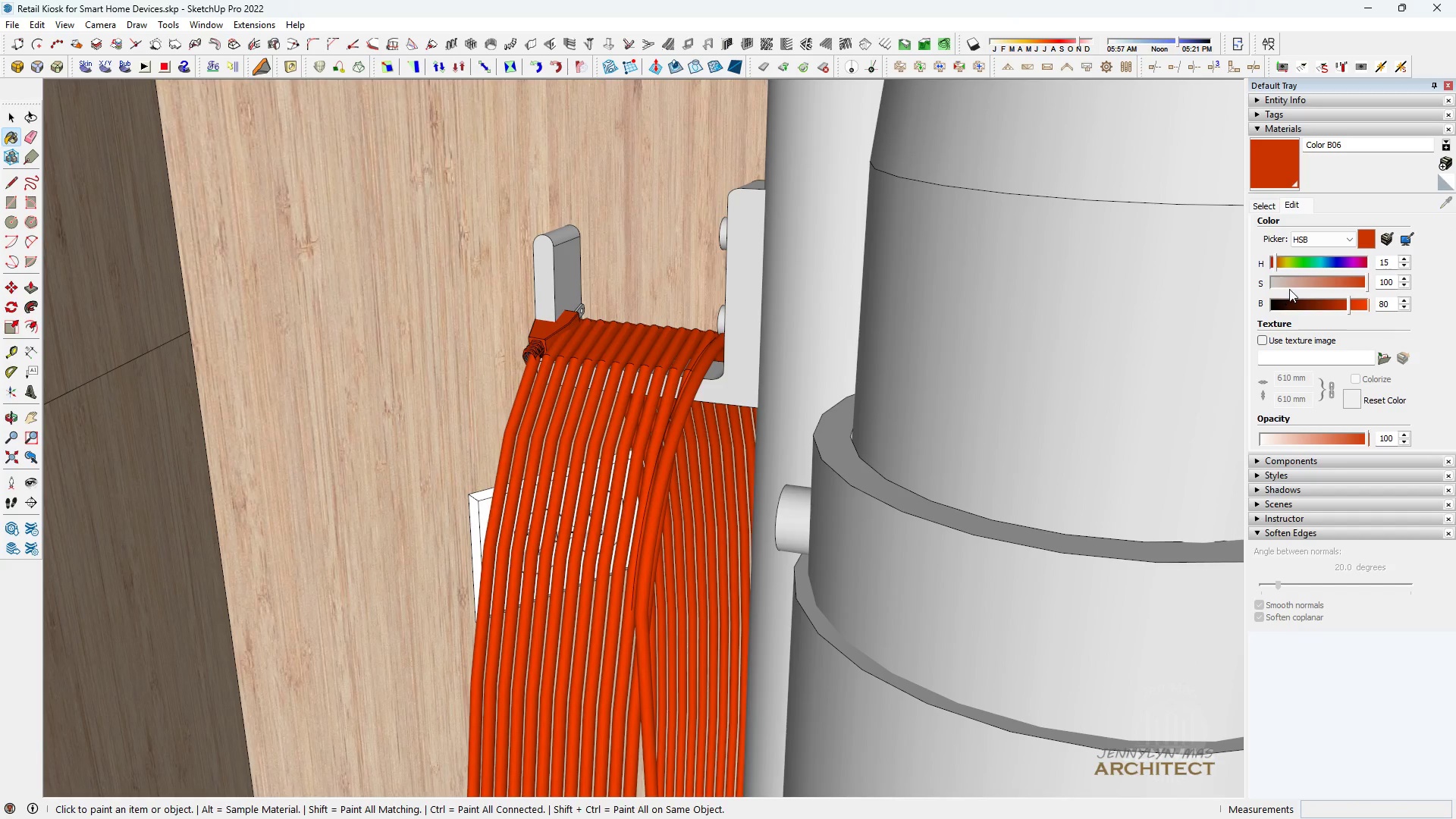 
left_click_drag(start_coordinate=[1294, 284], to_coordinate=[1305, 287])
 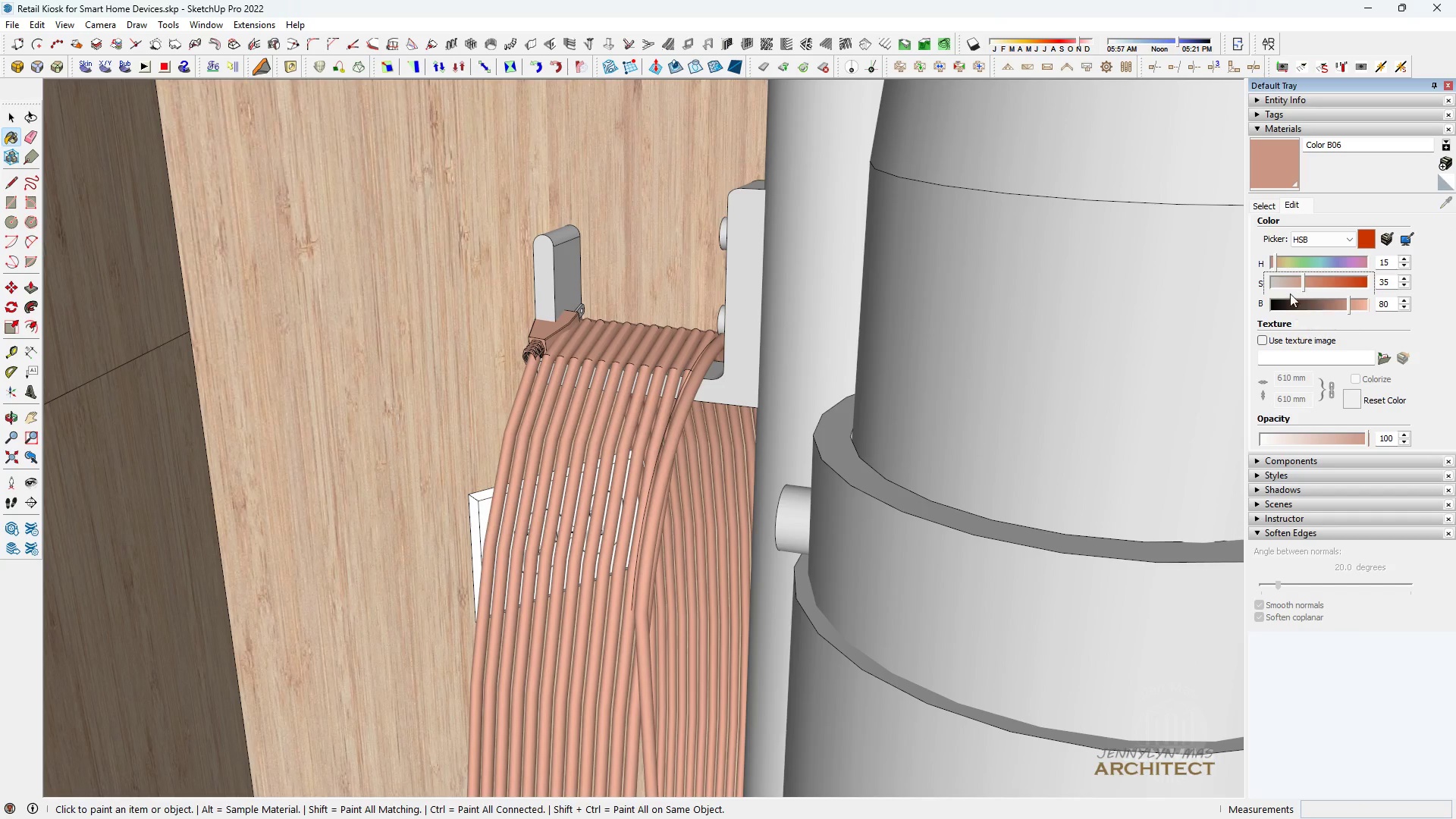 
left_click_drag(start_coordinate=[1282, 286], to_coordinate=[1261, 280])
 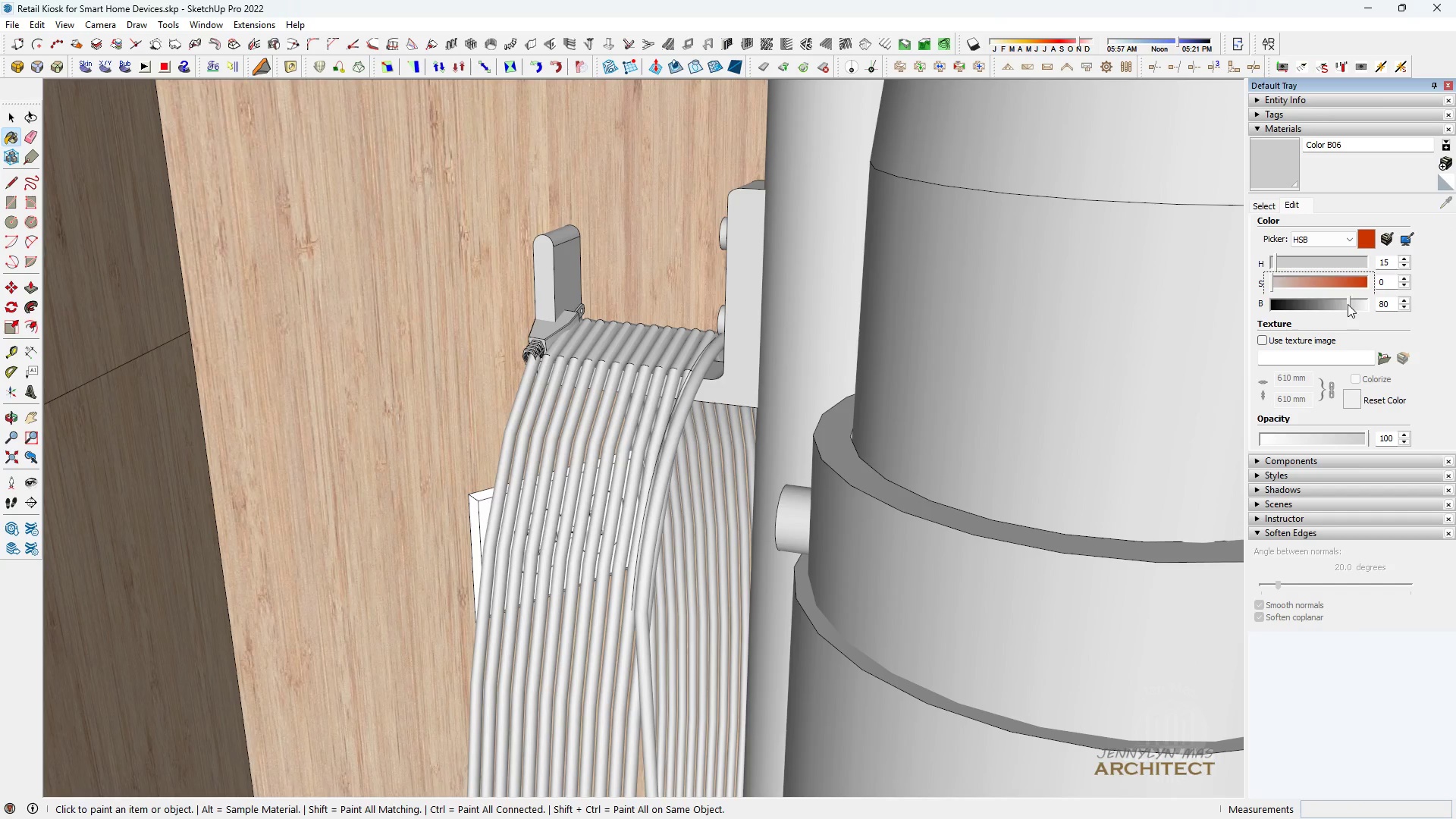 
left_click_drag(start_coordinate=[1341, 302], to_coordinate=[1319, 301])
 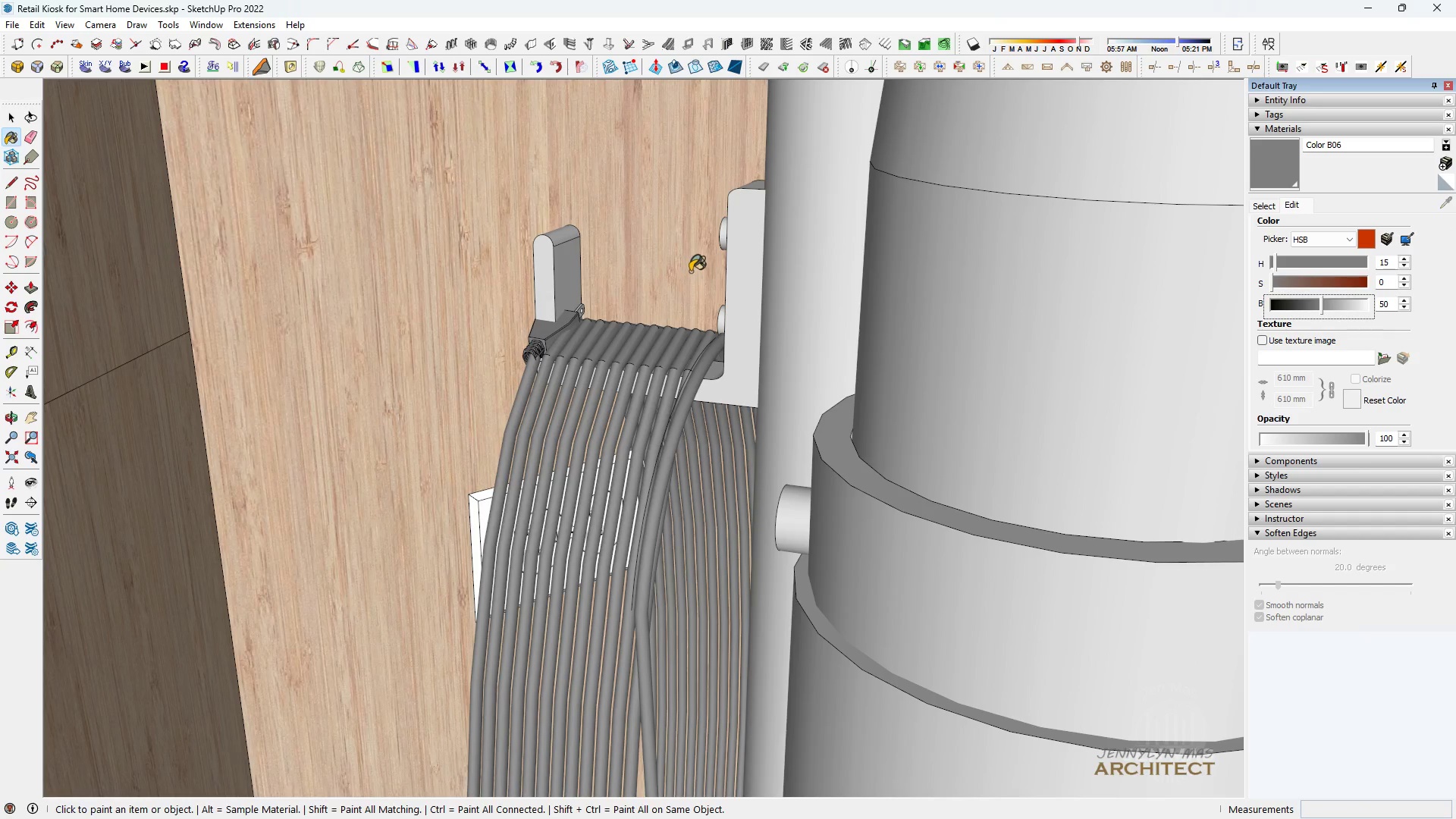 
scroll: coordinate [610, 380], scroll_direction: down, amount: 18.0
 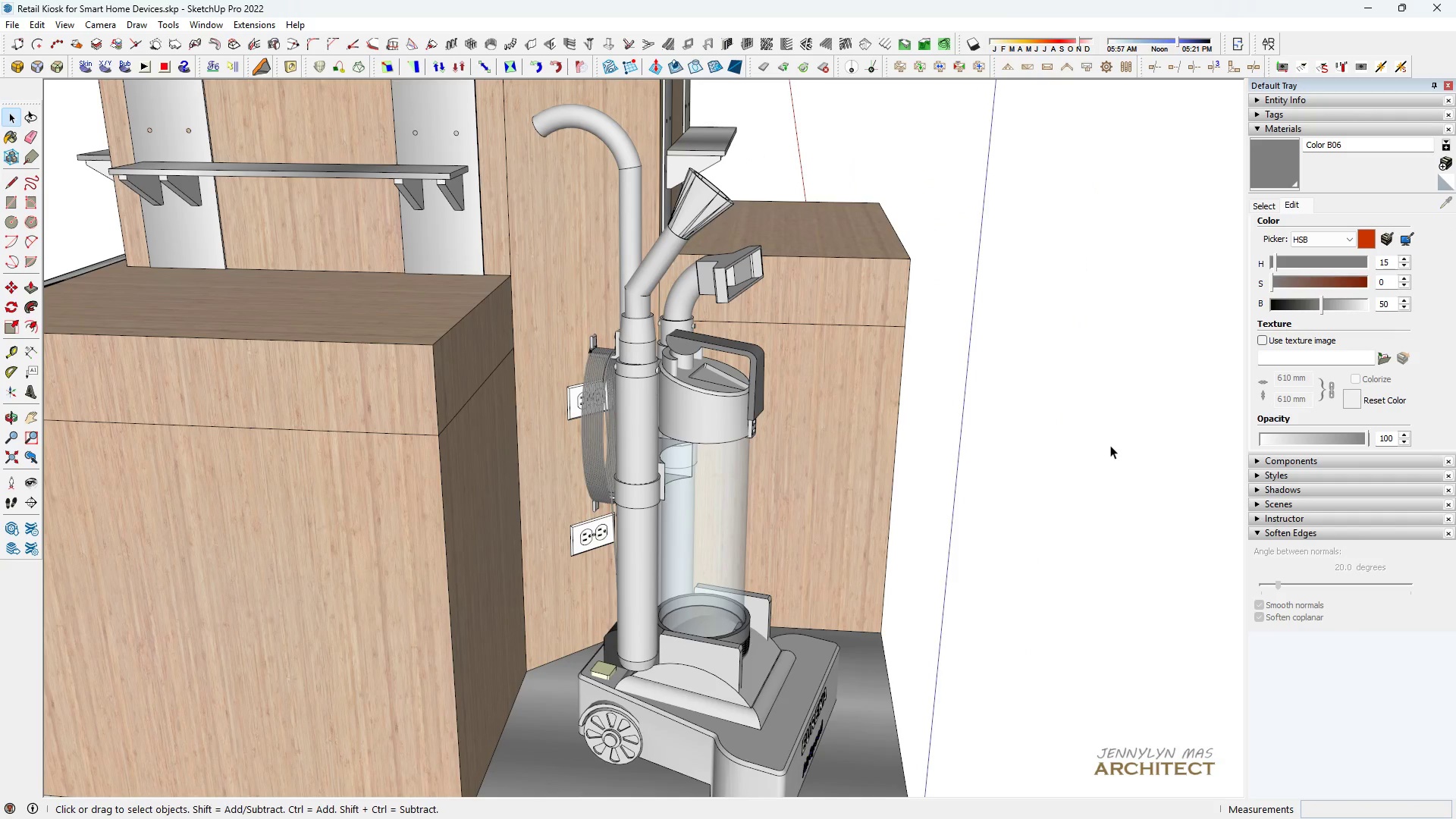 
type(hh )
 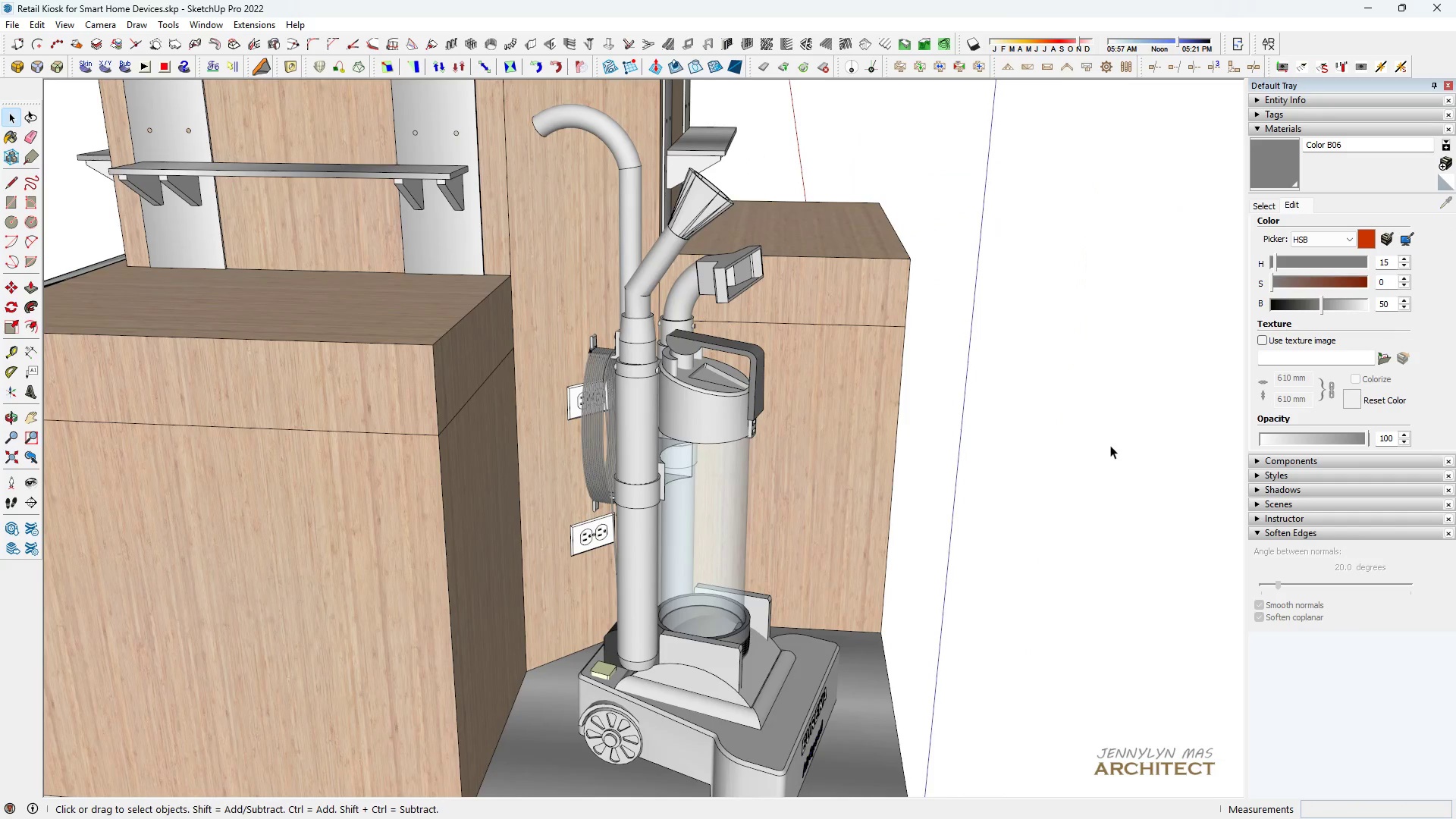 
double_click([1110, 445])
 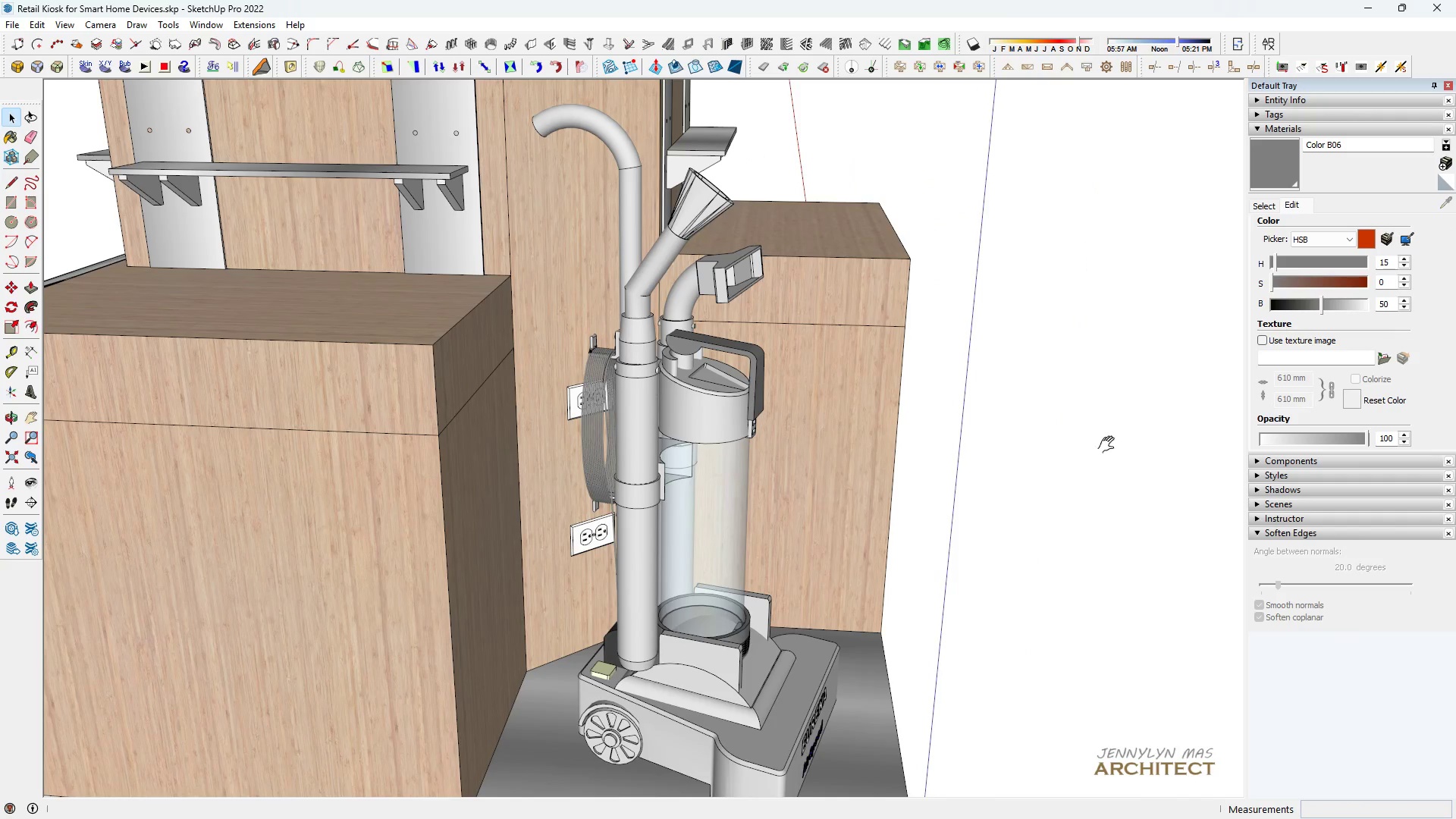 
key(H)
 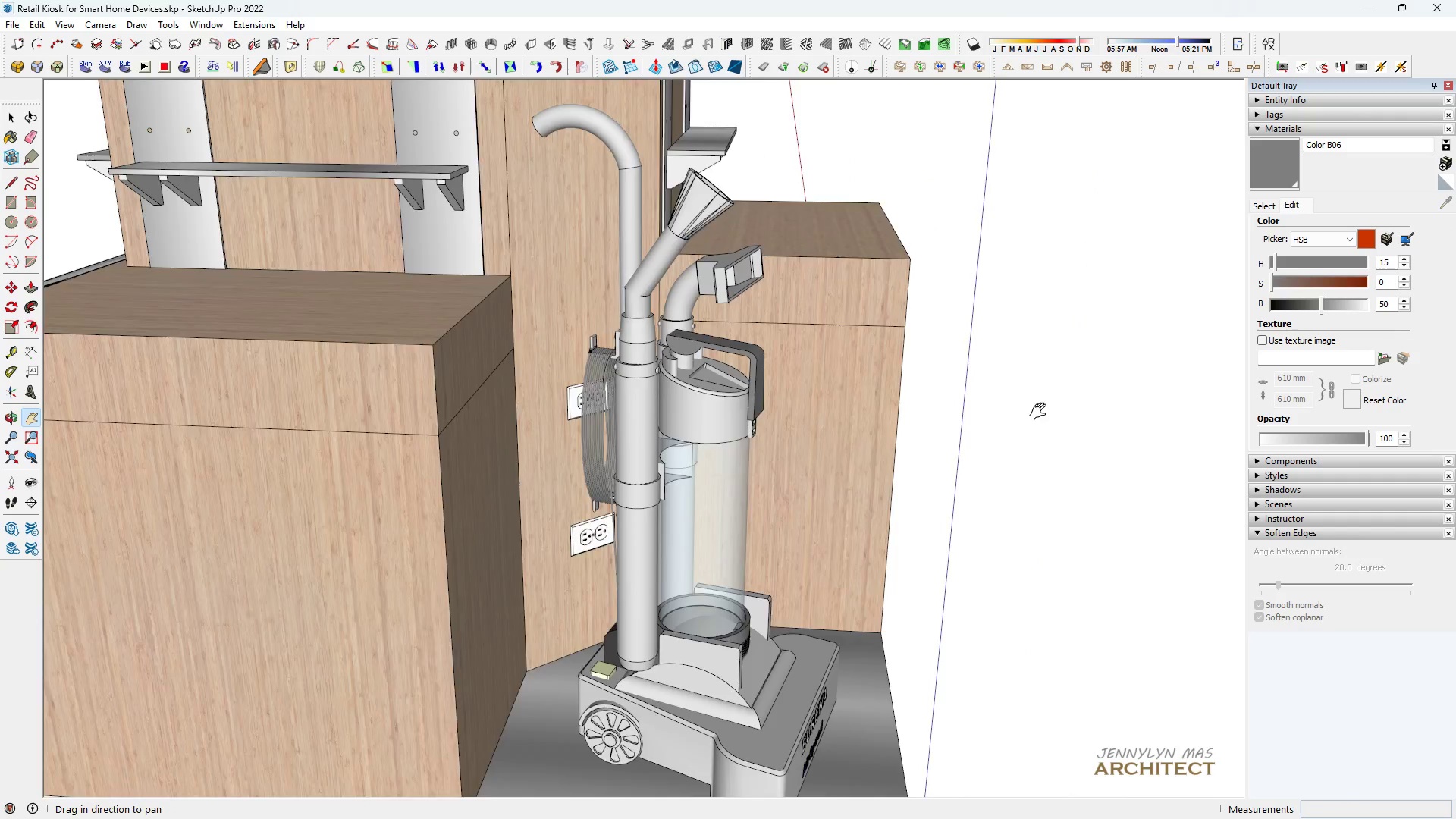 
scroll: coordinate [805, 406], scroll_direction: down, amount: 4.0
 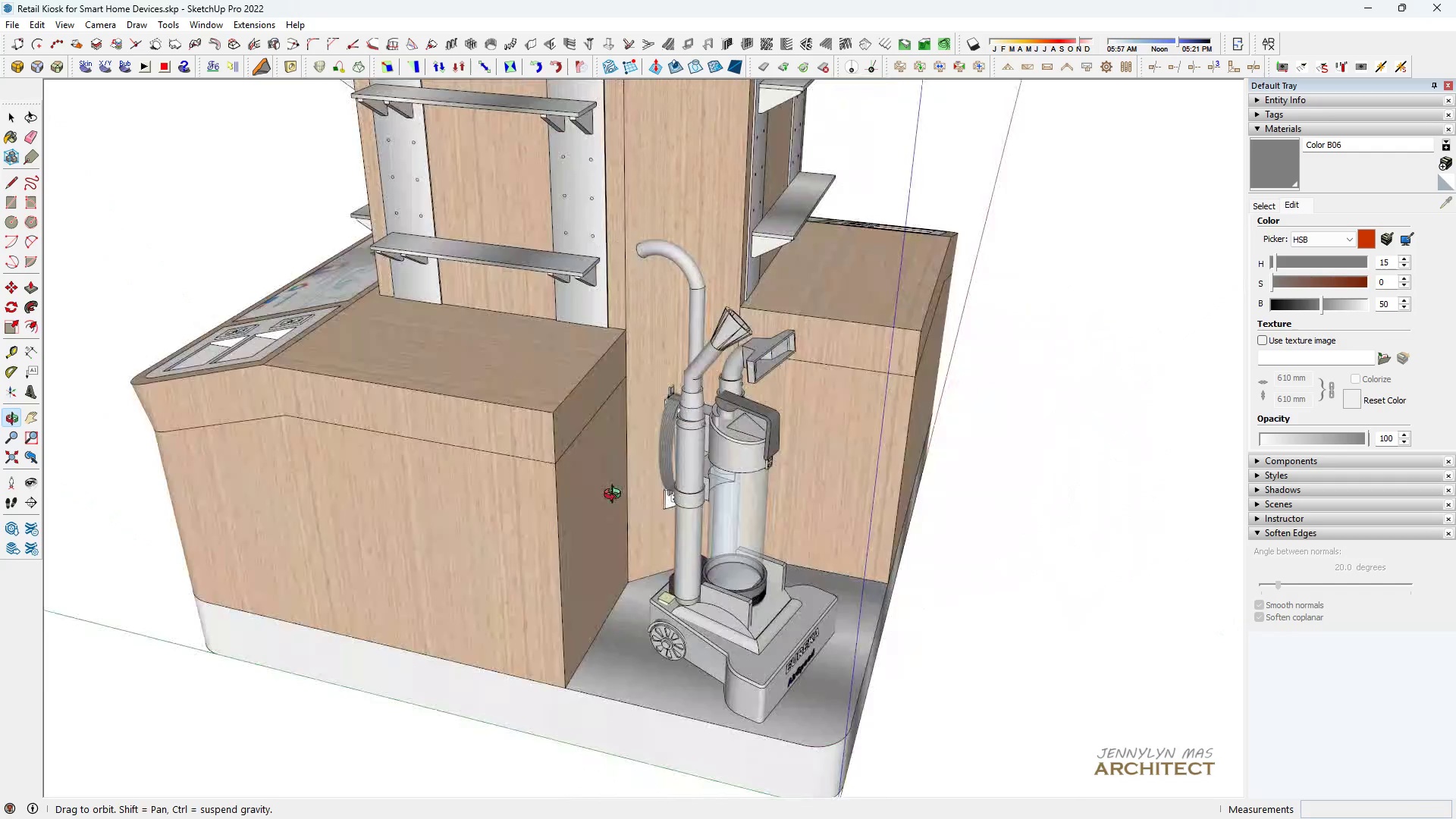 
mouse_move([1272, 268])
 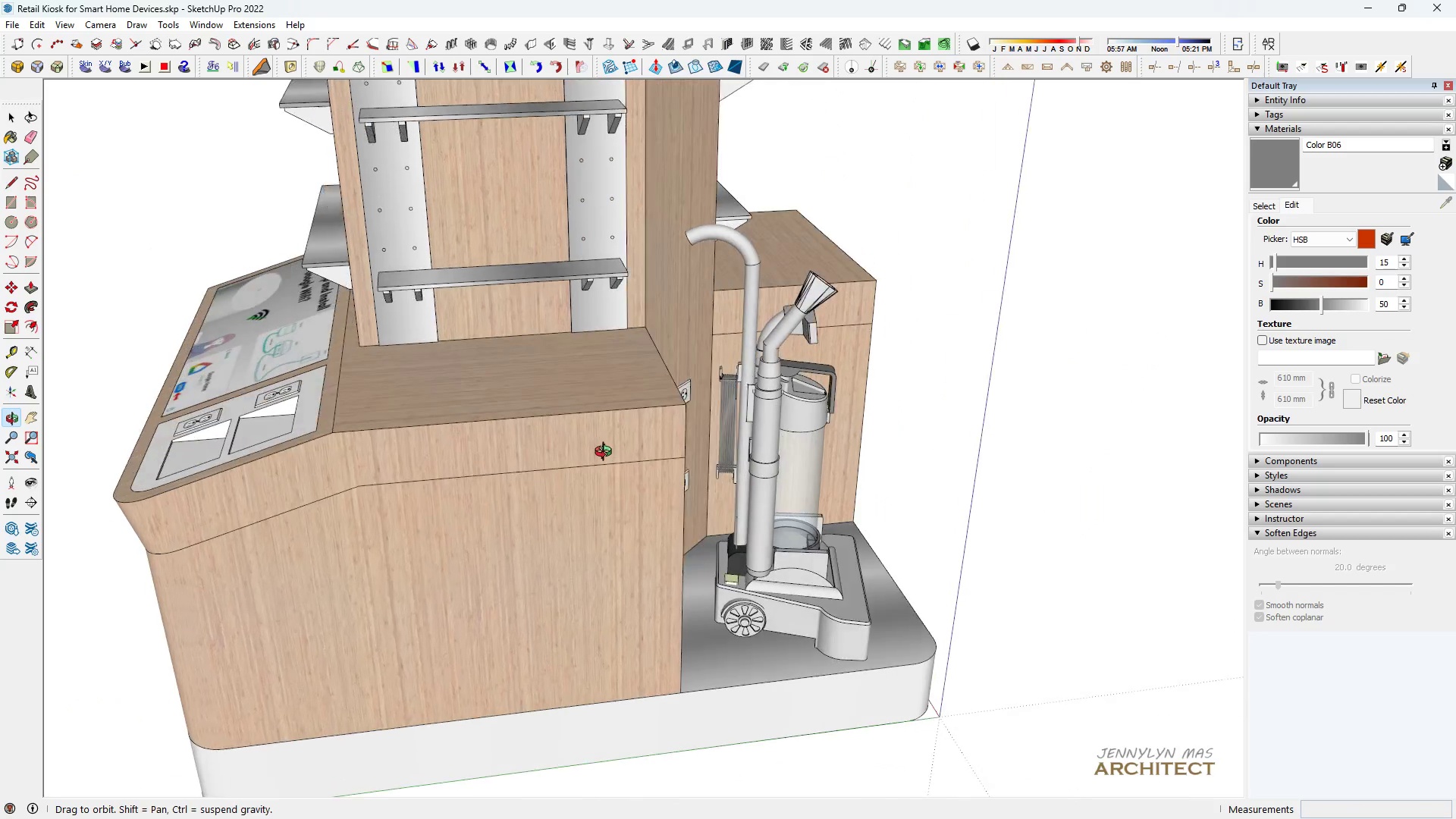 
scroll: coordinate [701, 432], scroll_direction: down, amount: 4.0
 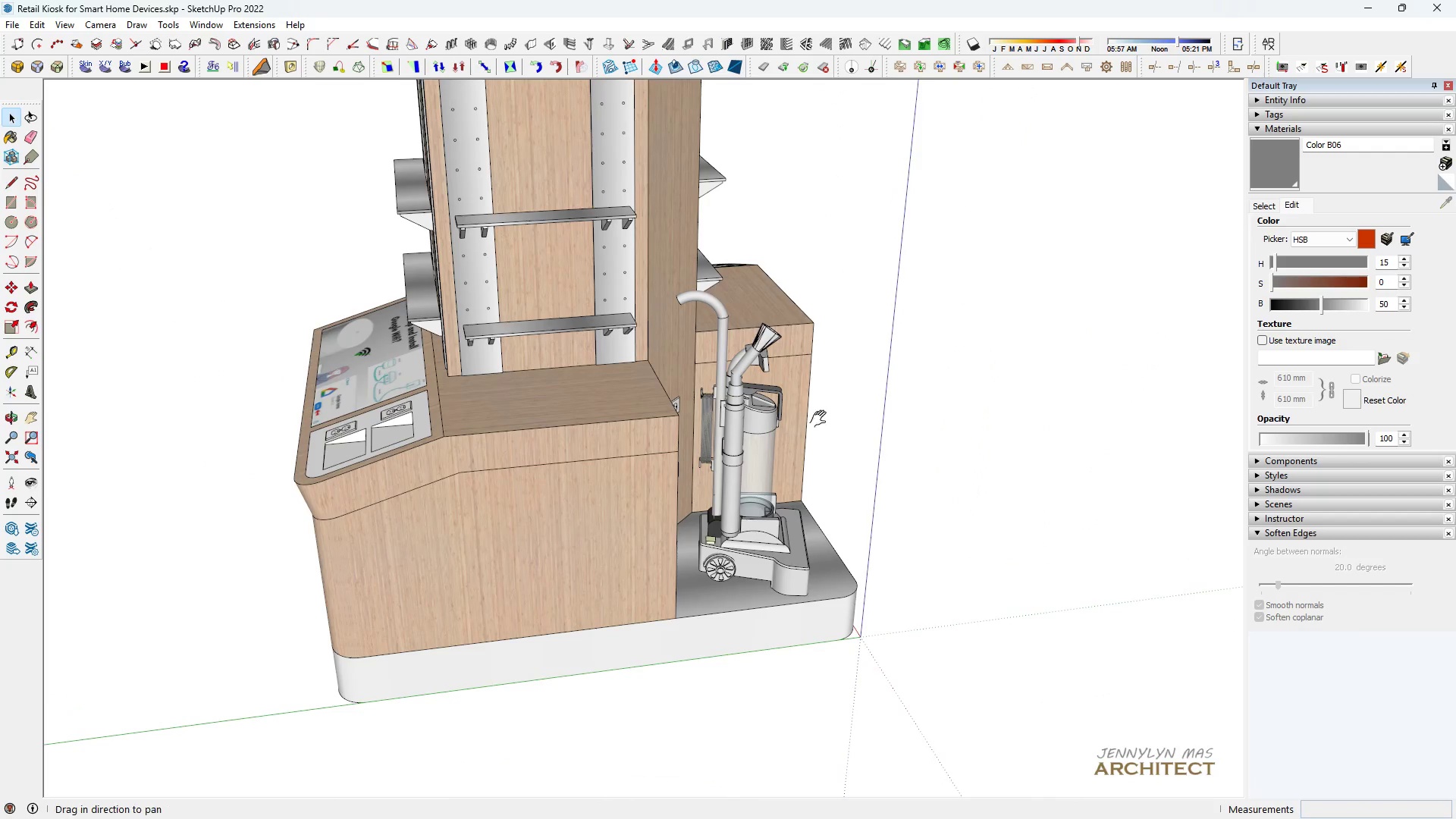 
key(Space)
 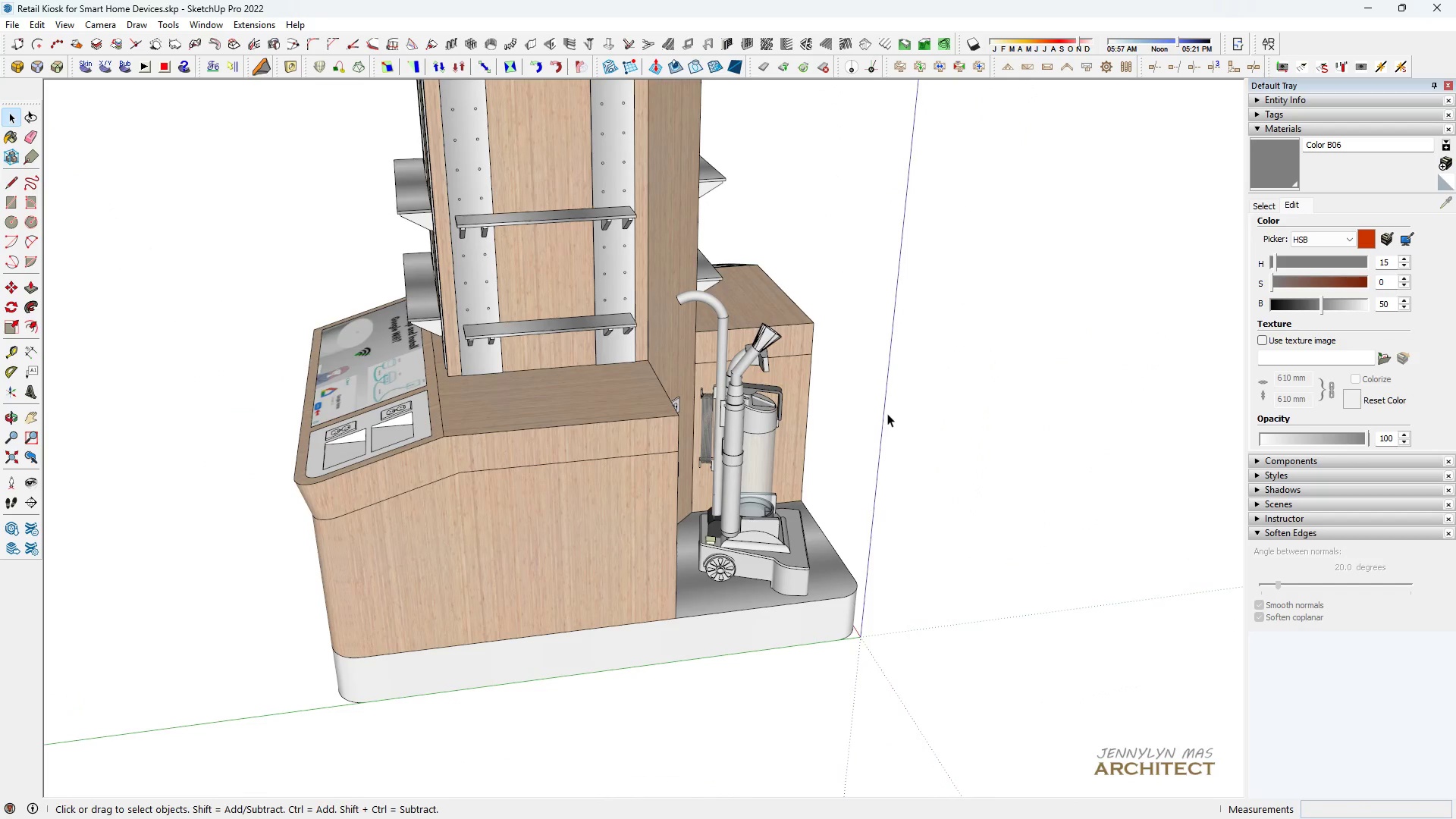 
double_click([887, 413])
 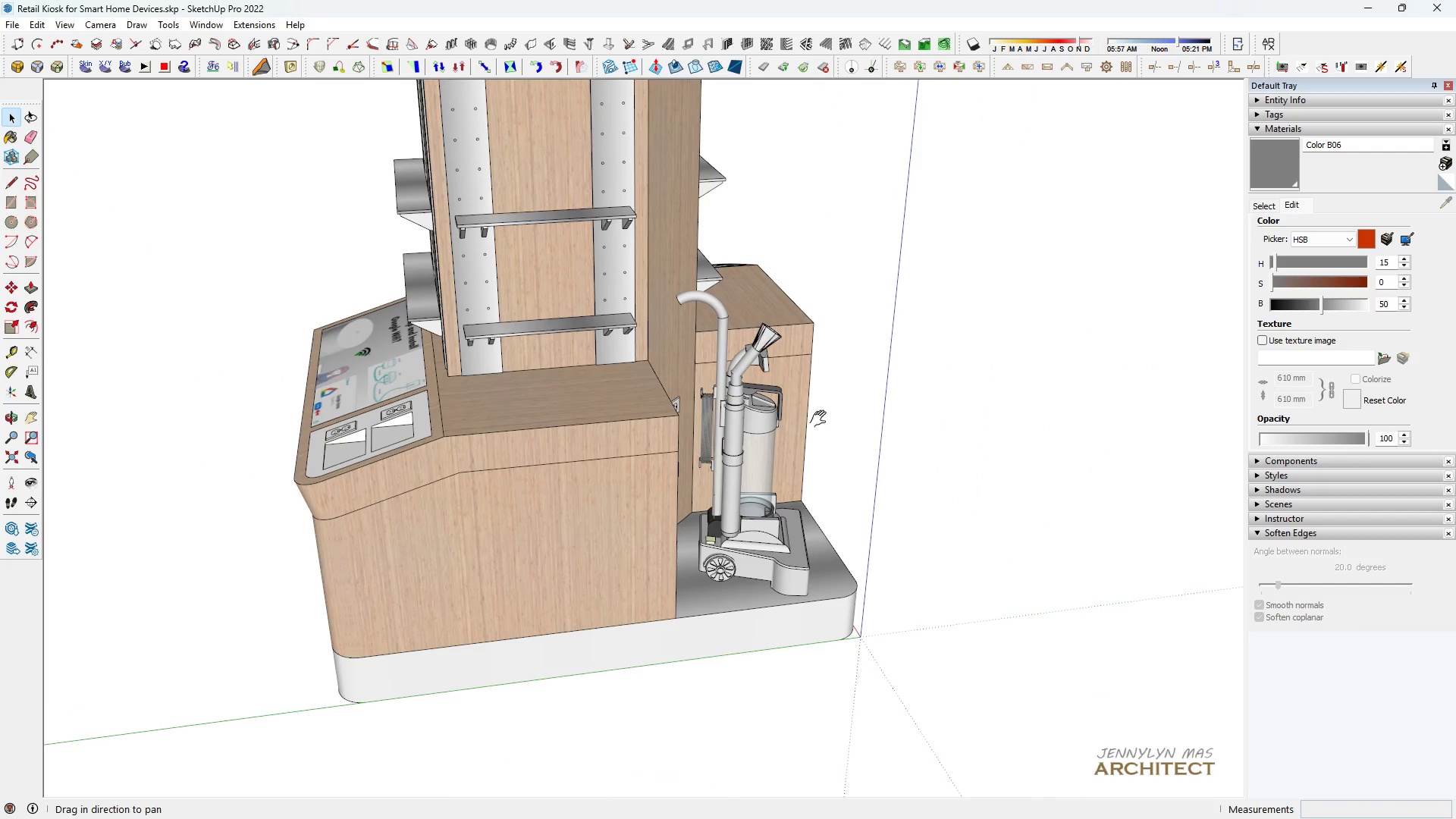 
type(hh)
 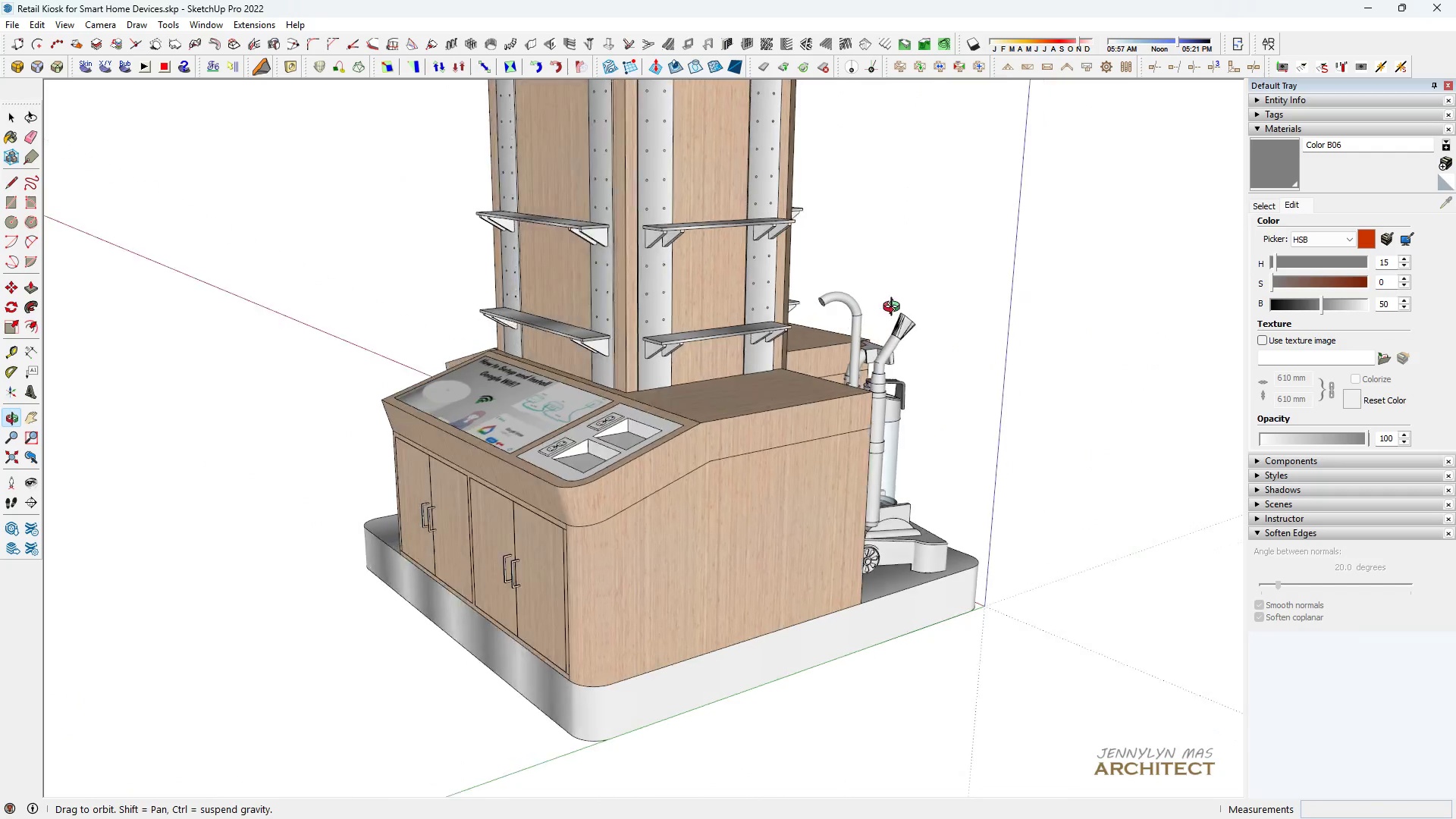 
left_click_drag(start_coordinate=[630, 388], to_coordinate=[770, 423])
 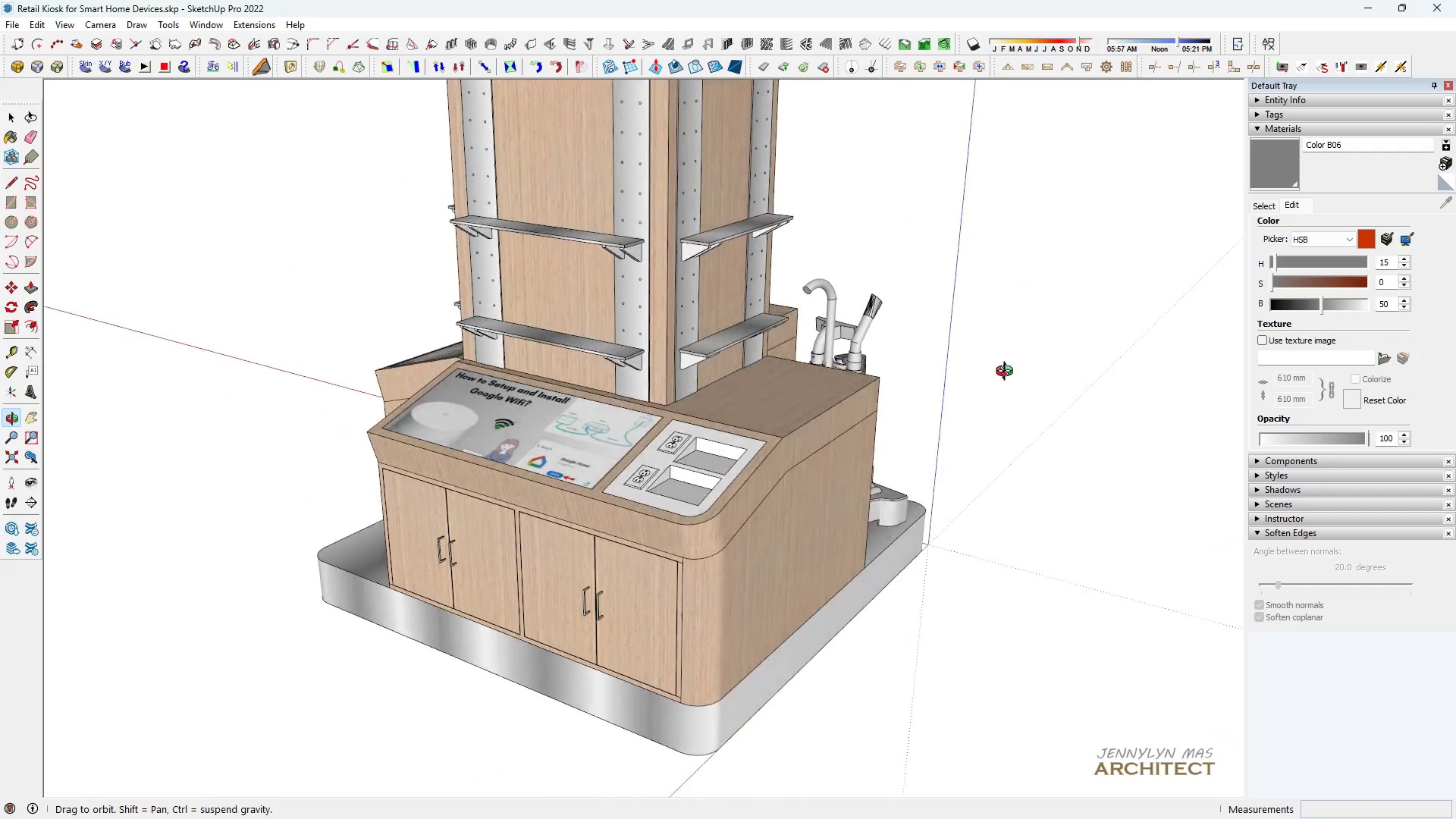 
scroll: coordinate [827, 422], scroll_direction: down, amount: 4.0
 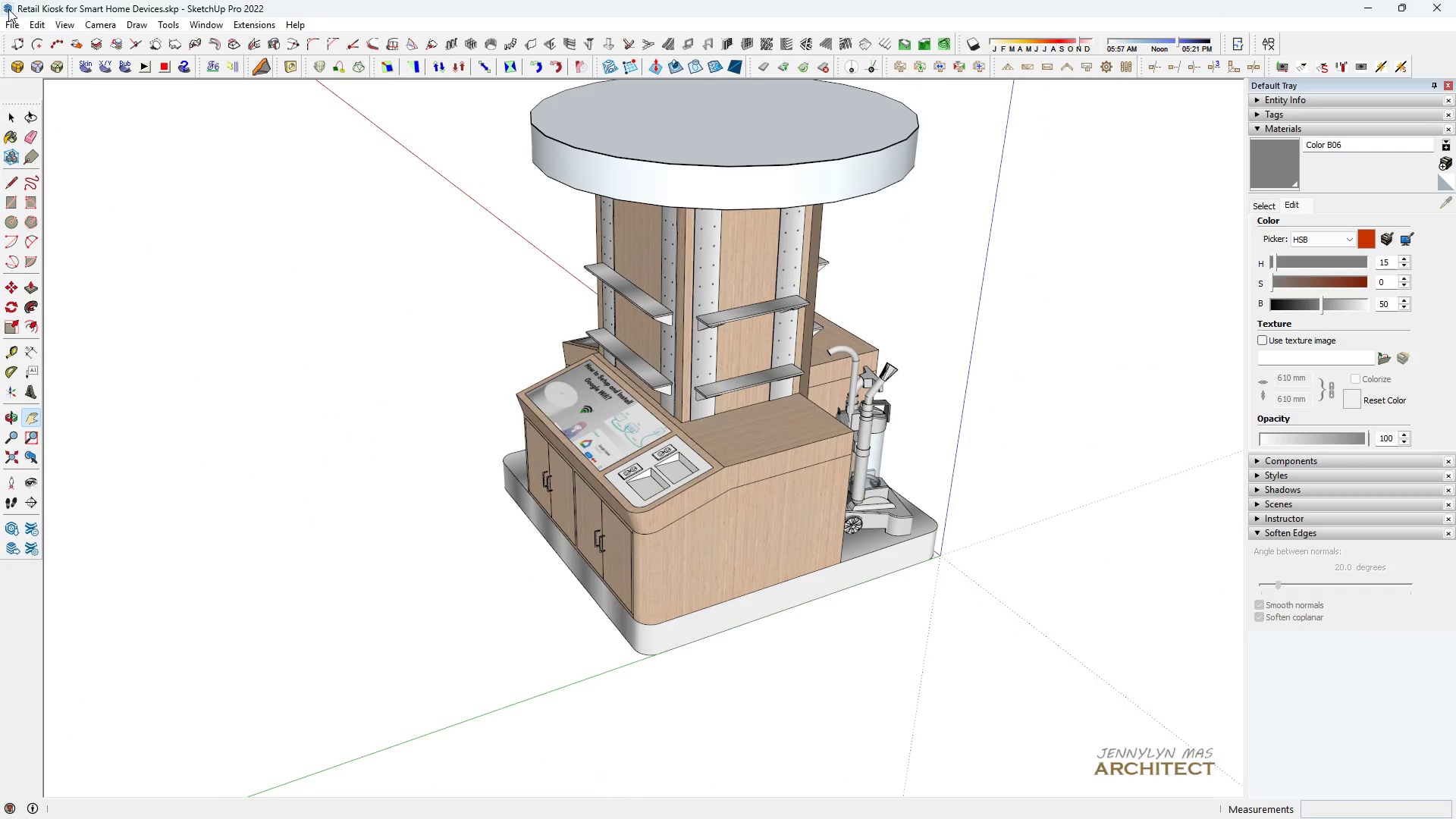 
left_click([17, 21])
 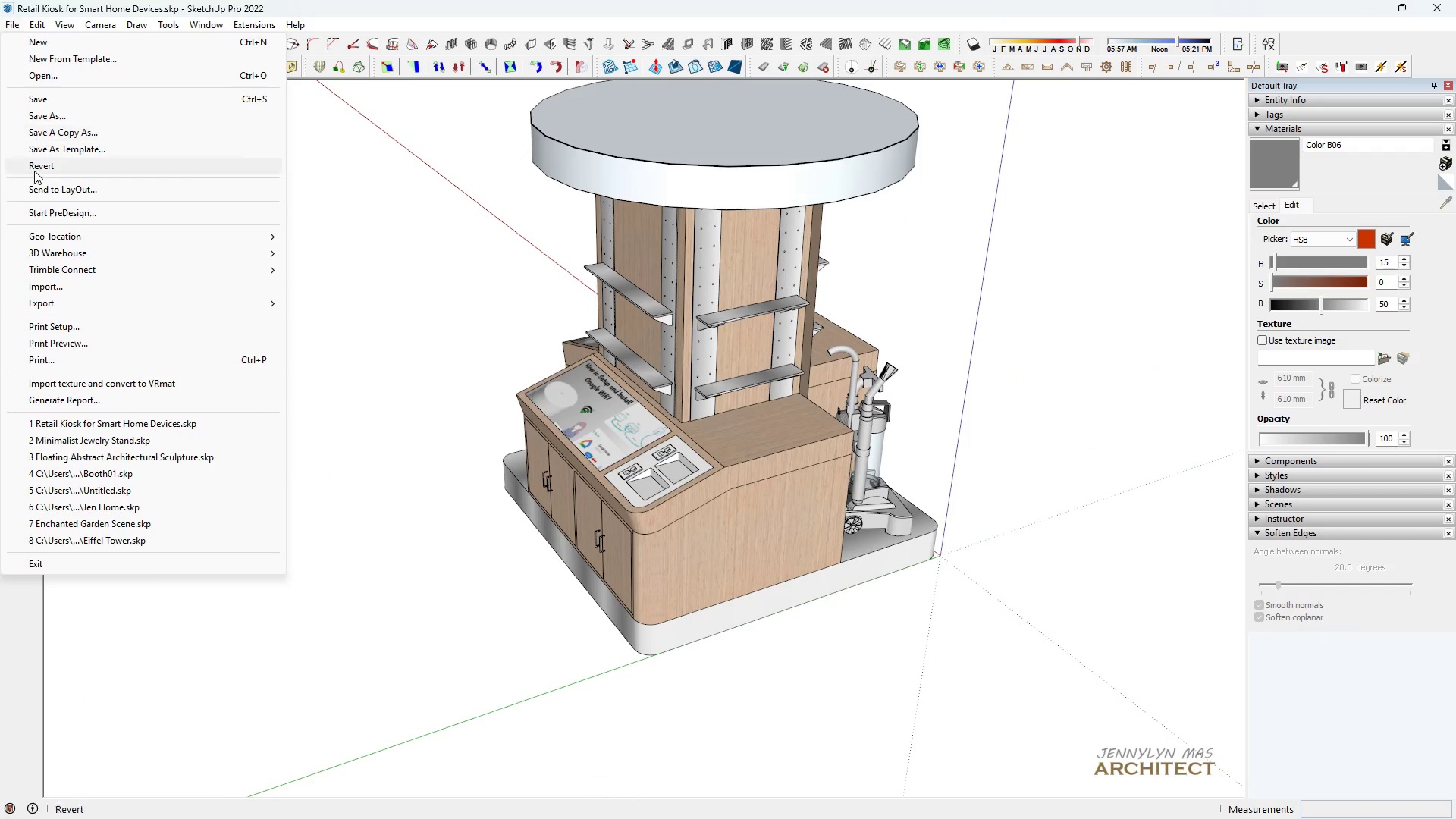 
left_click([47, 285])
 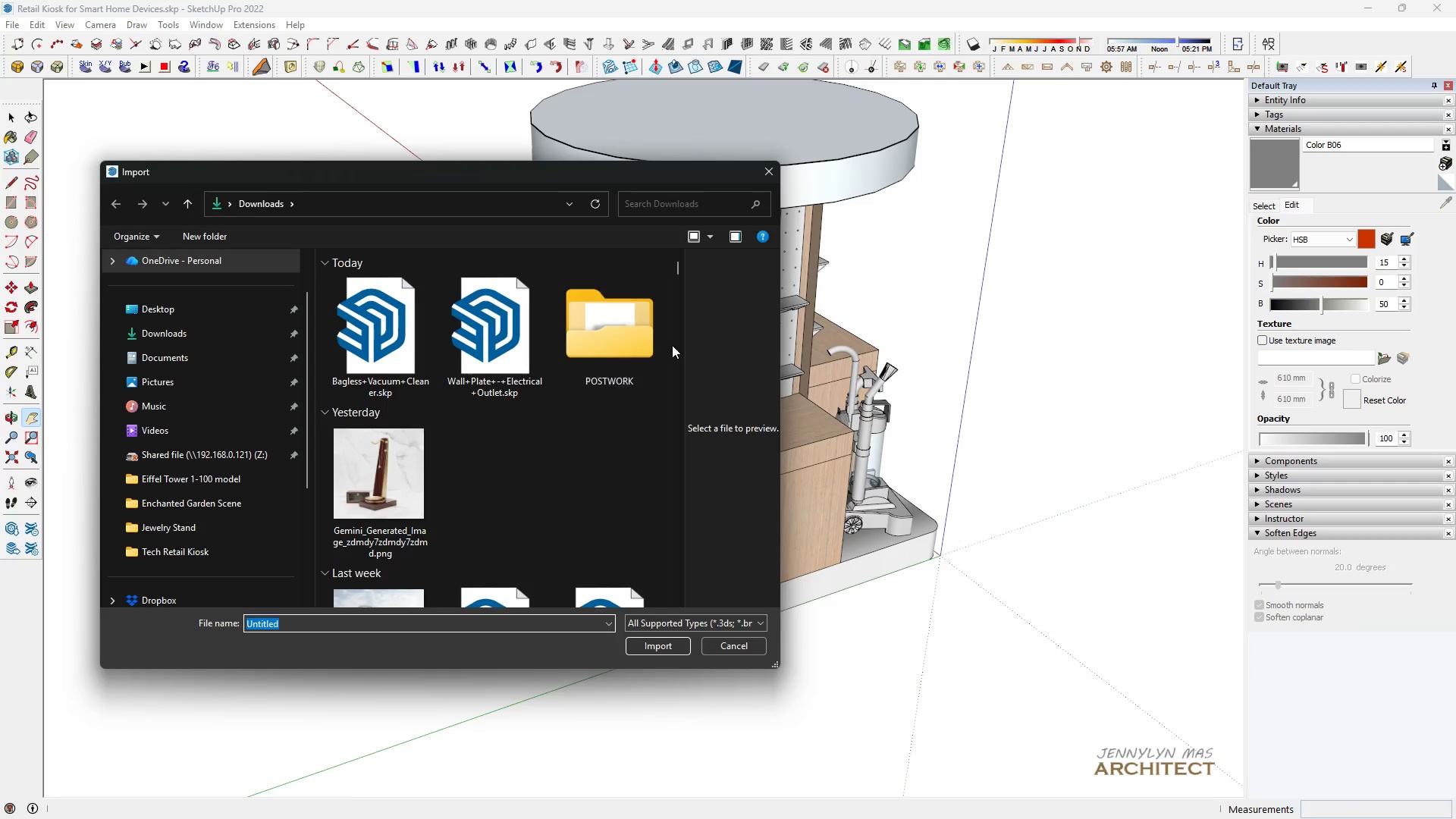 
scroll: coordinate [601, 346], scroll_direction: up, amount: 6.0
 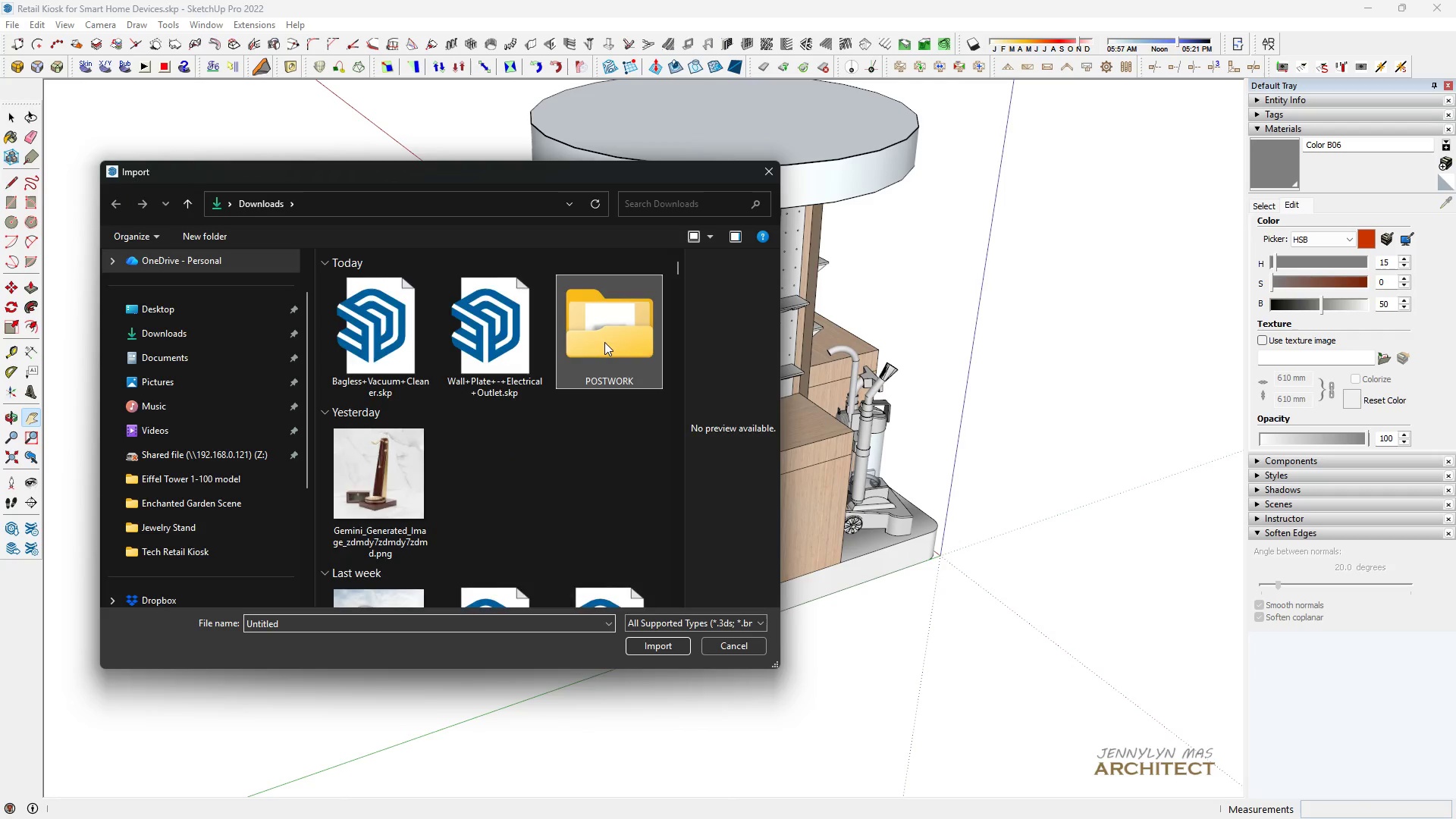 
double_click([604, 342])
 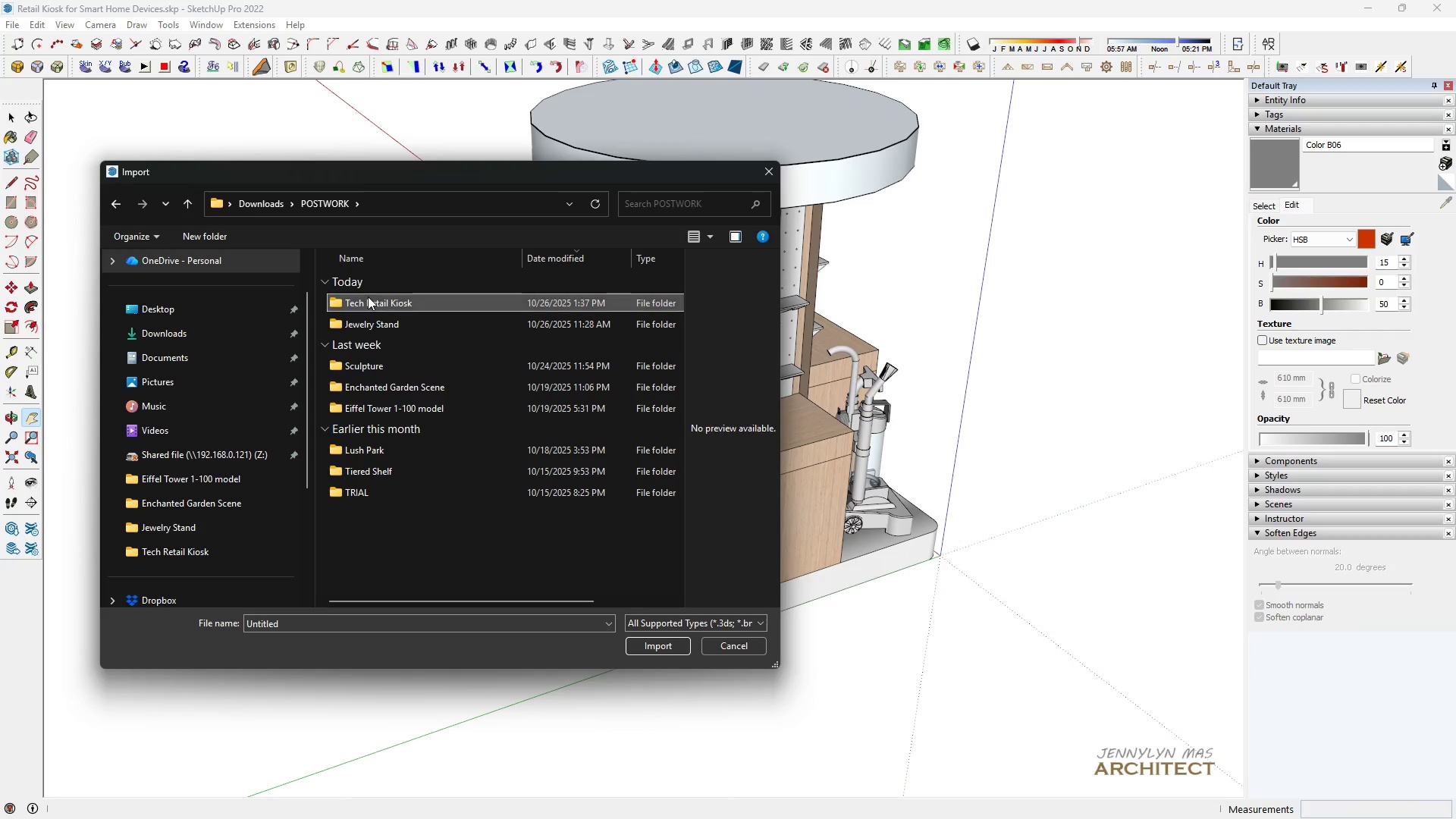 
double_click([368, 297])
 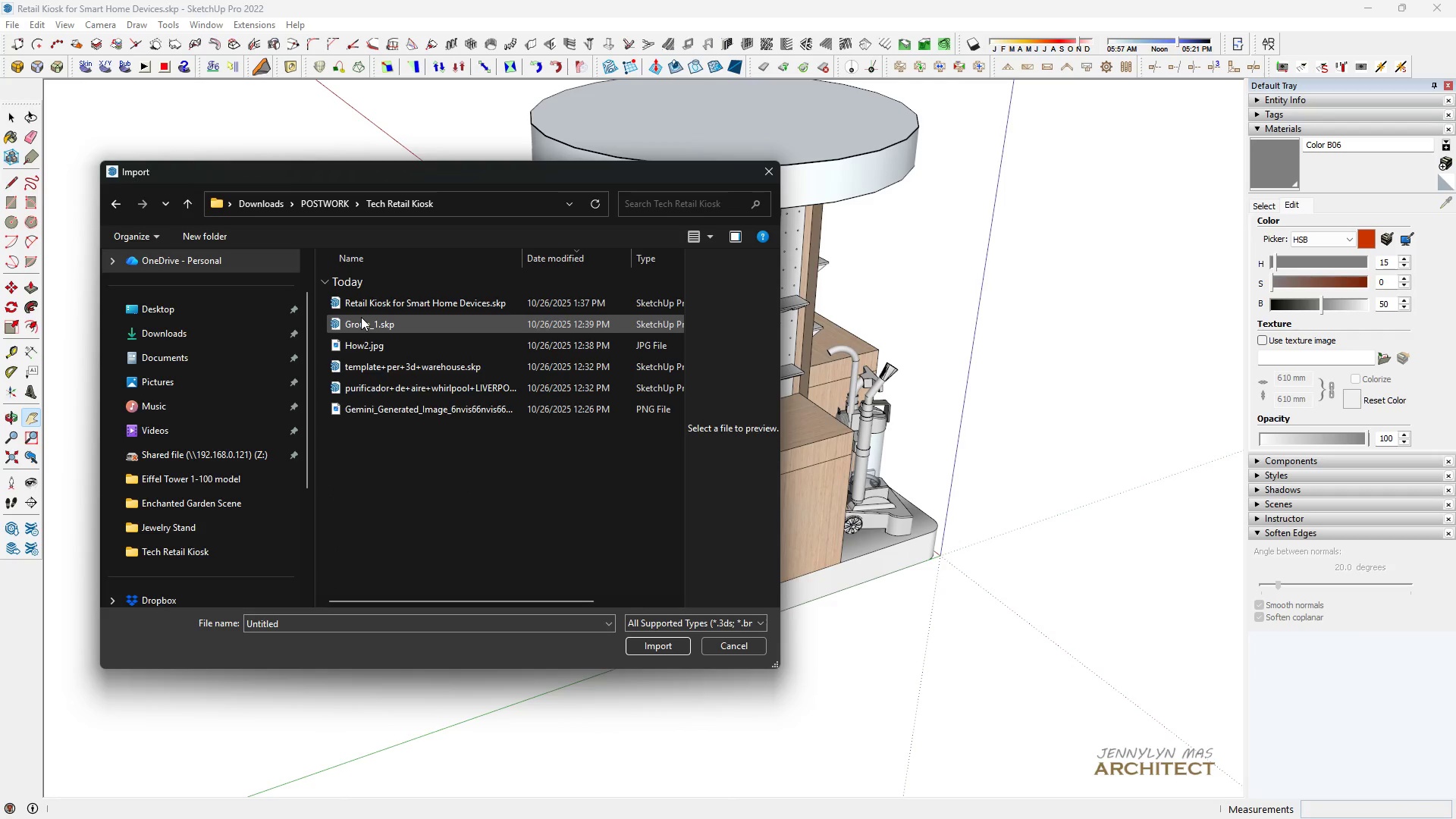 
left_click([361, 317])
 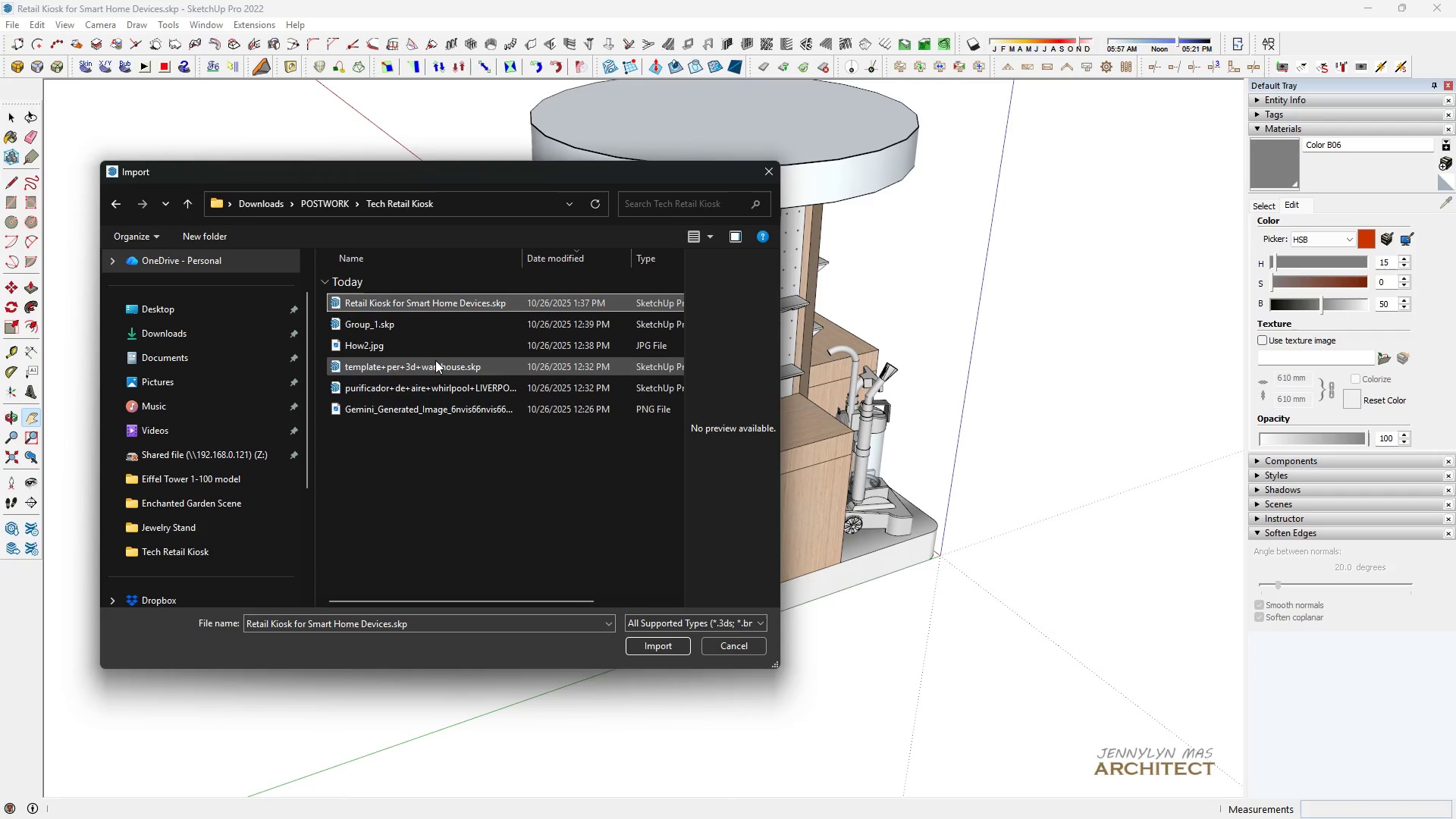 
double_click([435, 367])
 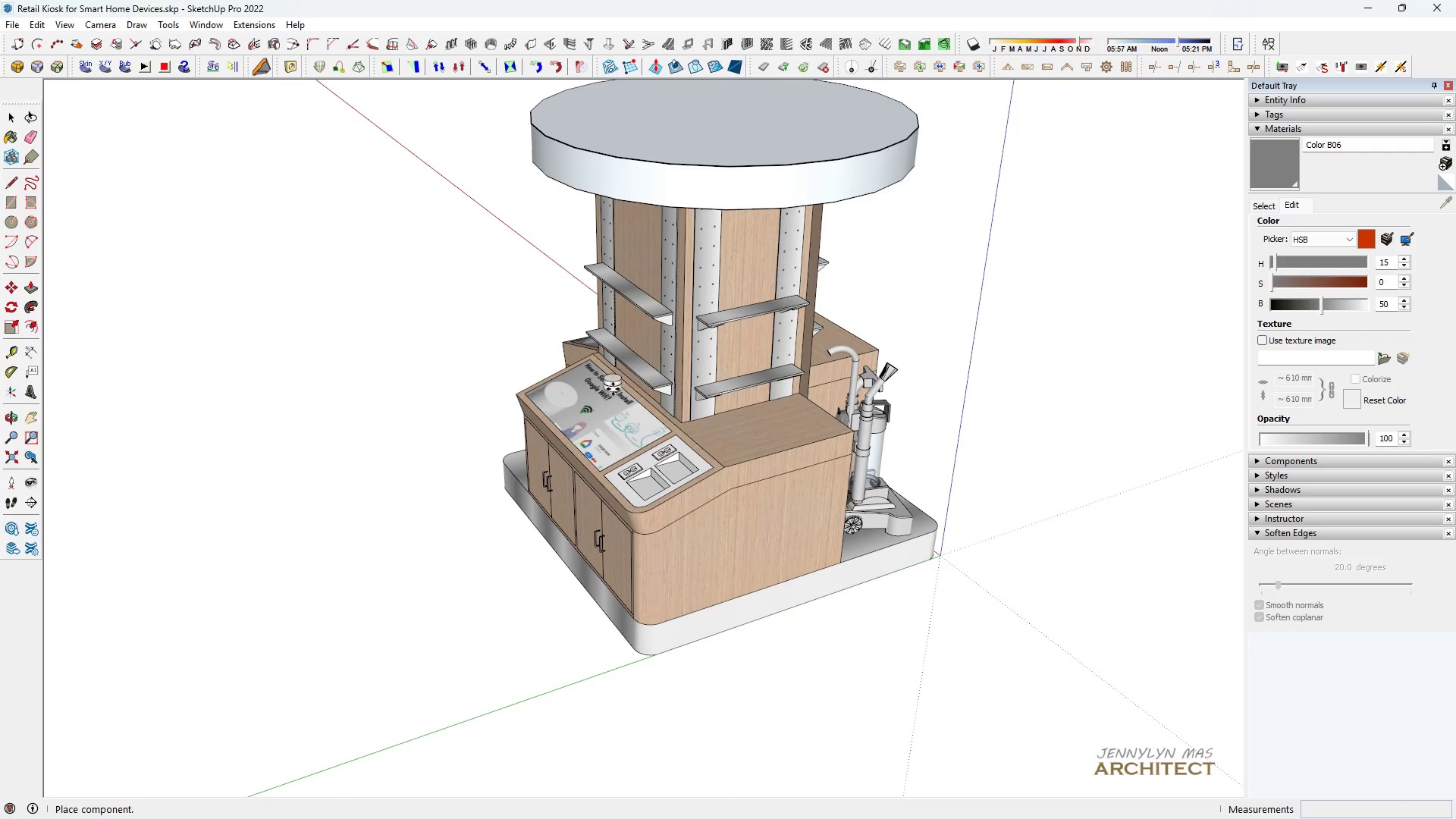 
scroll: coordinate [604, 417], scroll_direction: up, amount: 12.0
 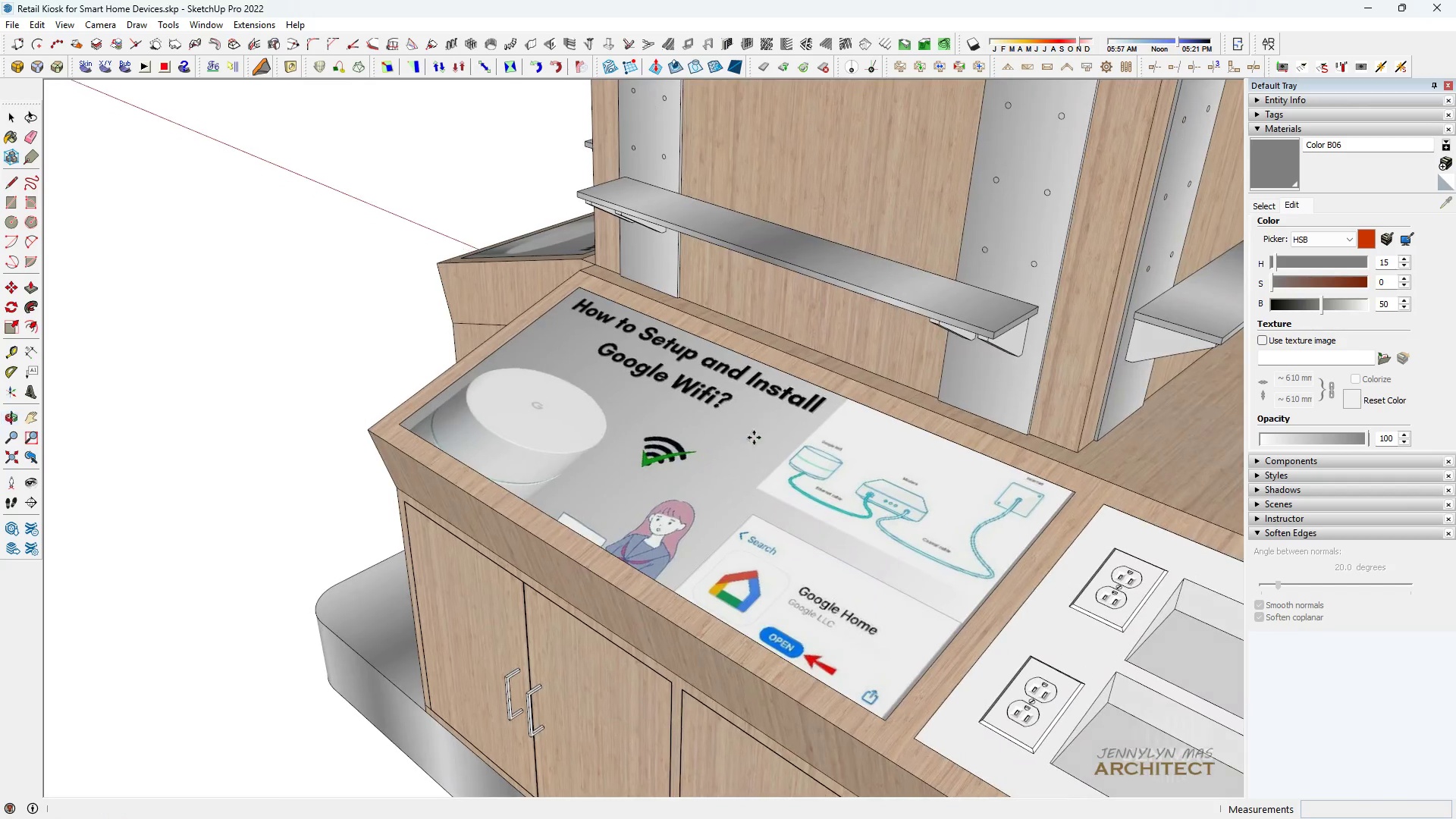 
scroll: coordinate [341, 198], scroll_direction: down, amount: 2.0
 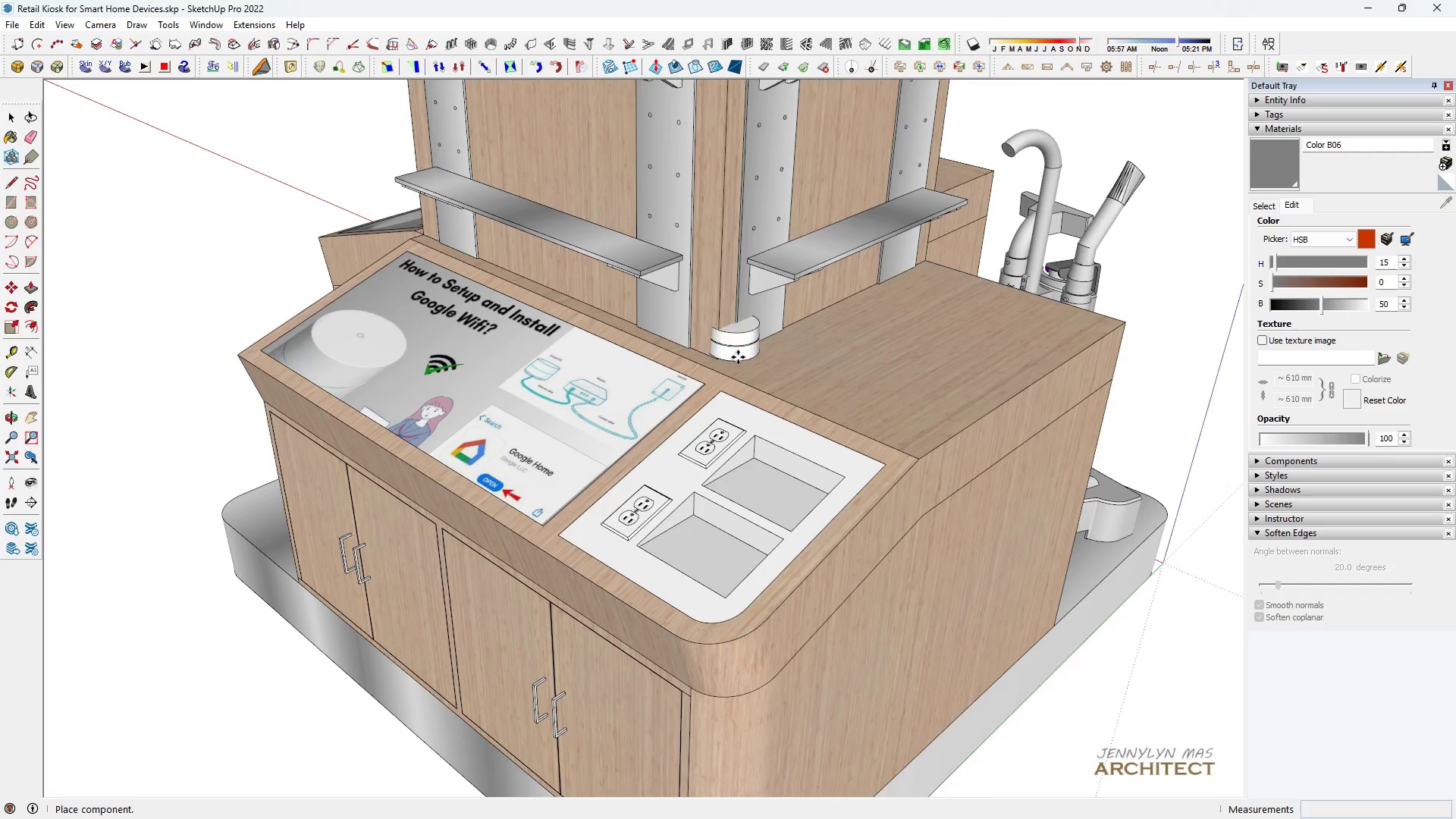 
scroll: coordinate [789, 397], scroll_direction: up, amount: 12.0
 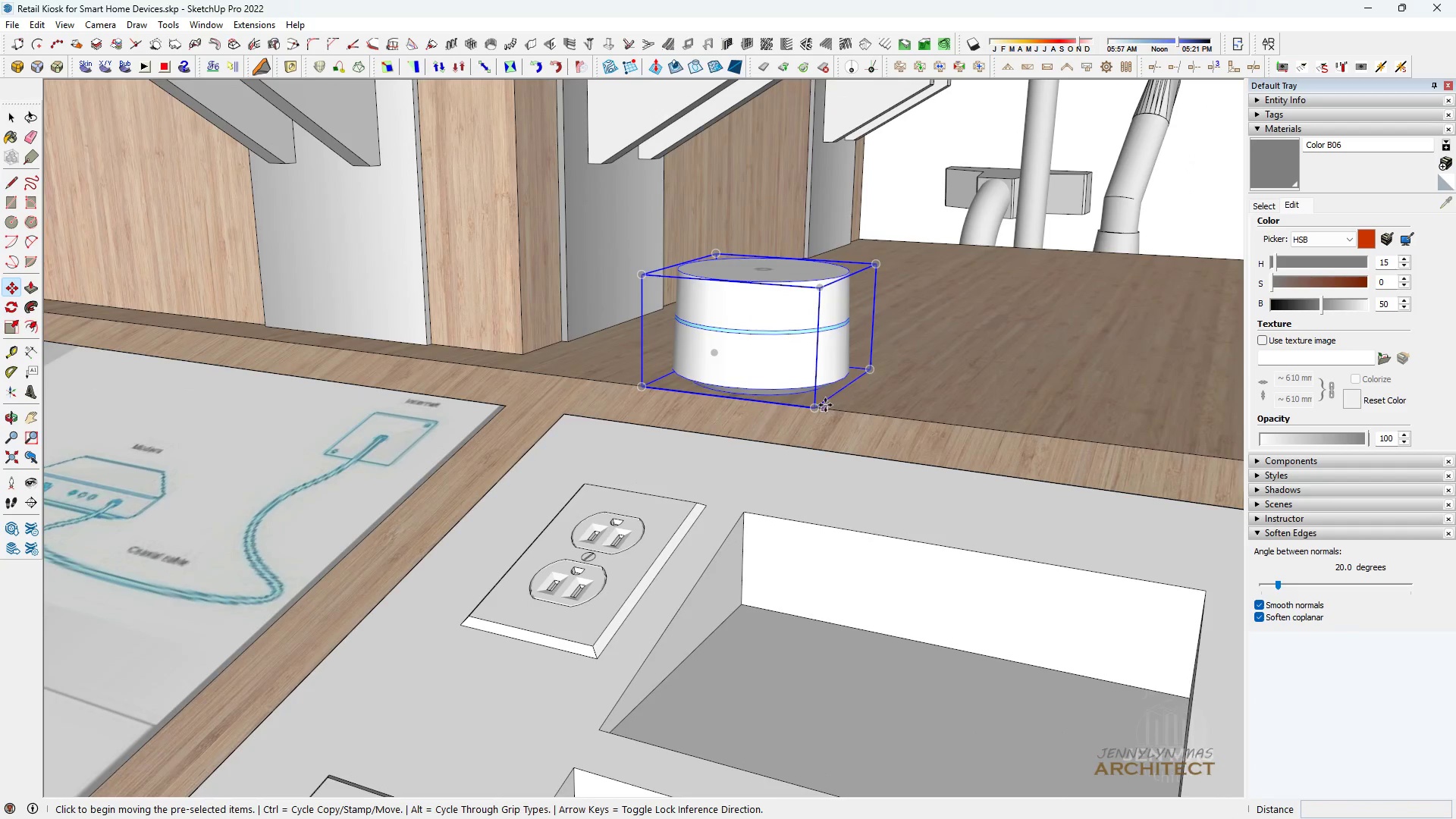 
left_click([818, 403])
 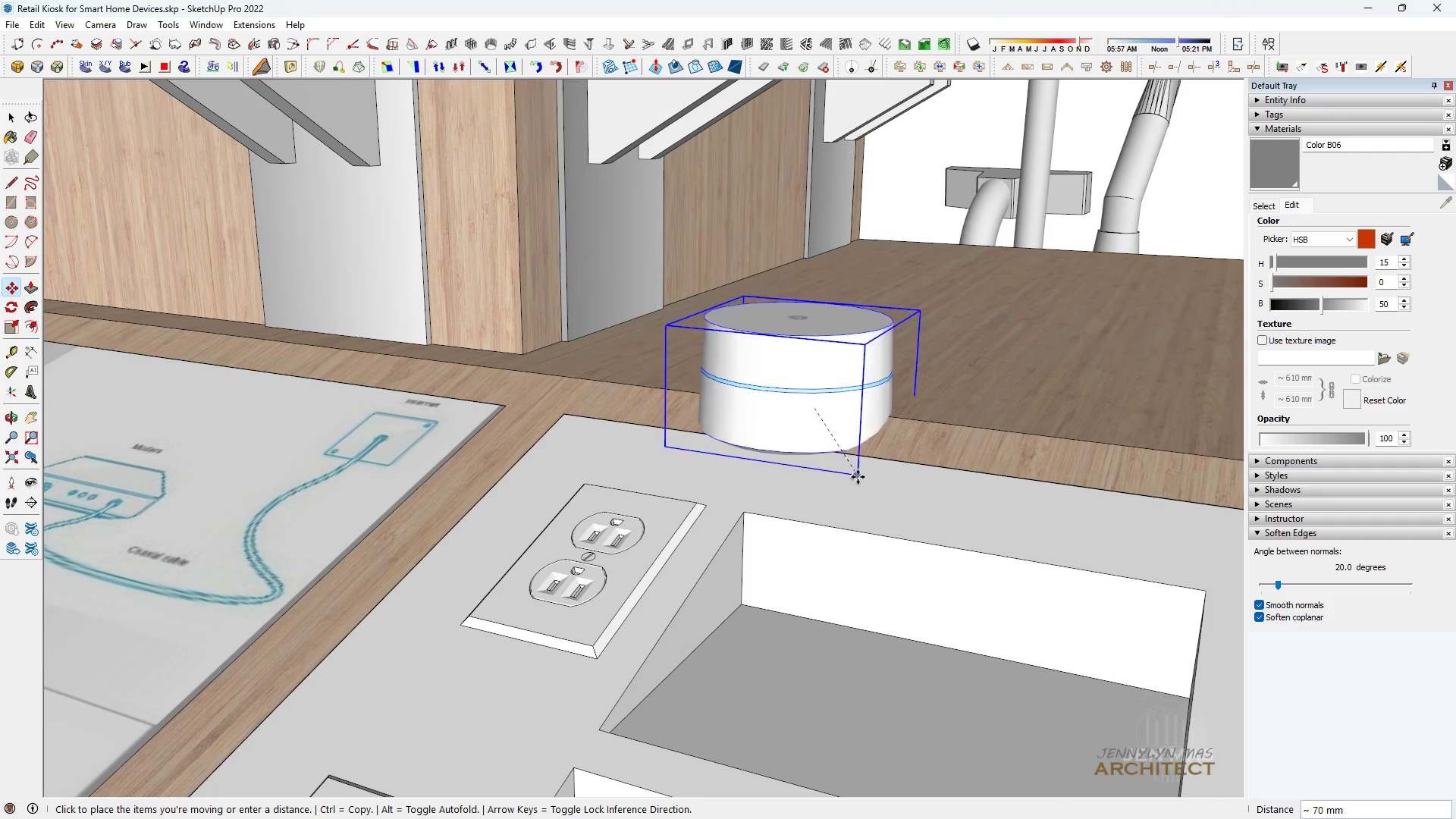 
scroll: coordinate [513, 284], scroll_direction: up, amount: 1.0
 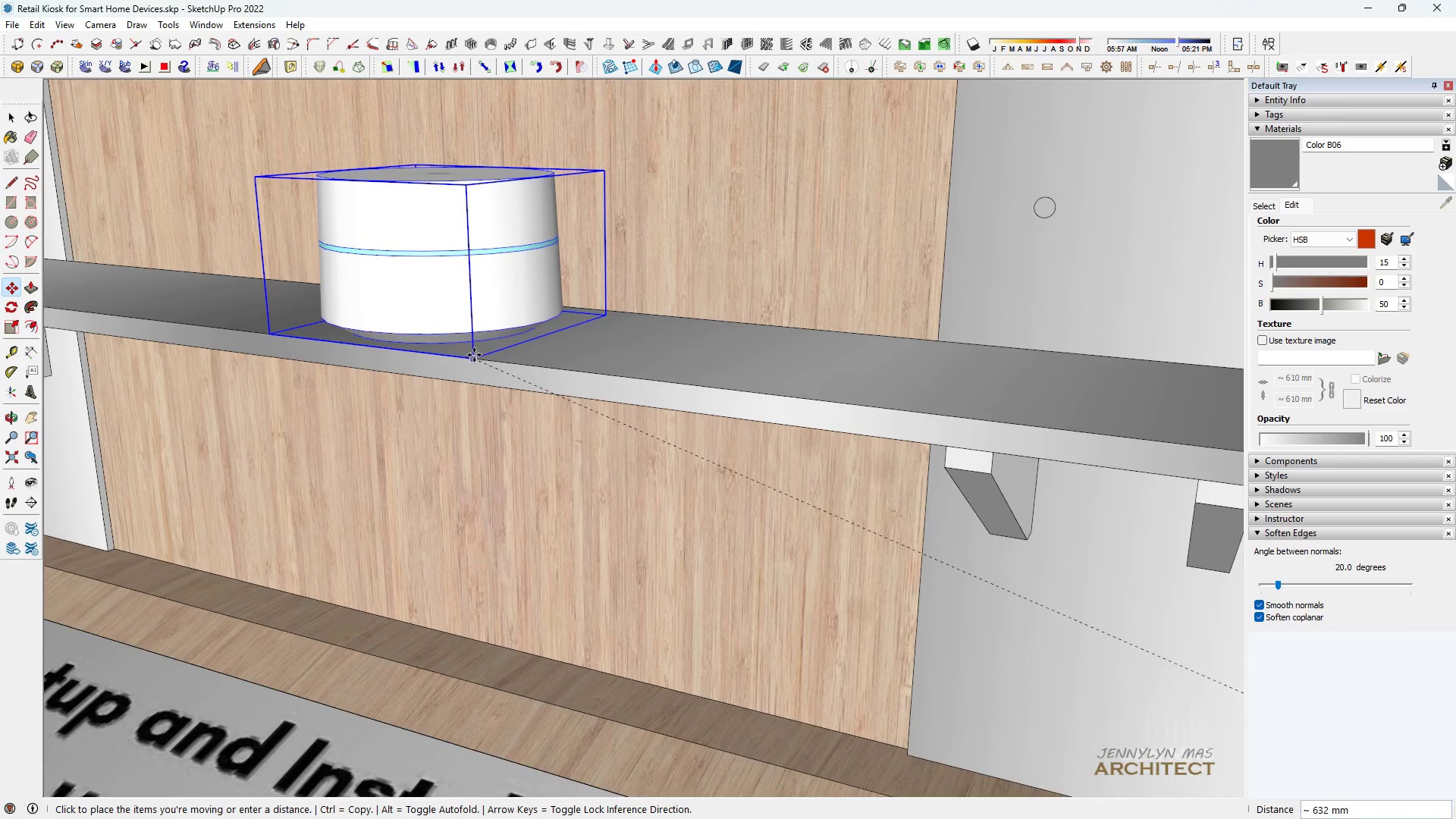 
left_click([474, 355])
 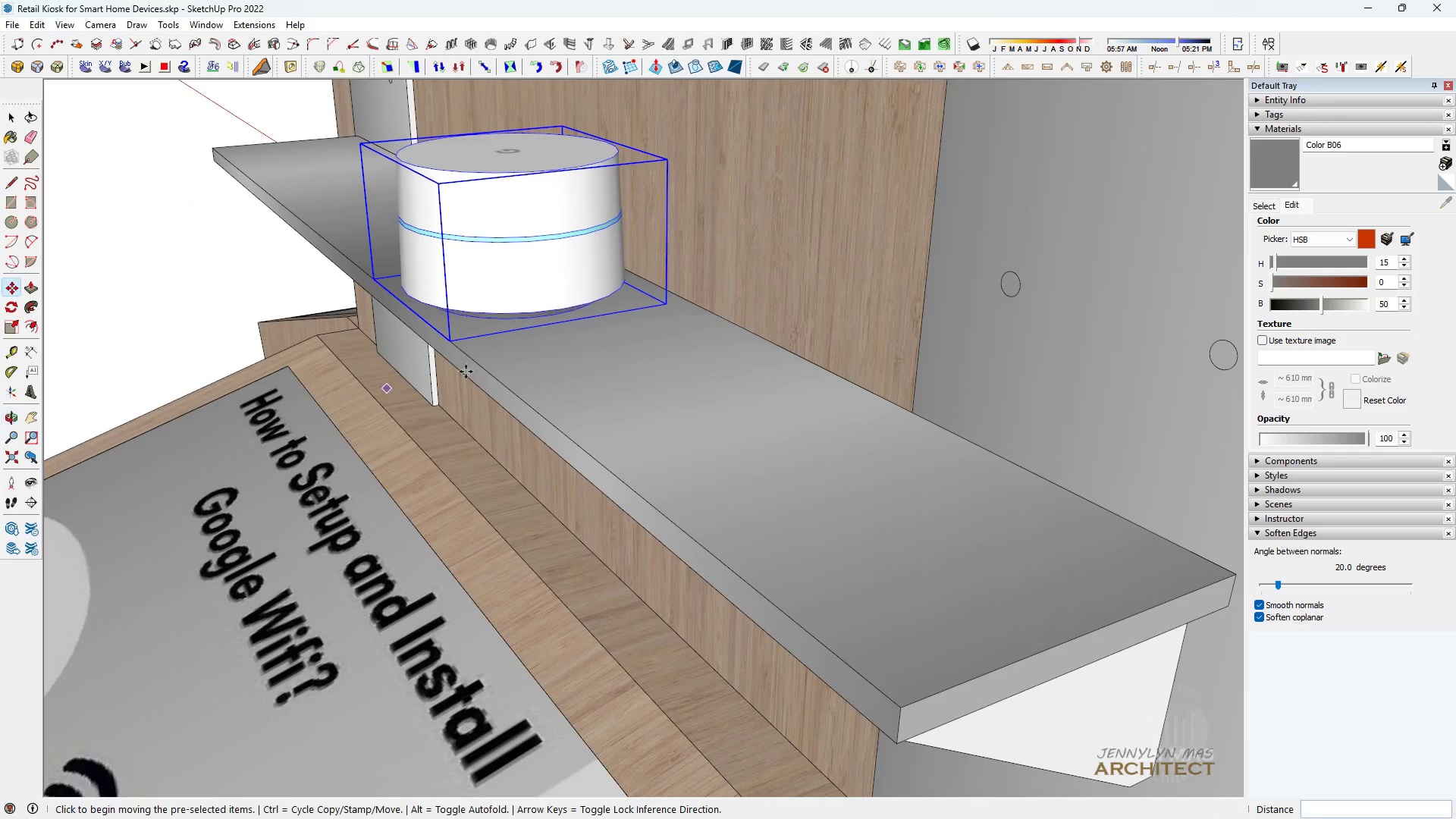 
scroll: coordinate [660, 302], scroll_direction: up, amount: 3.0
 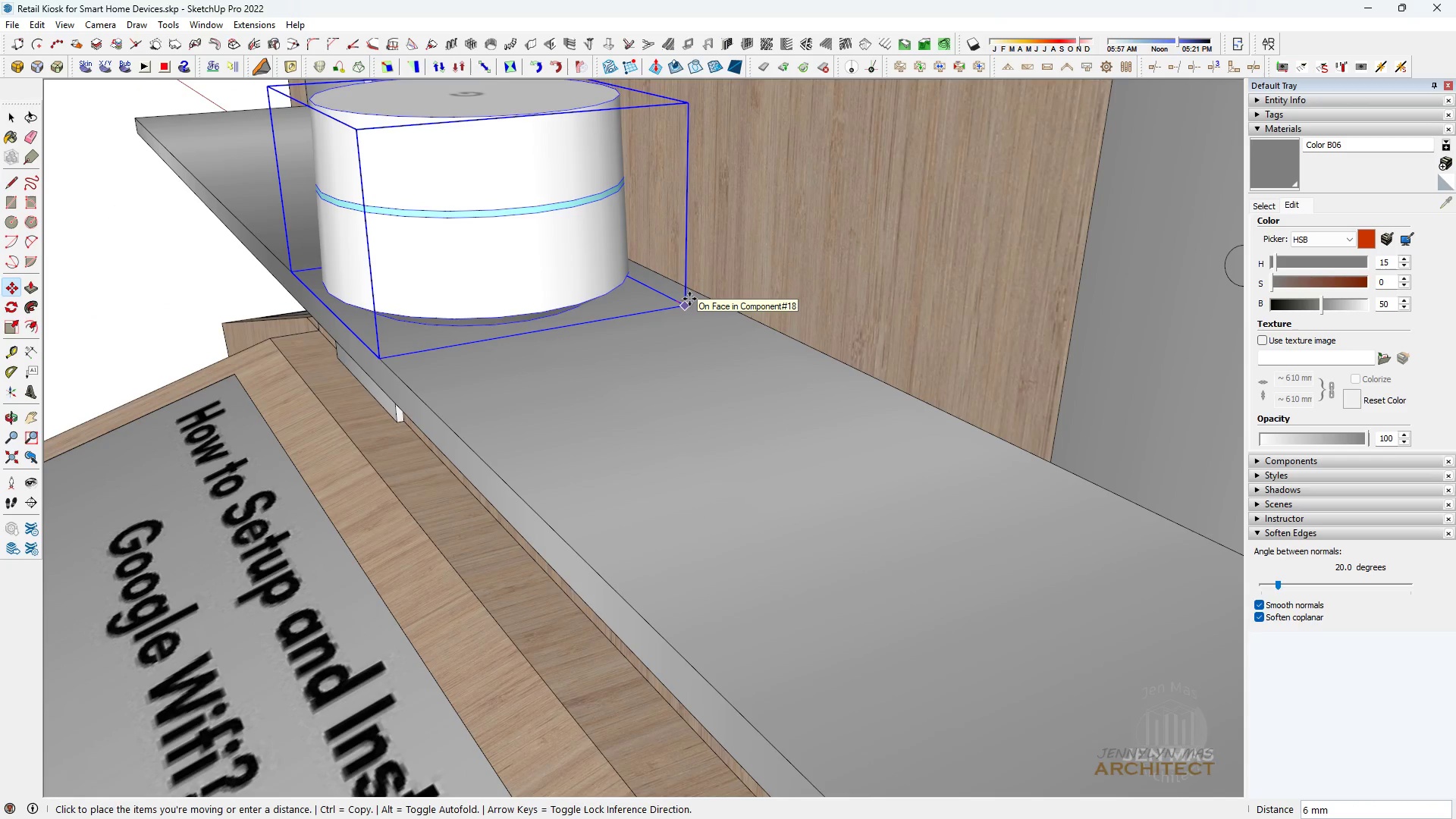 
type( hhhh m)
 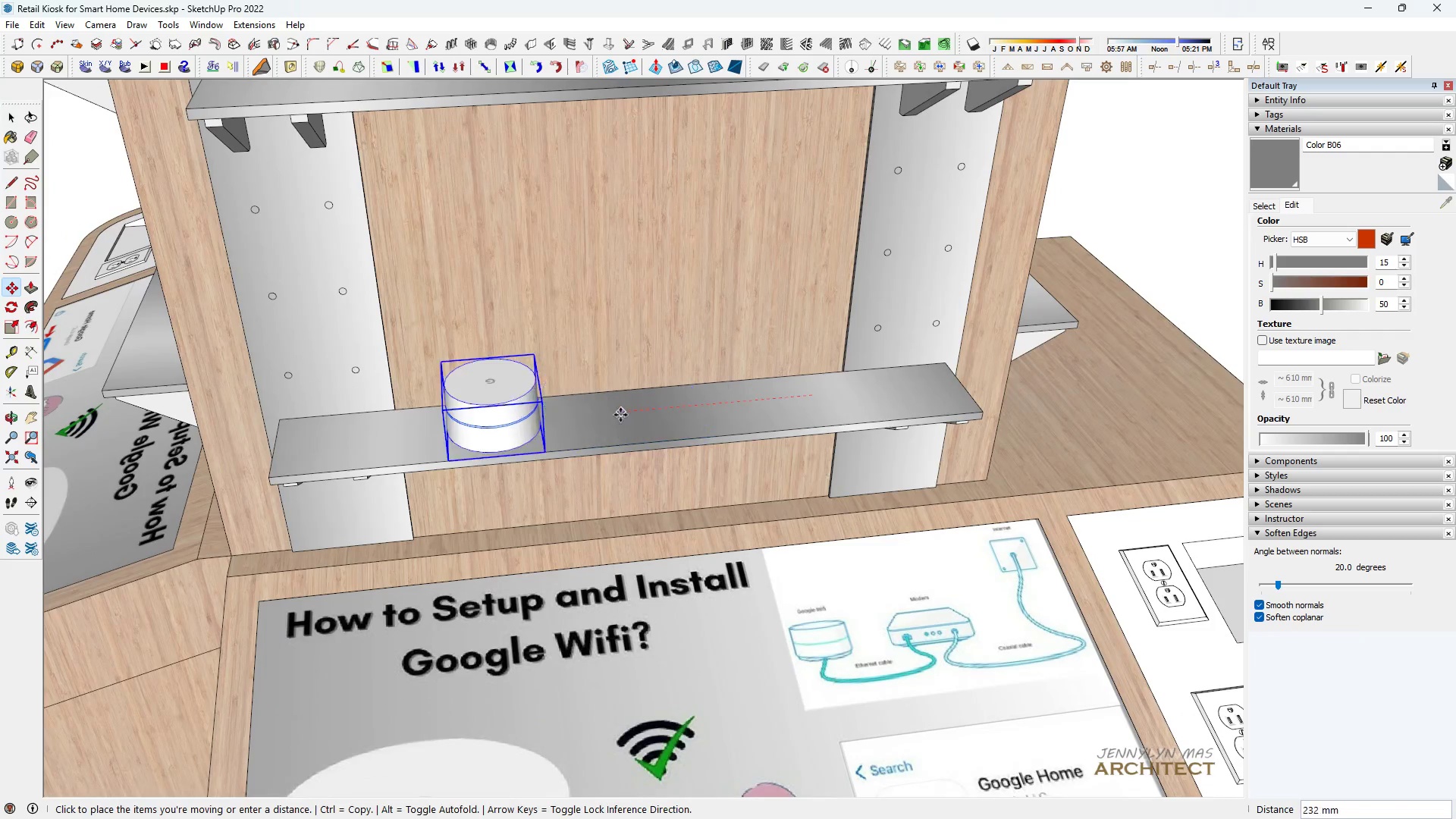 
scroll: coordinate [706, 443], scroll_direction: down, amount: 17.0
 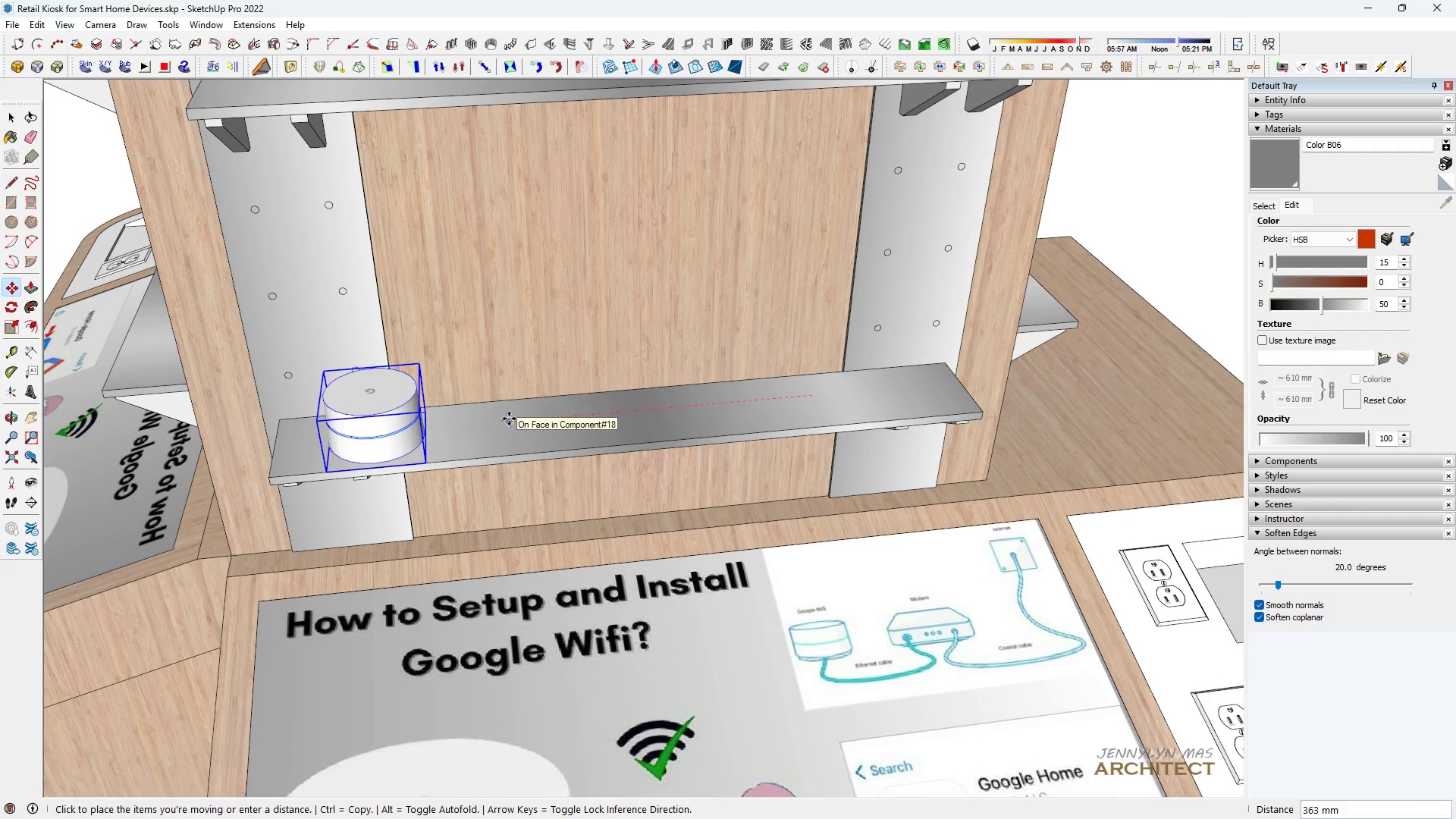 
left_click([508, 428])
 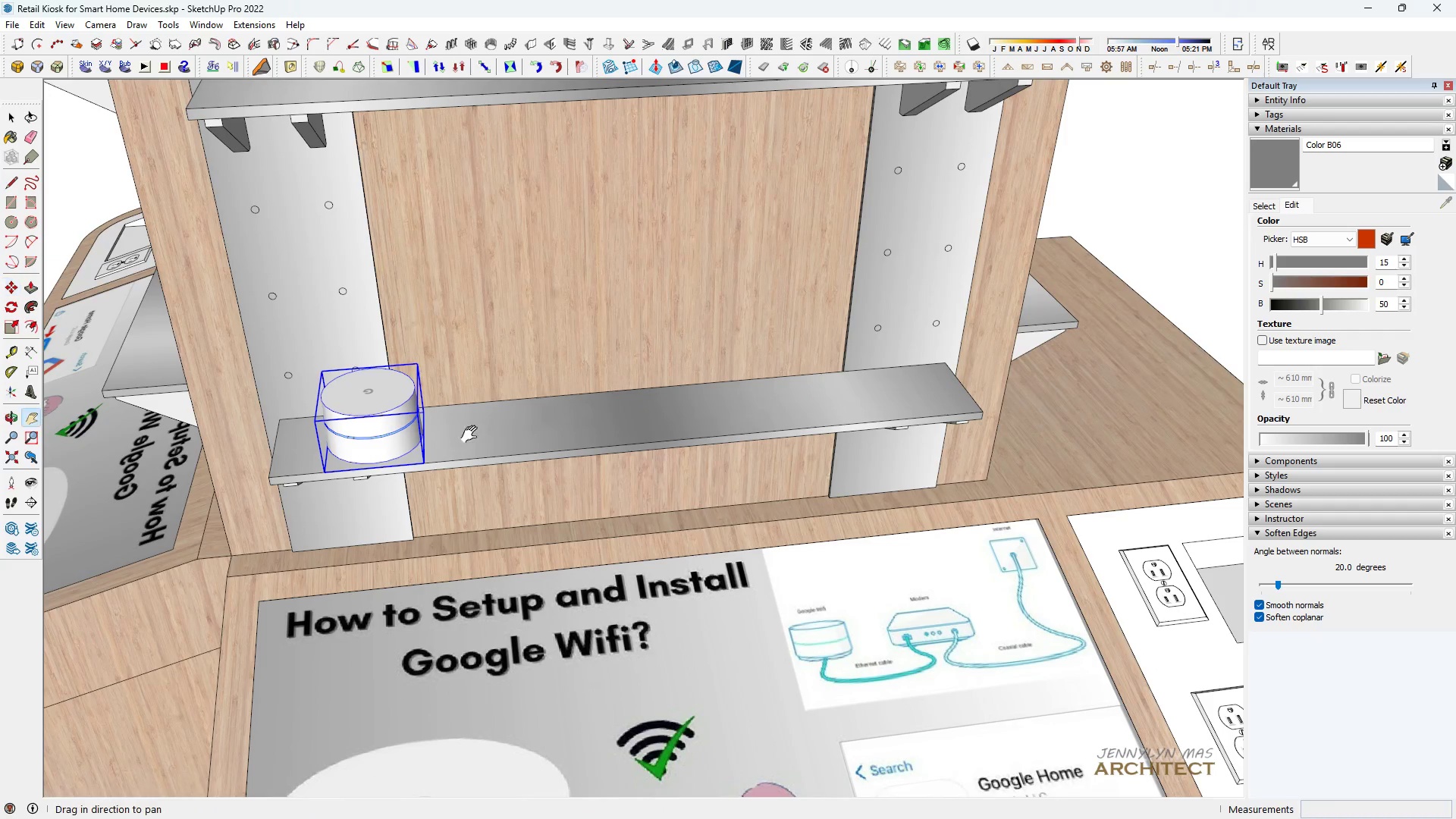 
type(hh m)
 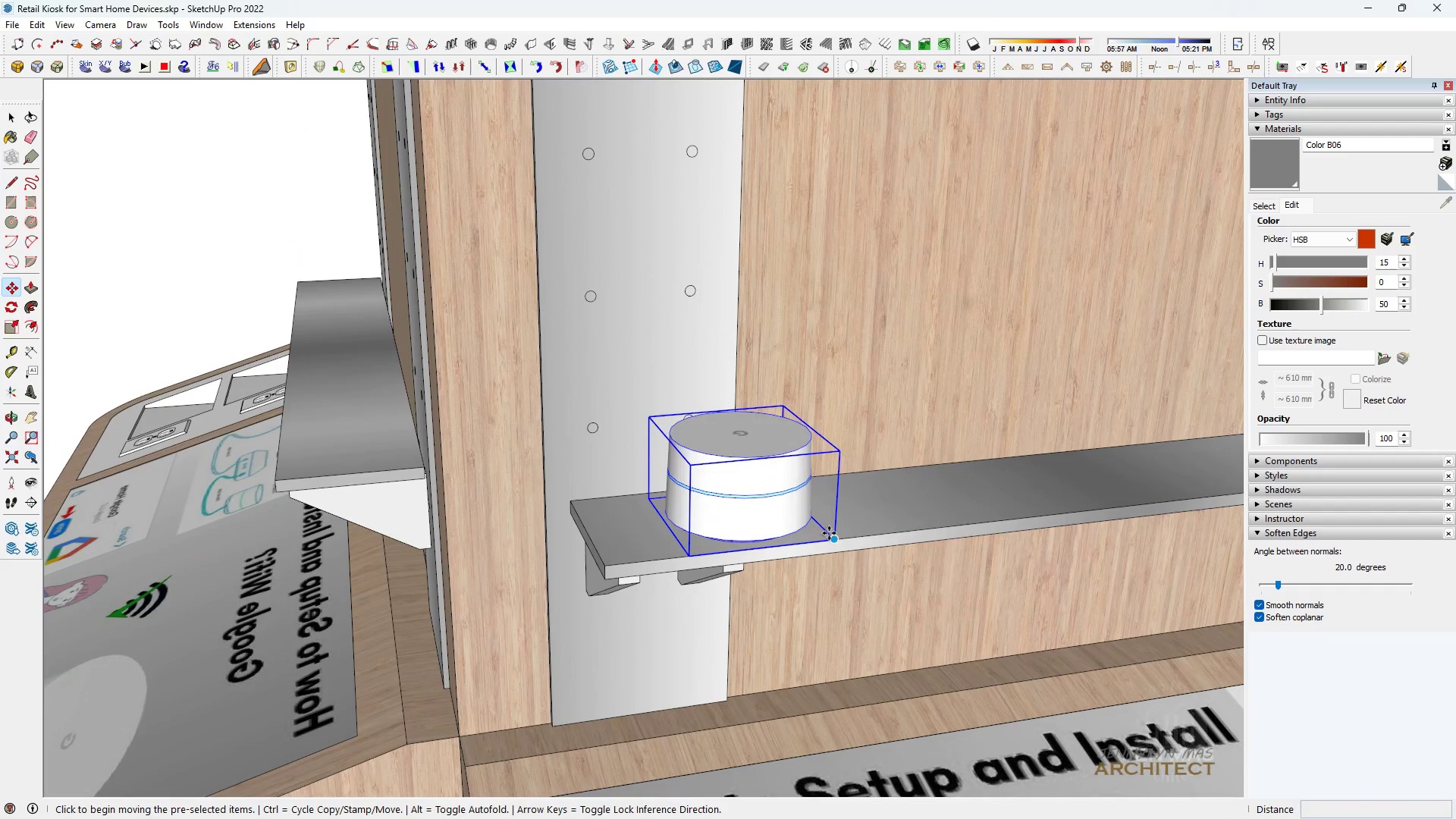 
left_click_drag(start_coordinate=[457, 425], to_coordinate=[823, 463])
 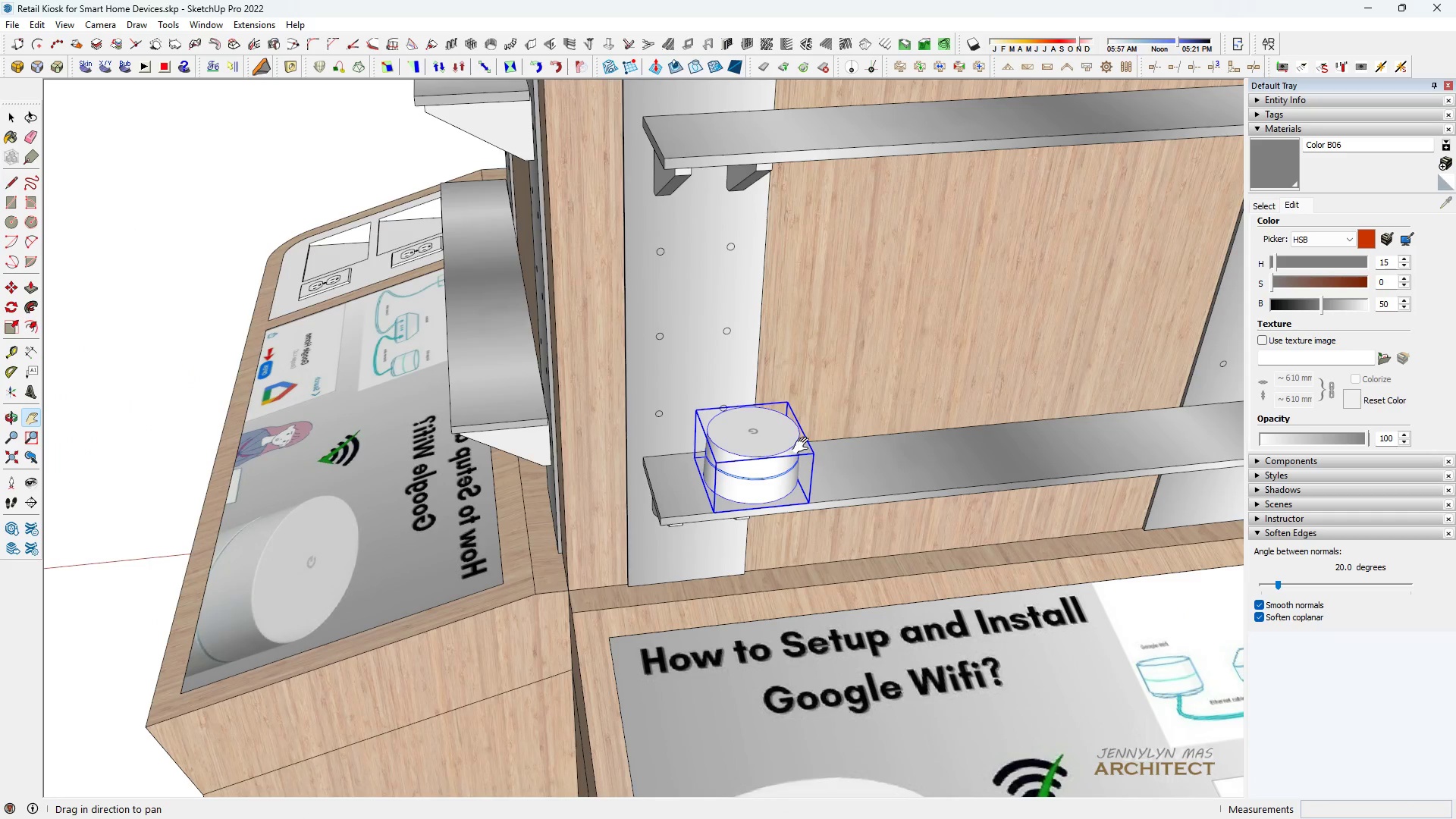 
scroll: coordinate [803, 428], scroll_direction: up, amount: 4.0
 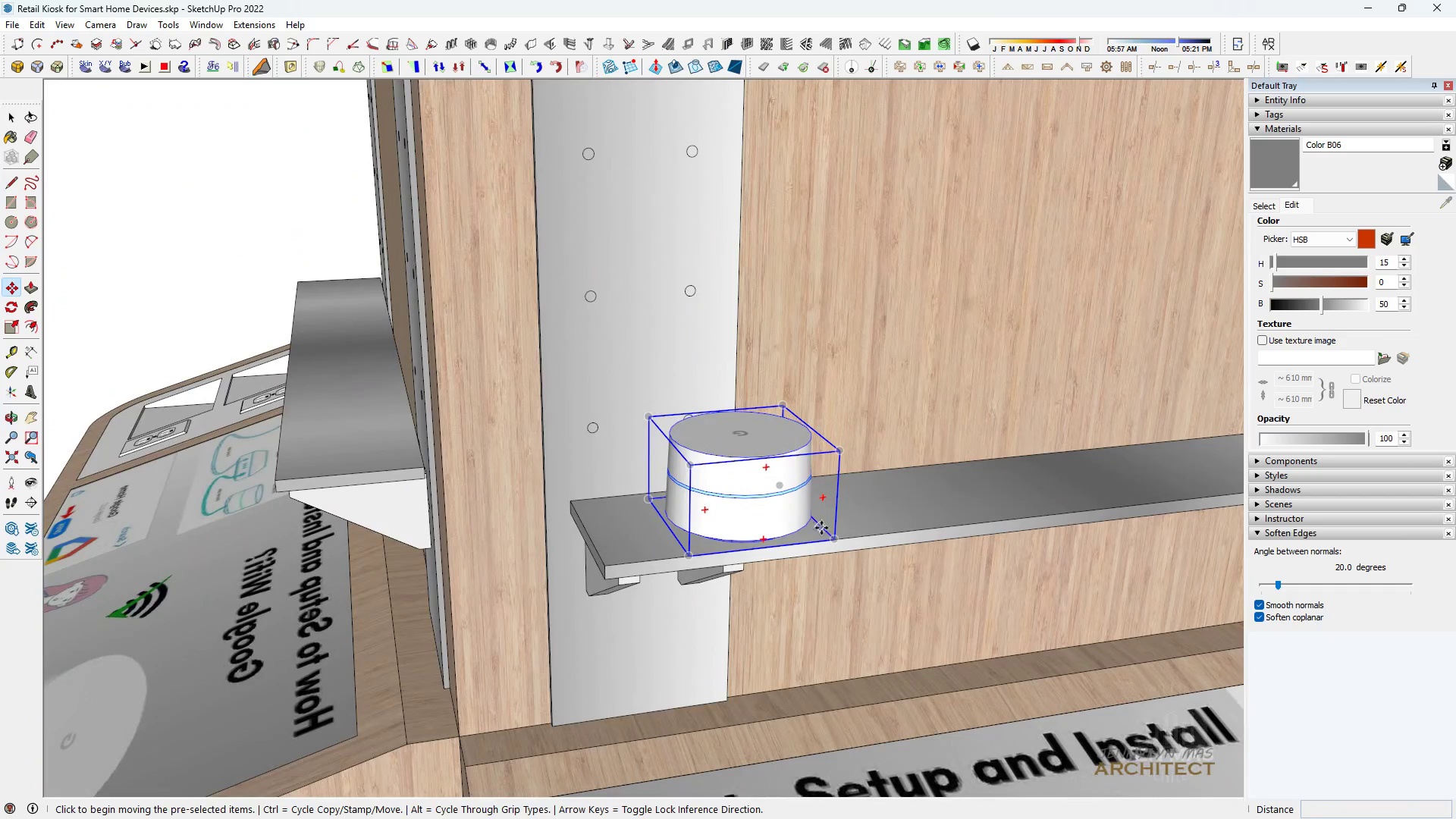 
key(Control+ControlLeft)
 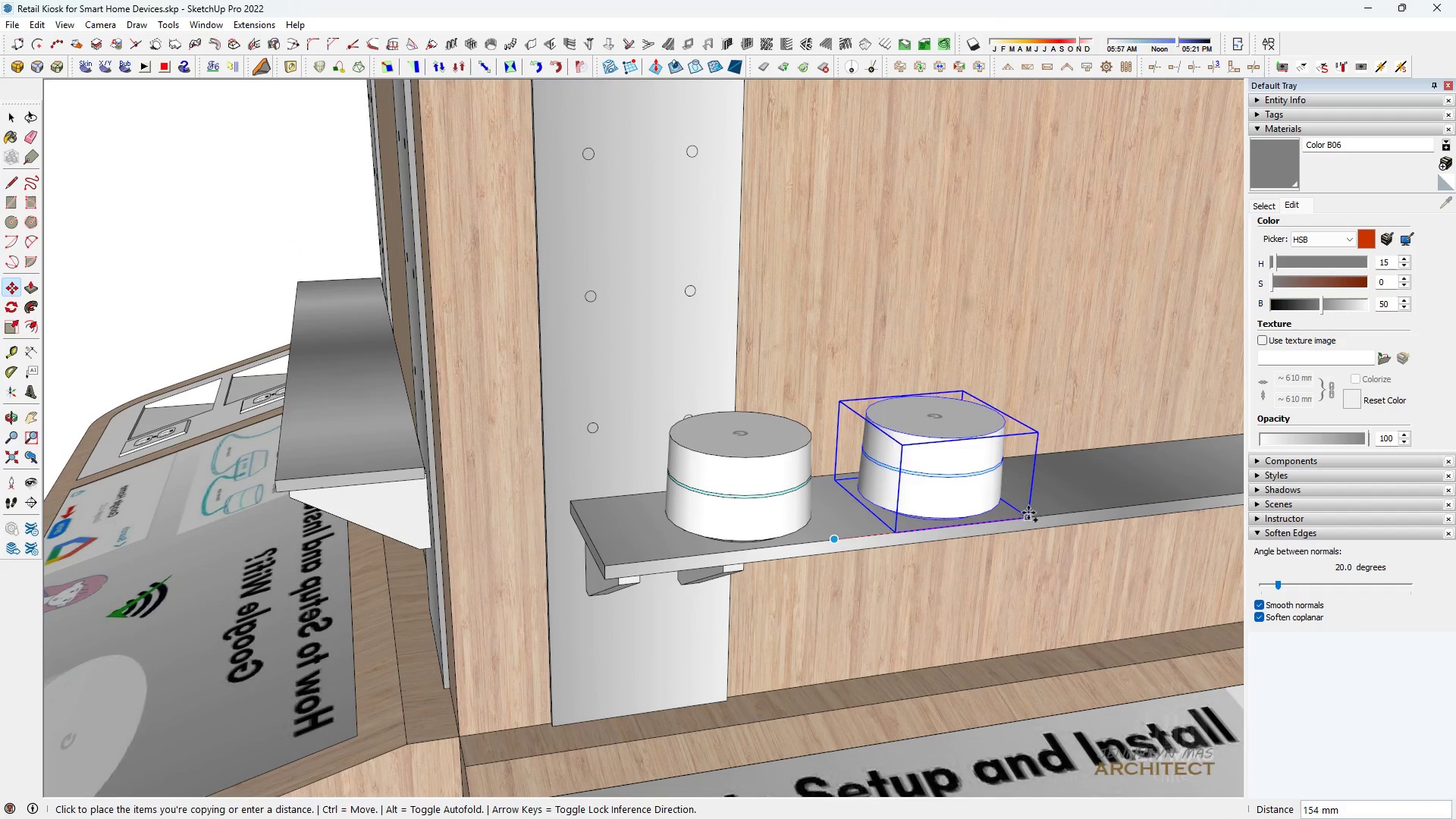 
left_click_drag(start_coordinate=[1034, 511], to_coordinate=[1029, 511])
 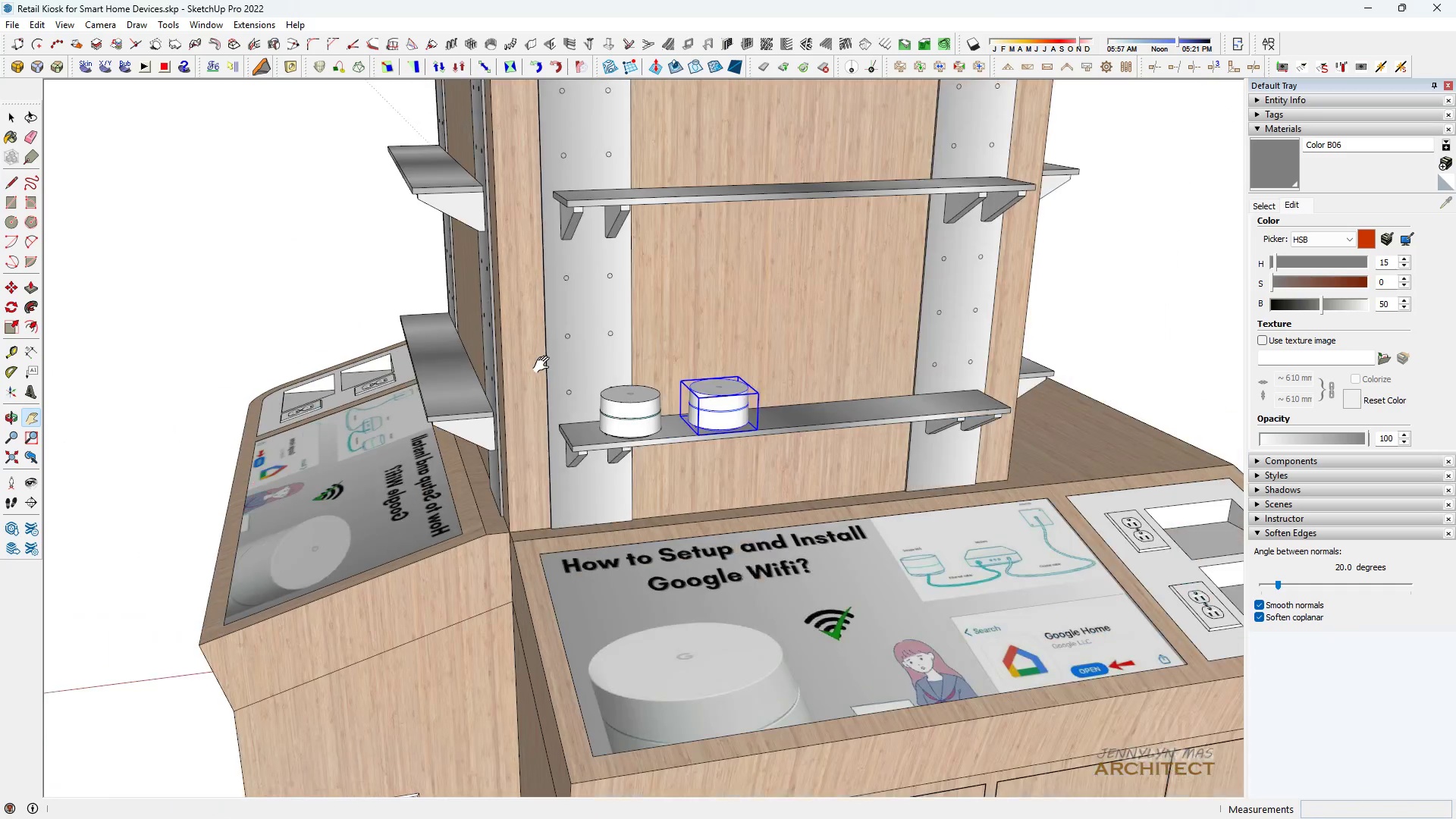 
key(Space)
 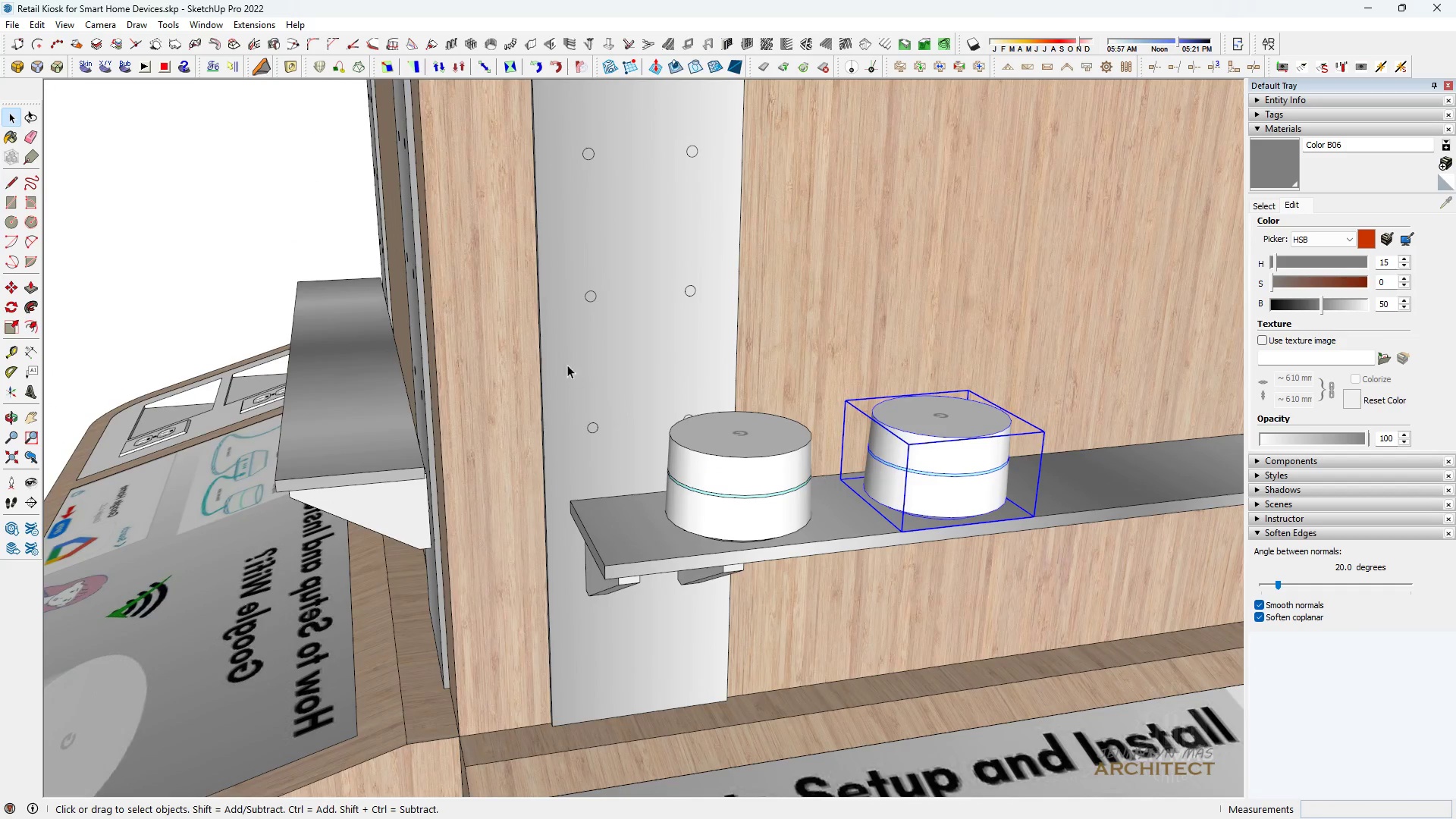 
scroll: coordinate [544, 365], scroll_direction: down, amount: 9.0
 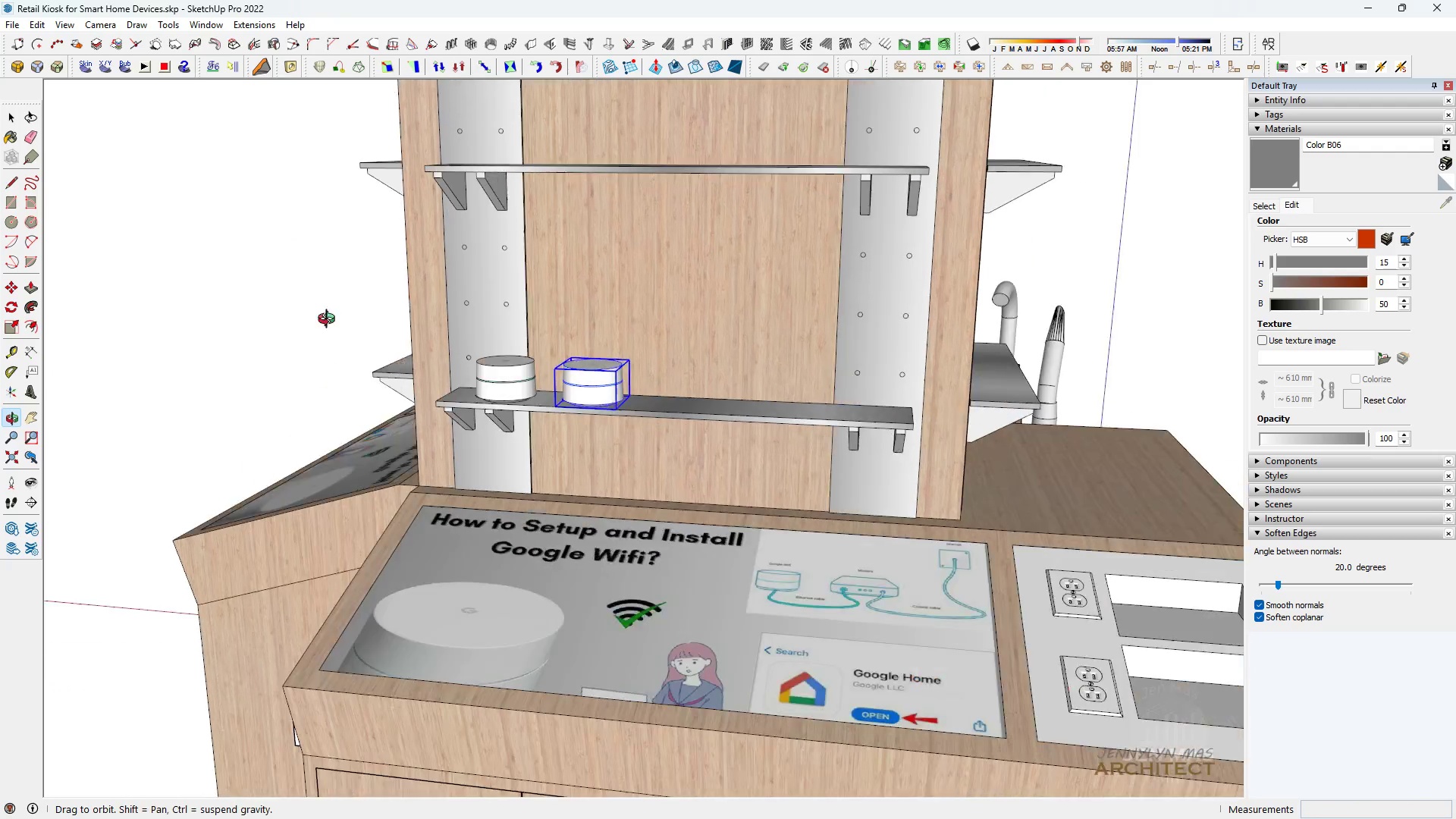 
key(H)
 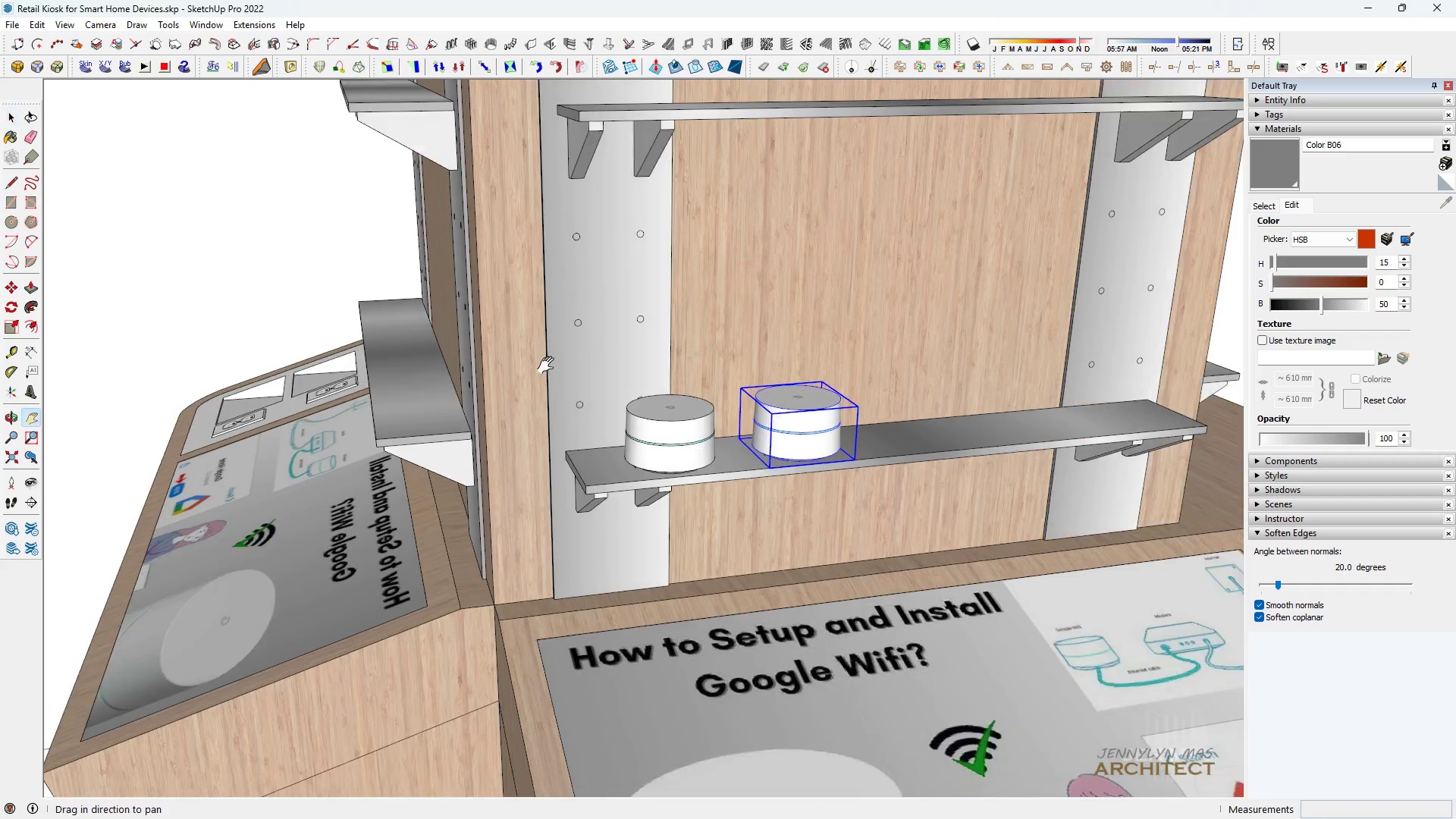 
middle_click([544, 365])
 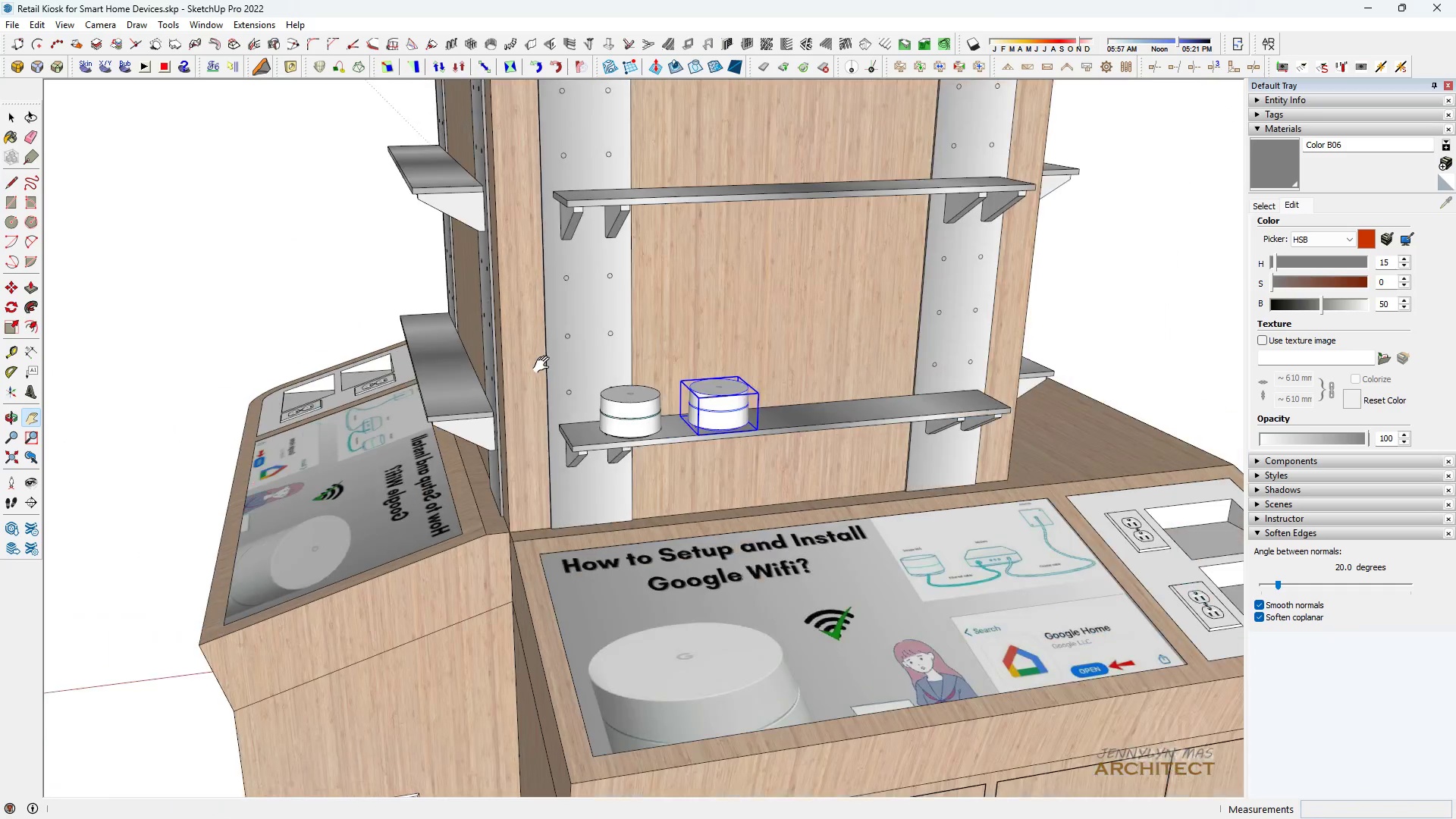 
key(H)
 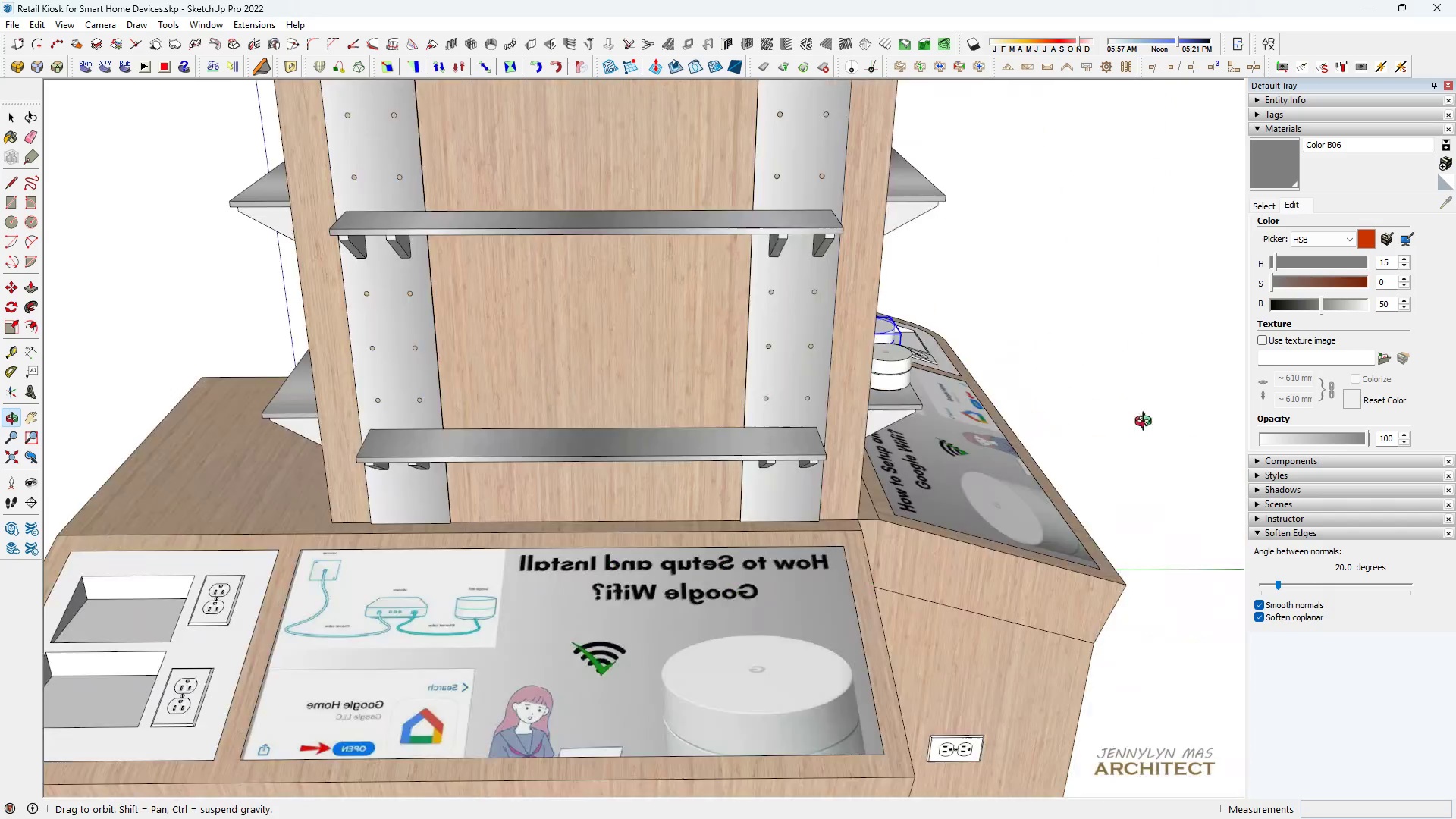 
scroll: coordinate [915, 353], scroll_direction: up, amount: 9.0
 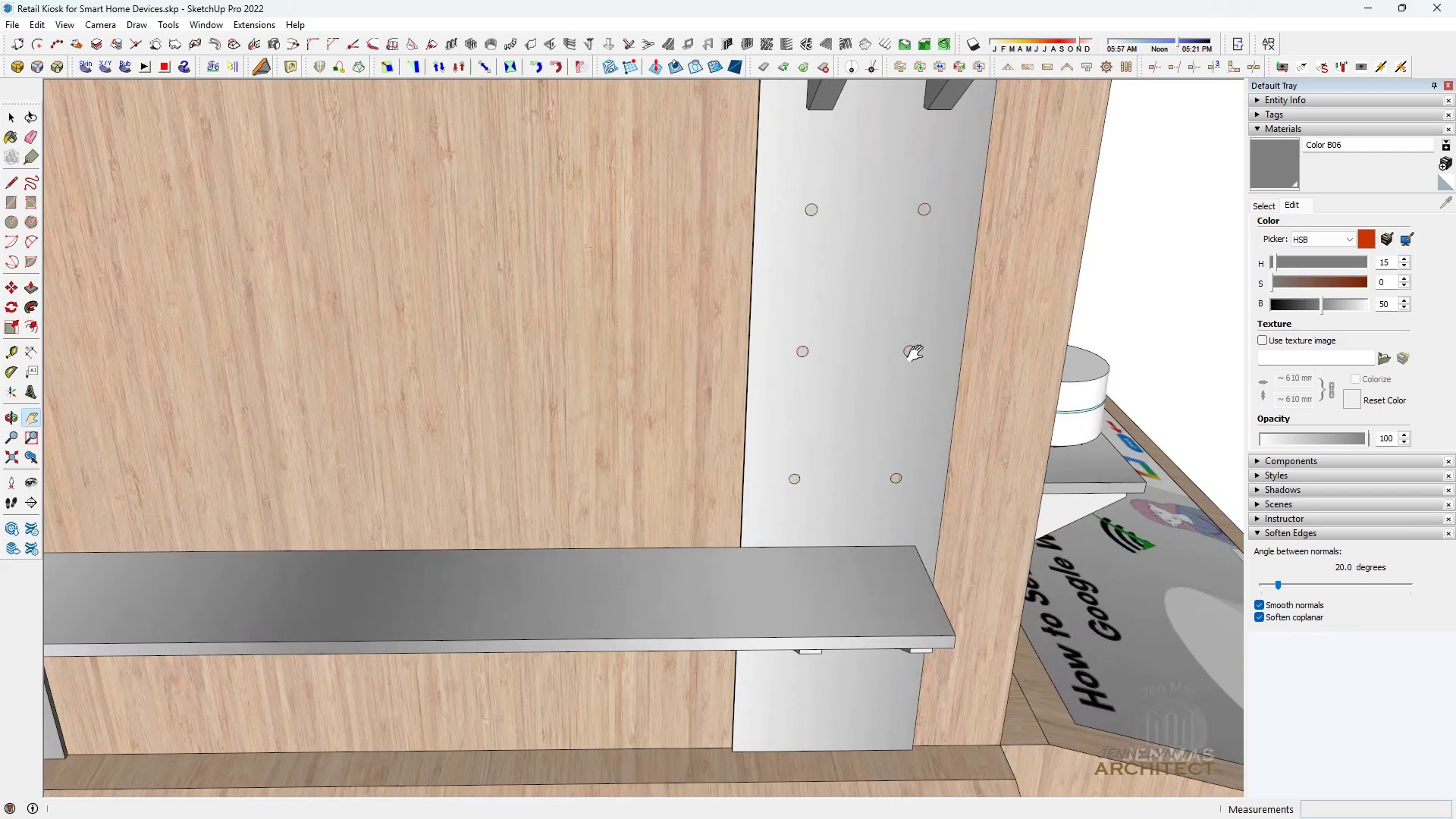 
key(Space)
 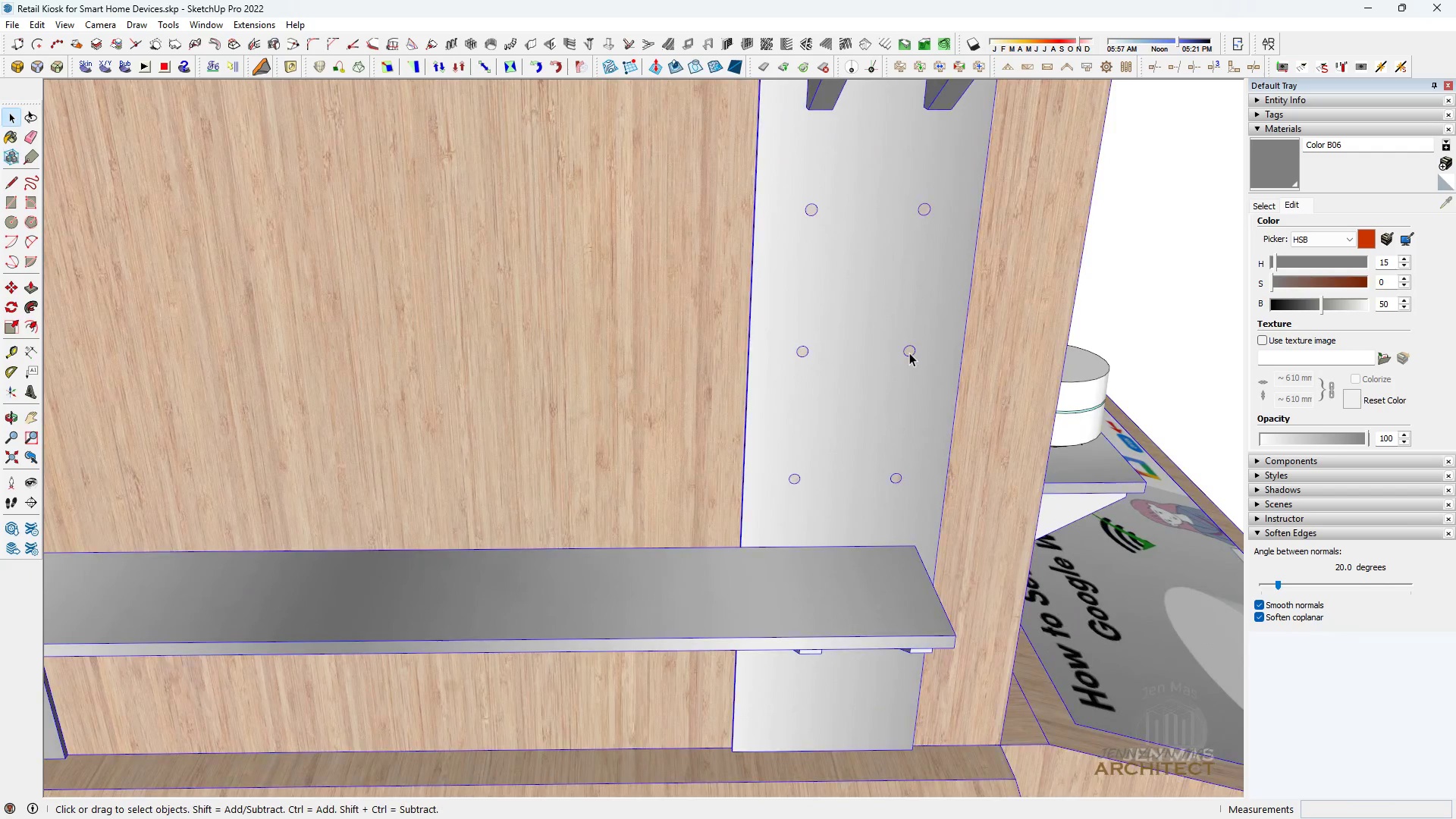 
double_click([909, 353])
 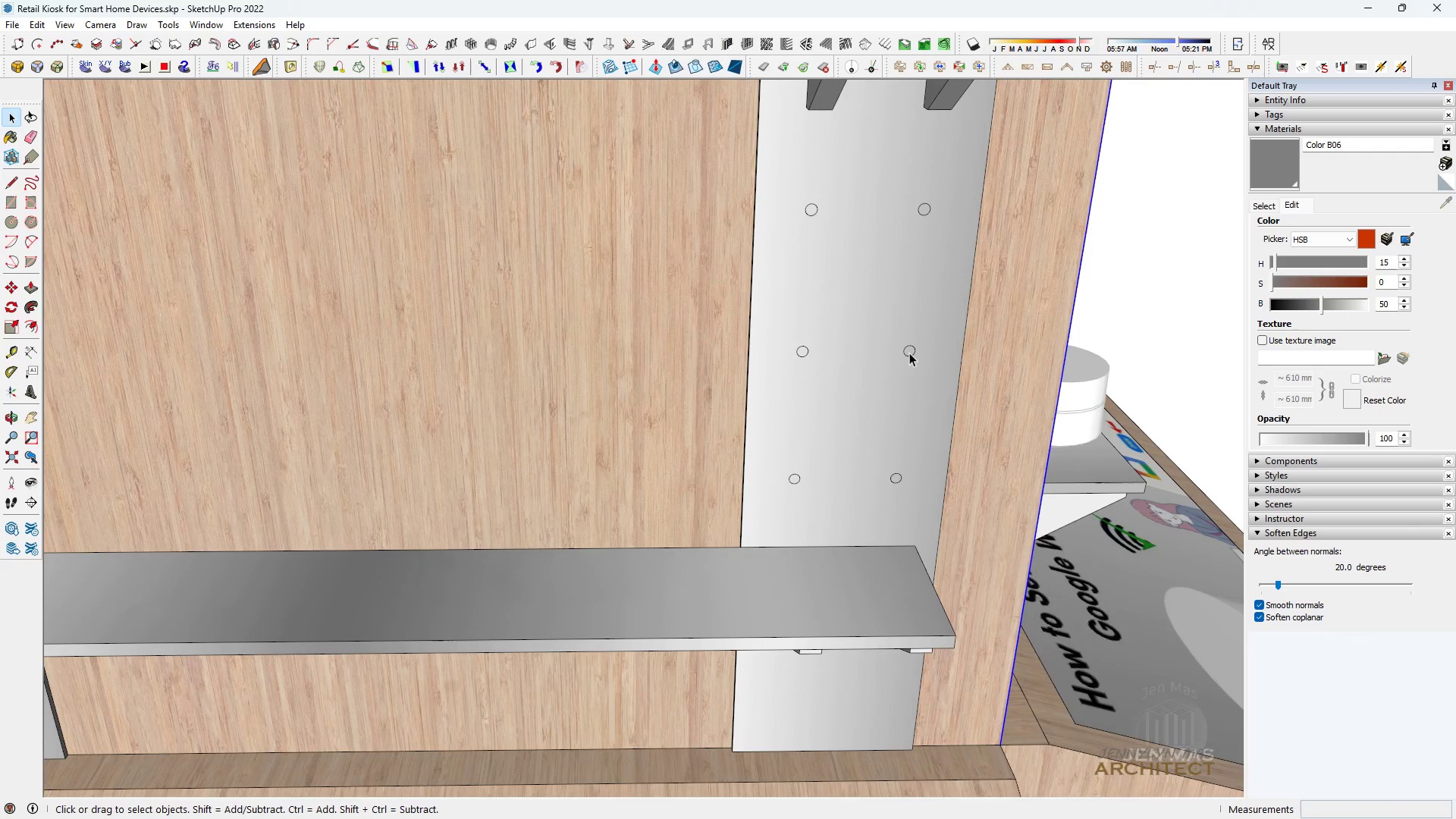 
triple_click([909, 353])
 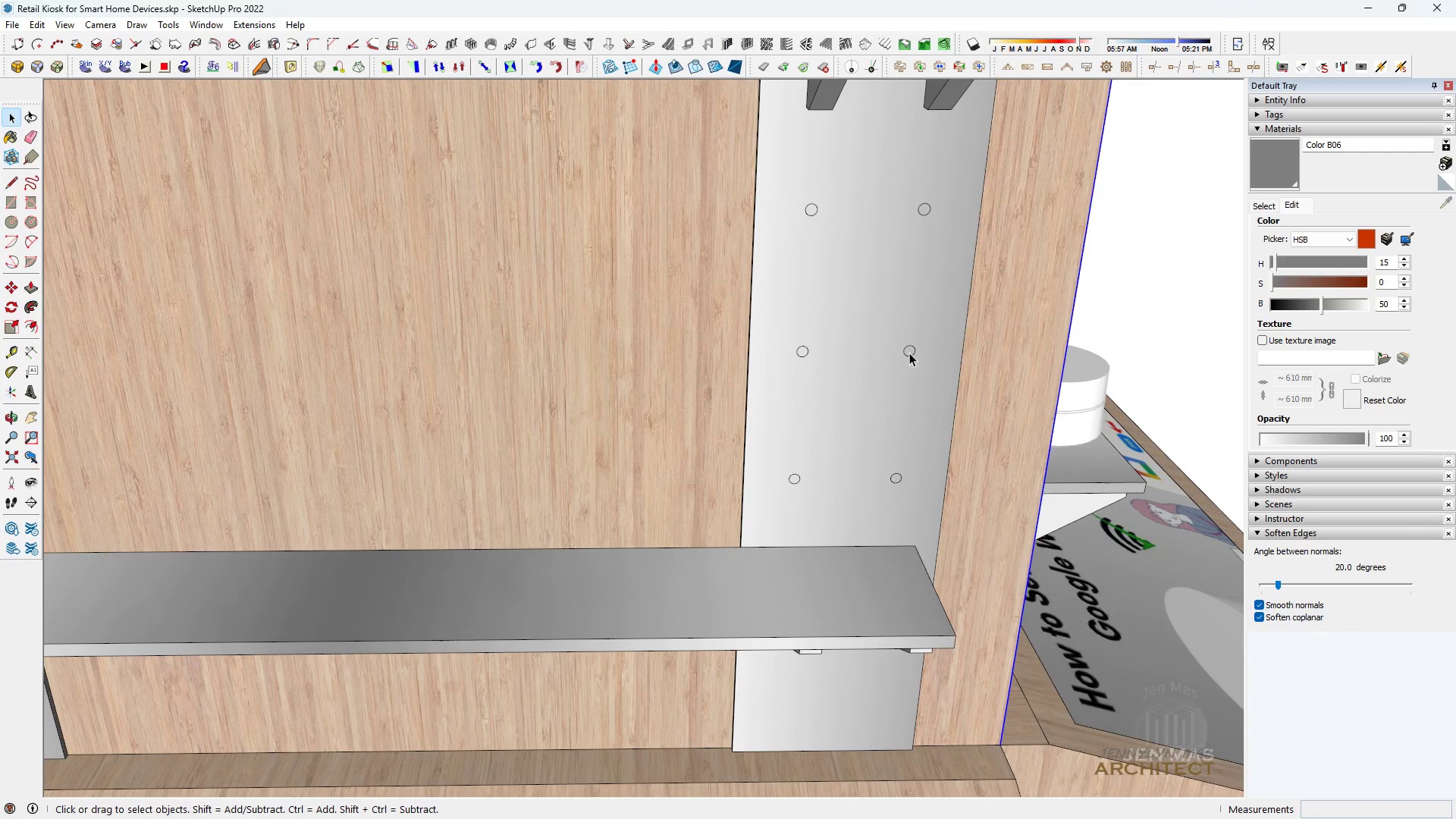 
triple_click([909, 353])
 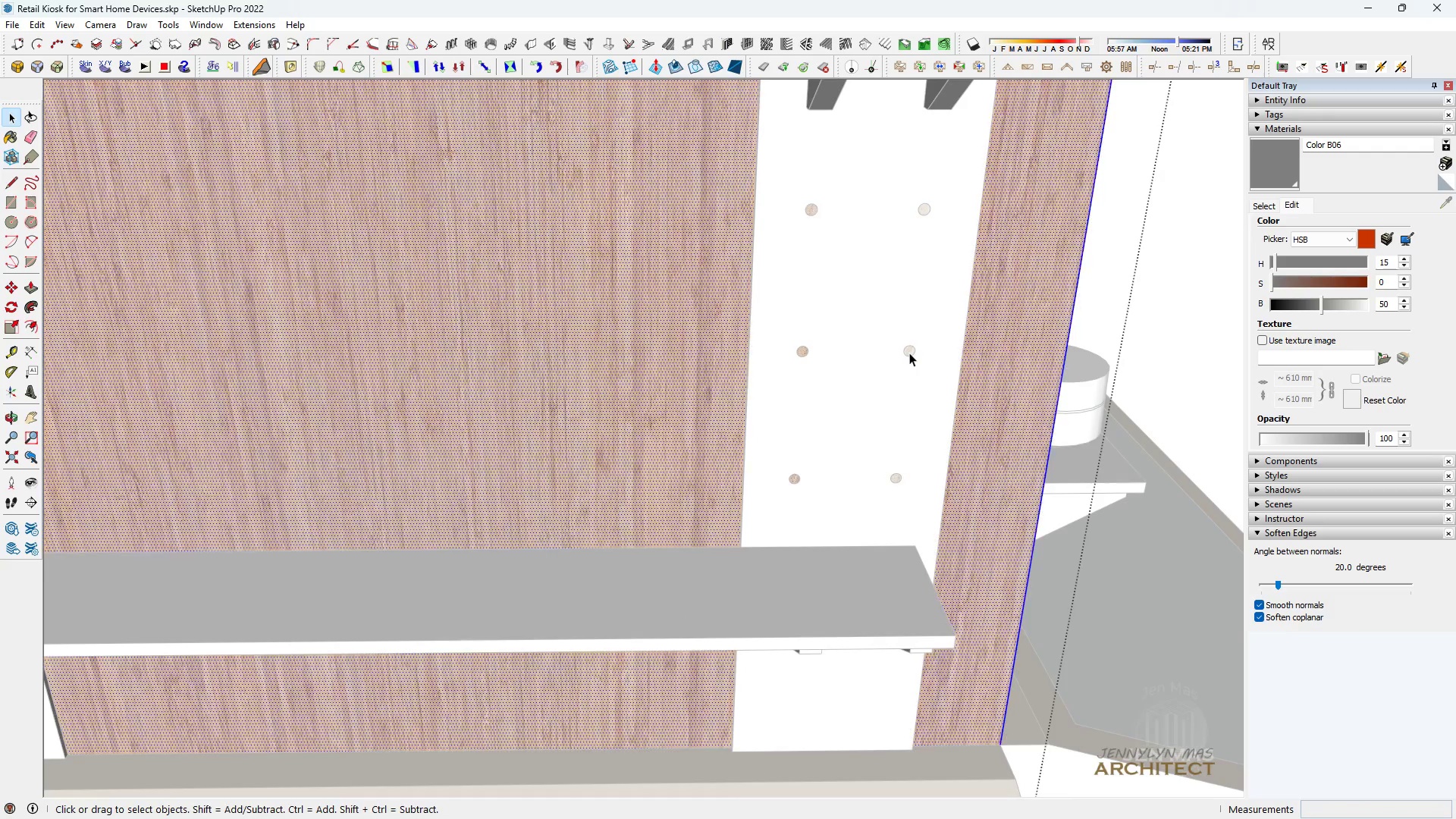 
triple_click([909, 353])
 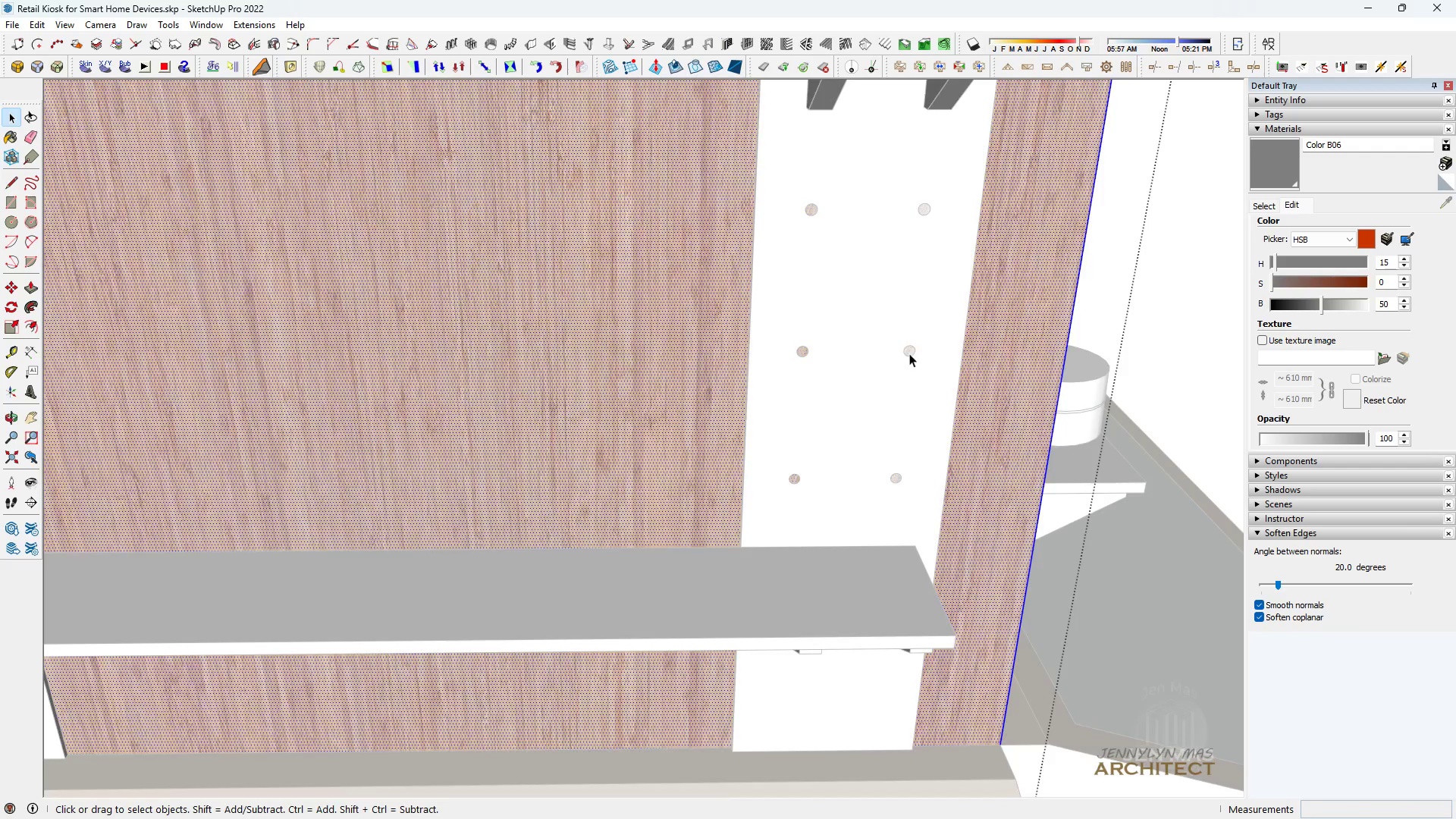 
triple_click([909, 353])
 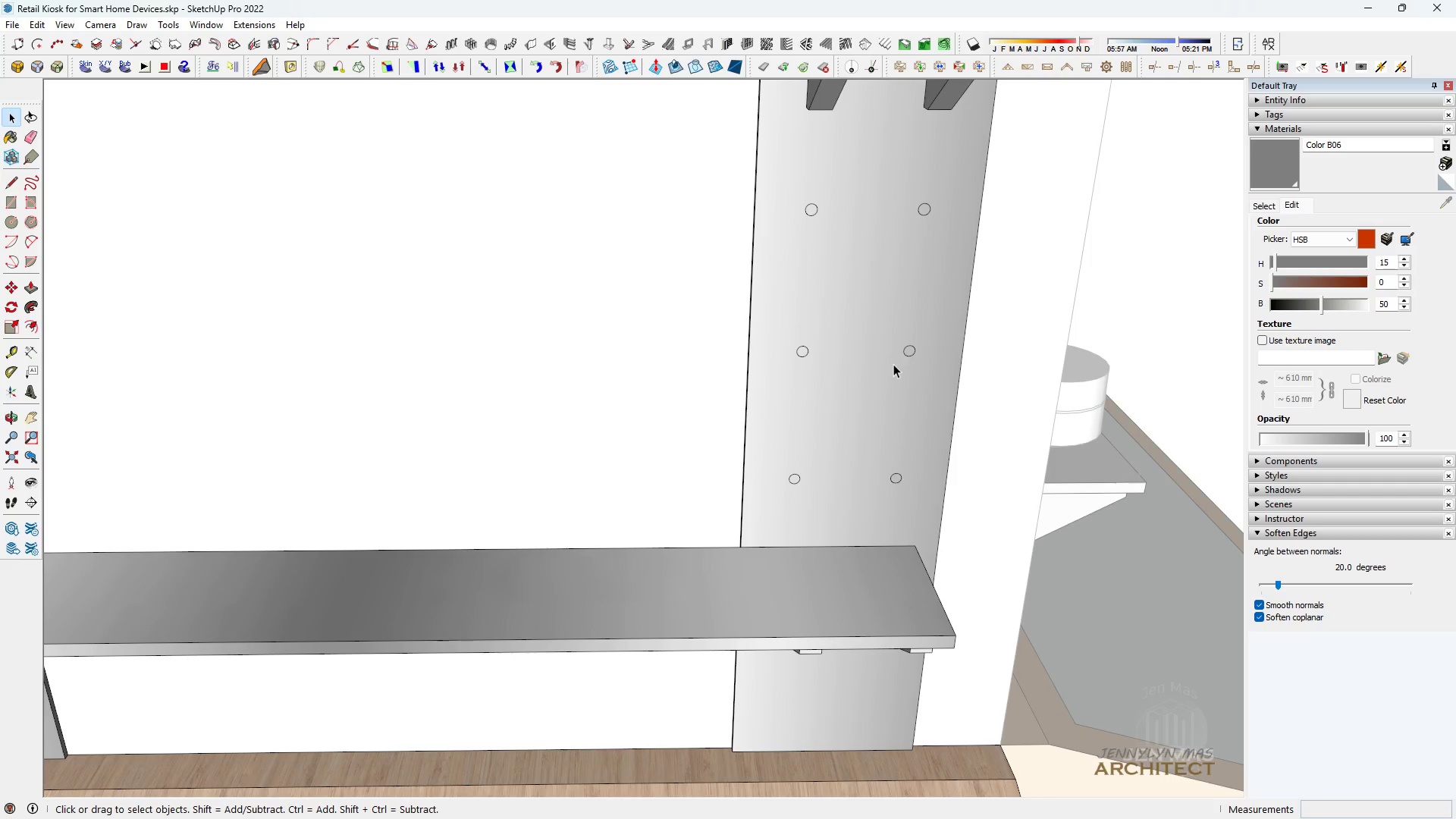 
scroll: coordinate [830, 360], scroll_direction: up, amount: 11.0
 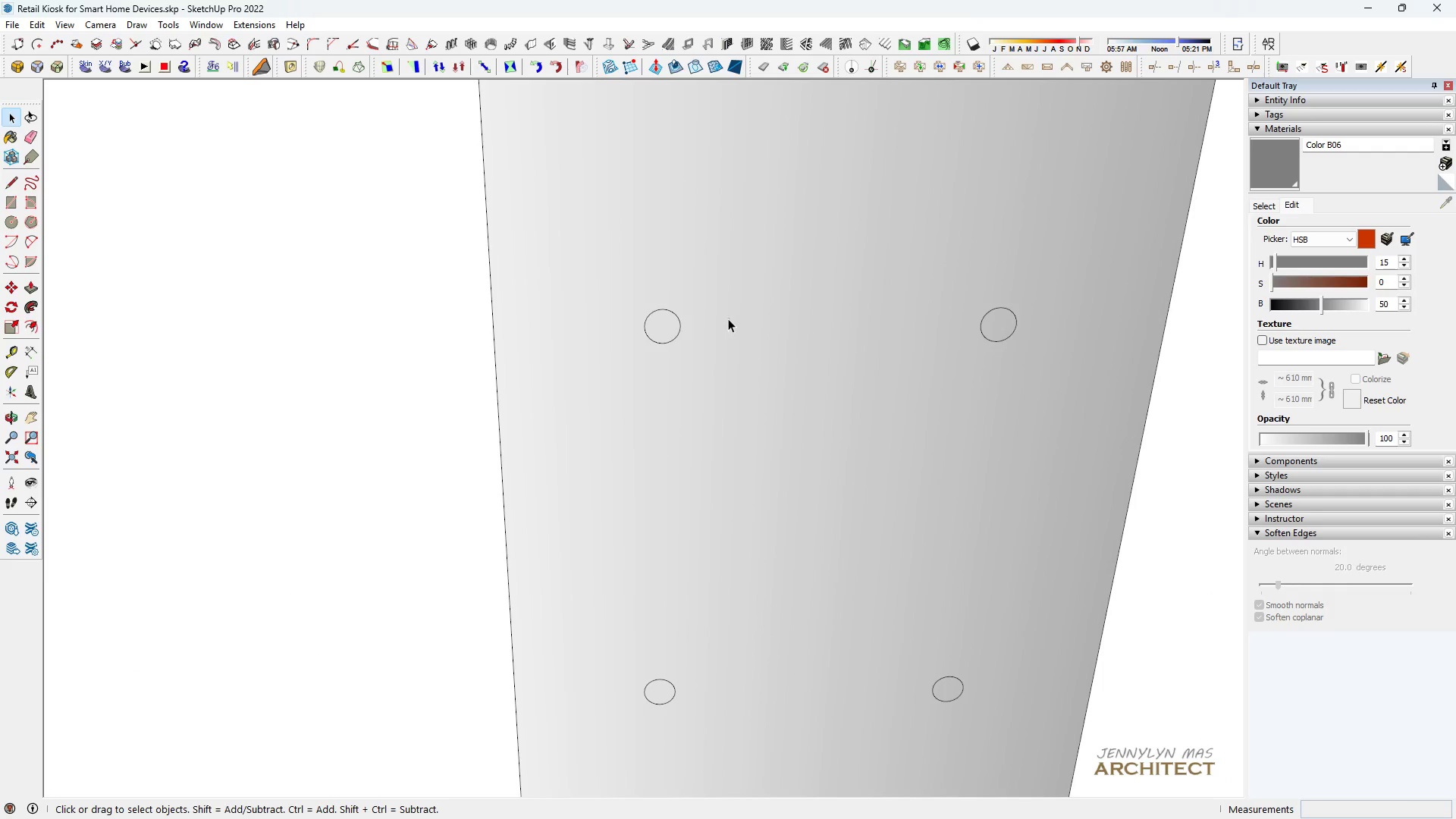 
double_click([727, 318])
 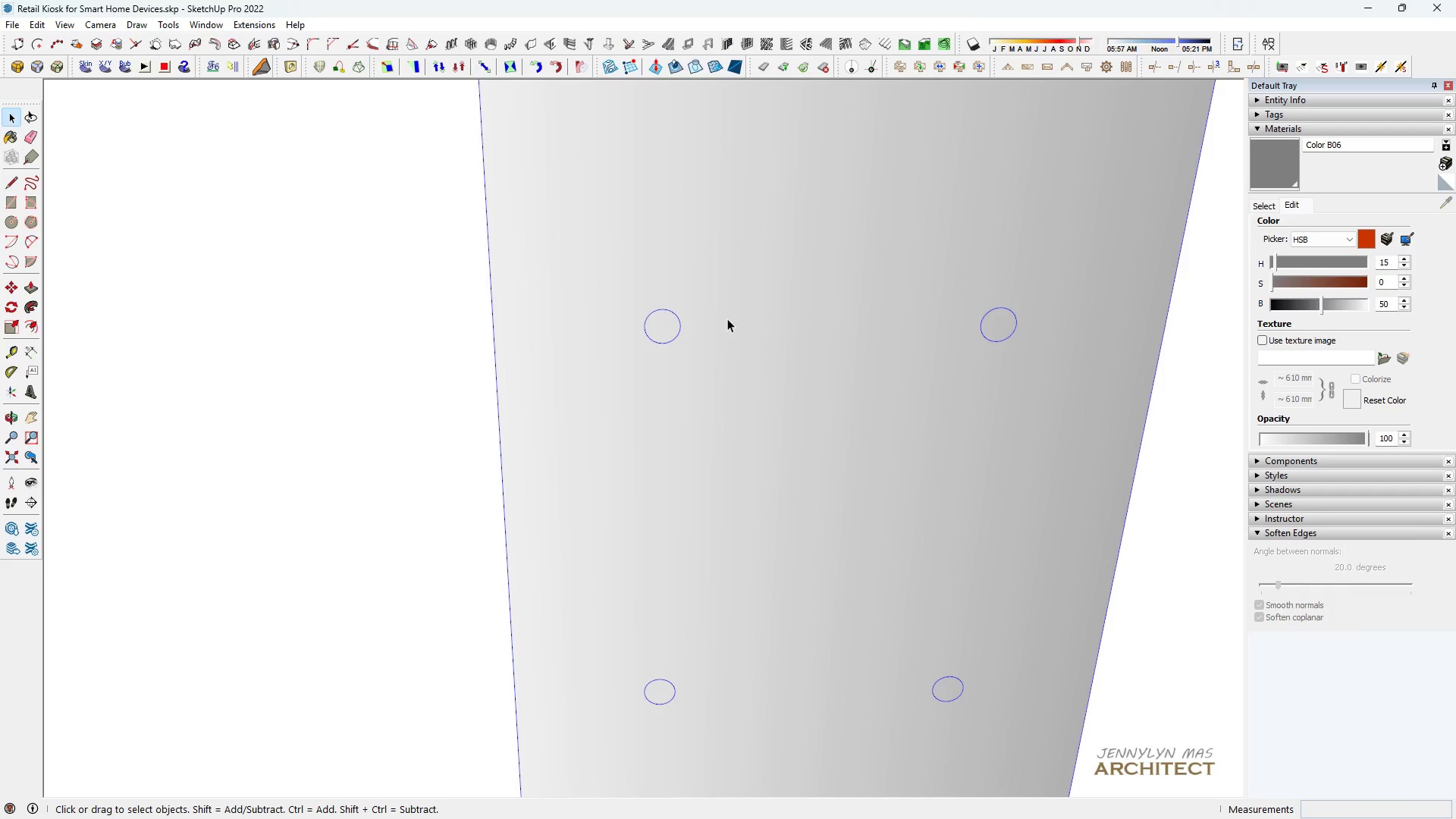 
triple_click([727, 318])
 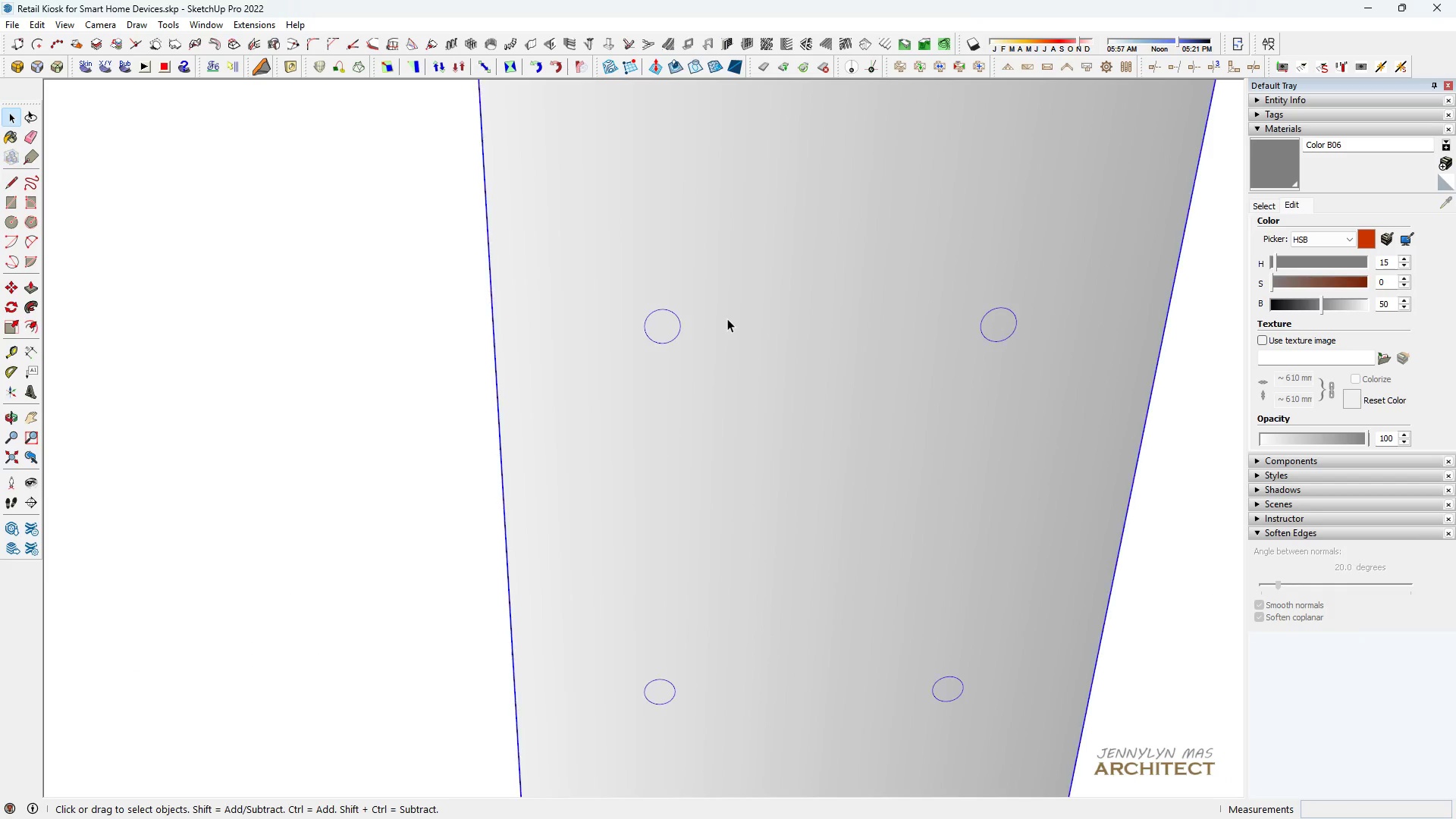 
triple_click([727, 318])
 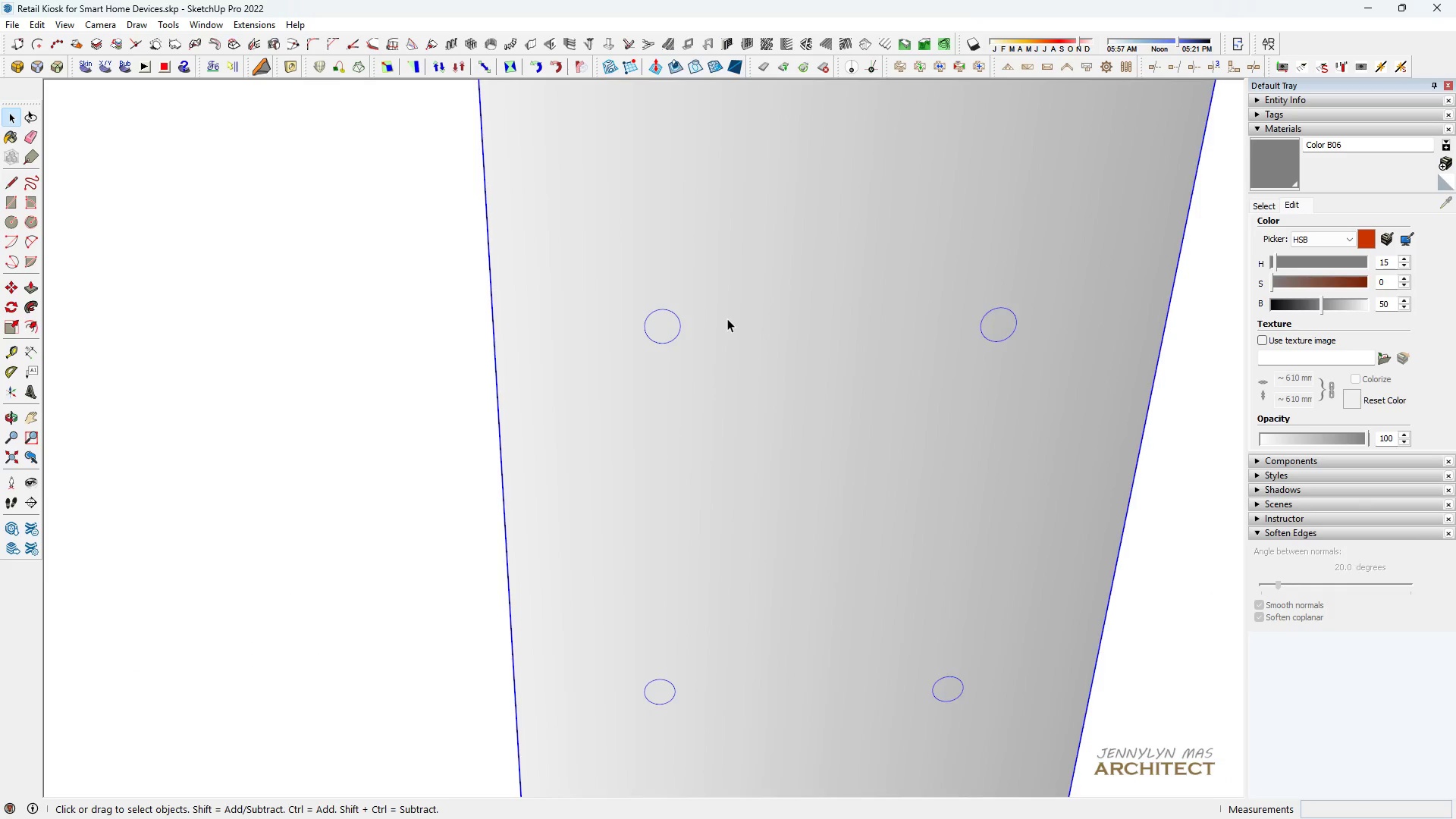 
triple_click([727, 318])
 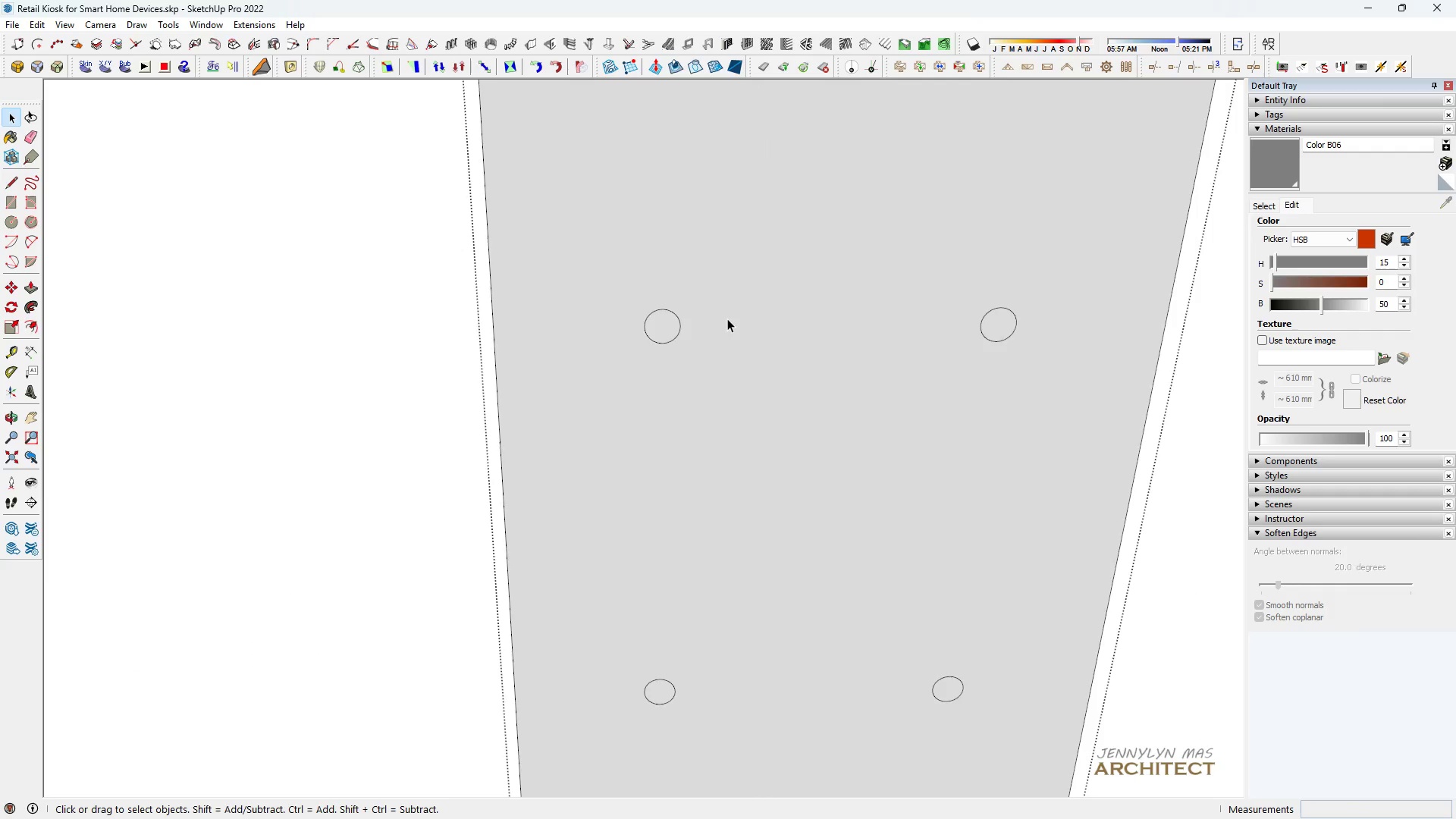 
triple_click([727, 318])
 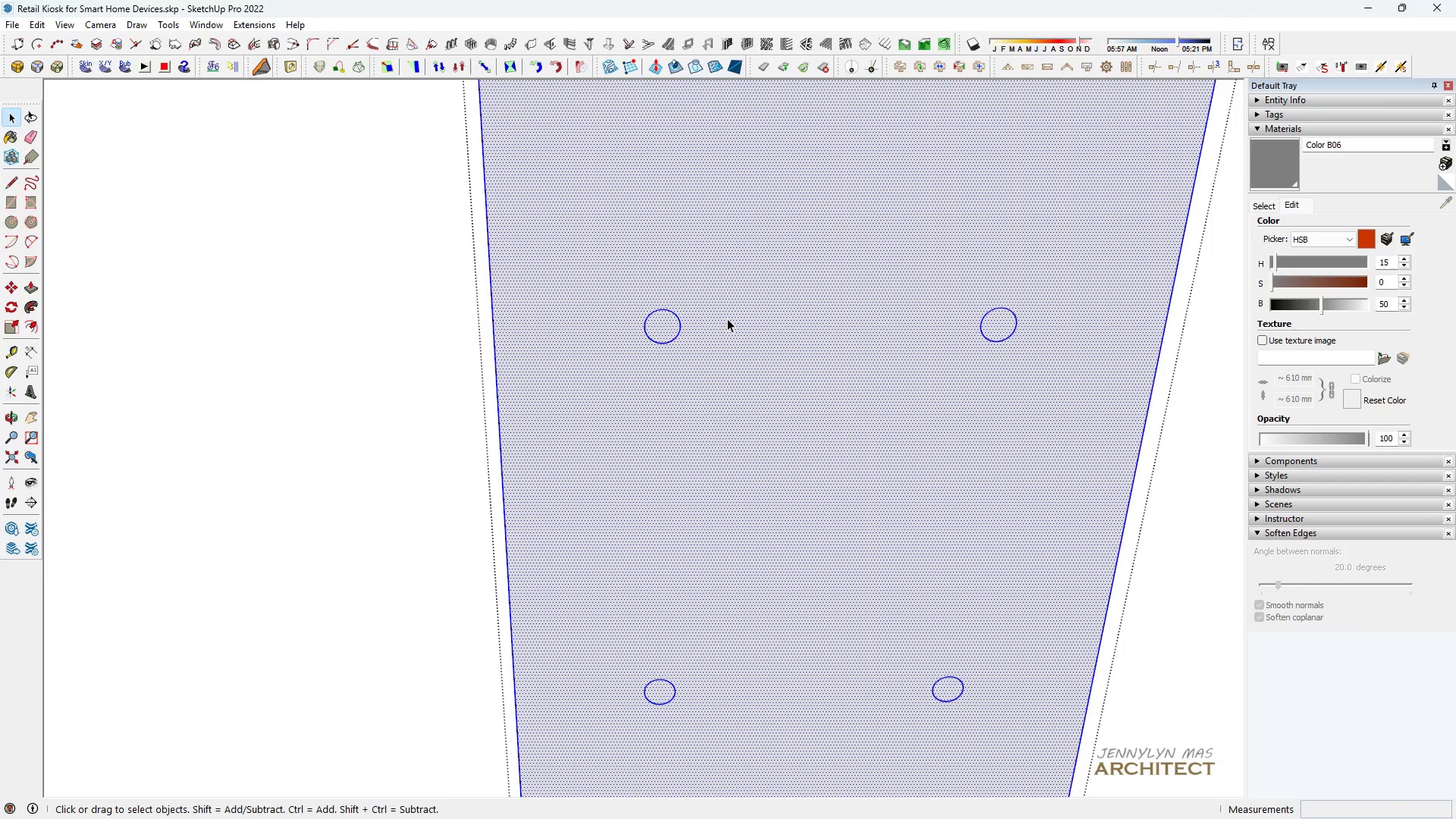 
triple_click([727, 318])
 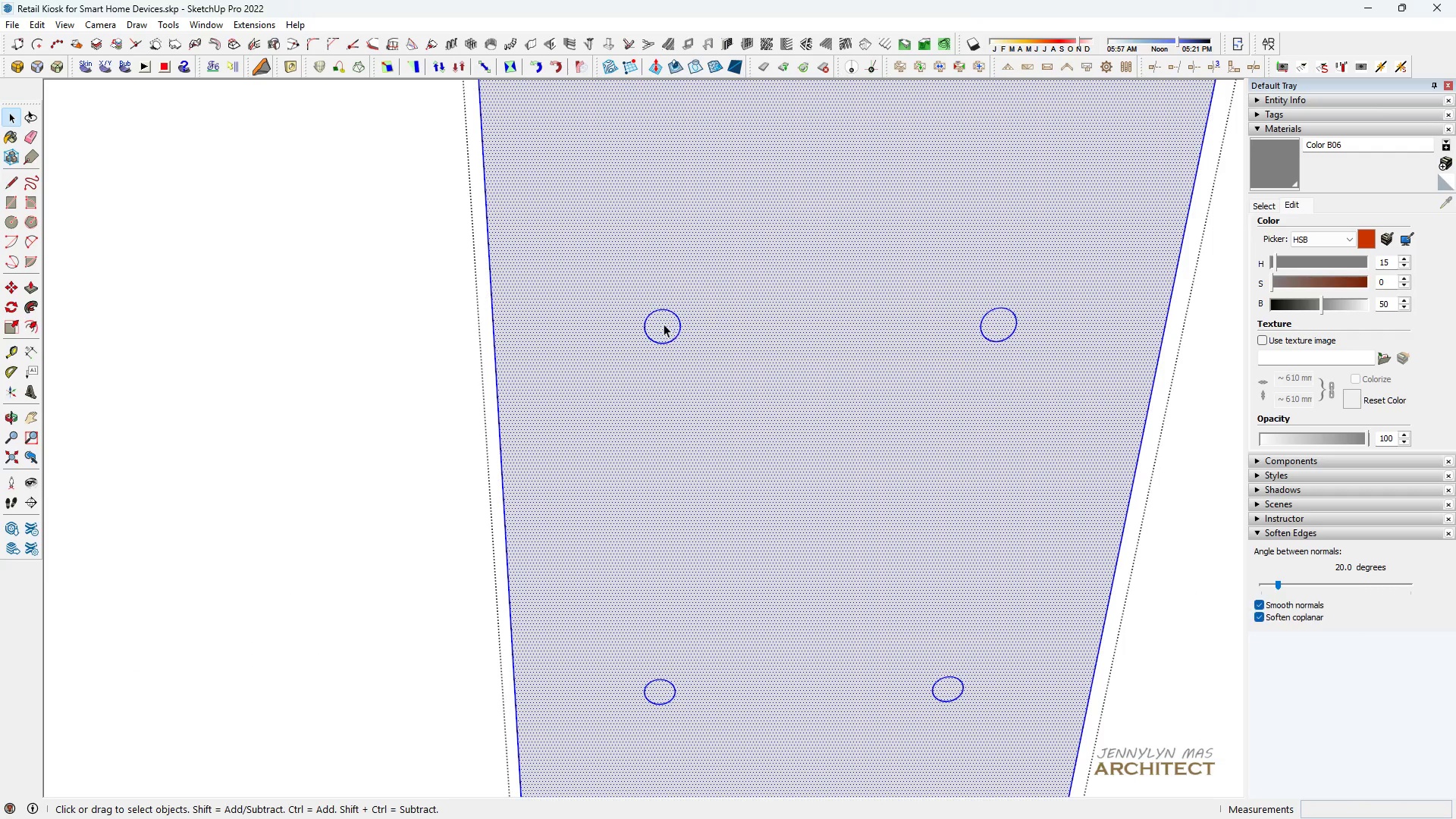 
left_click([662, 323])
 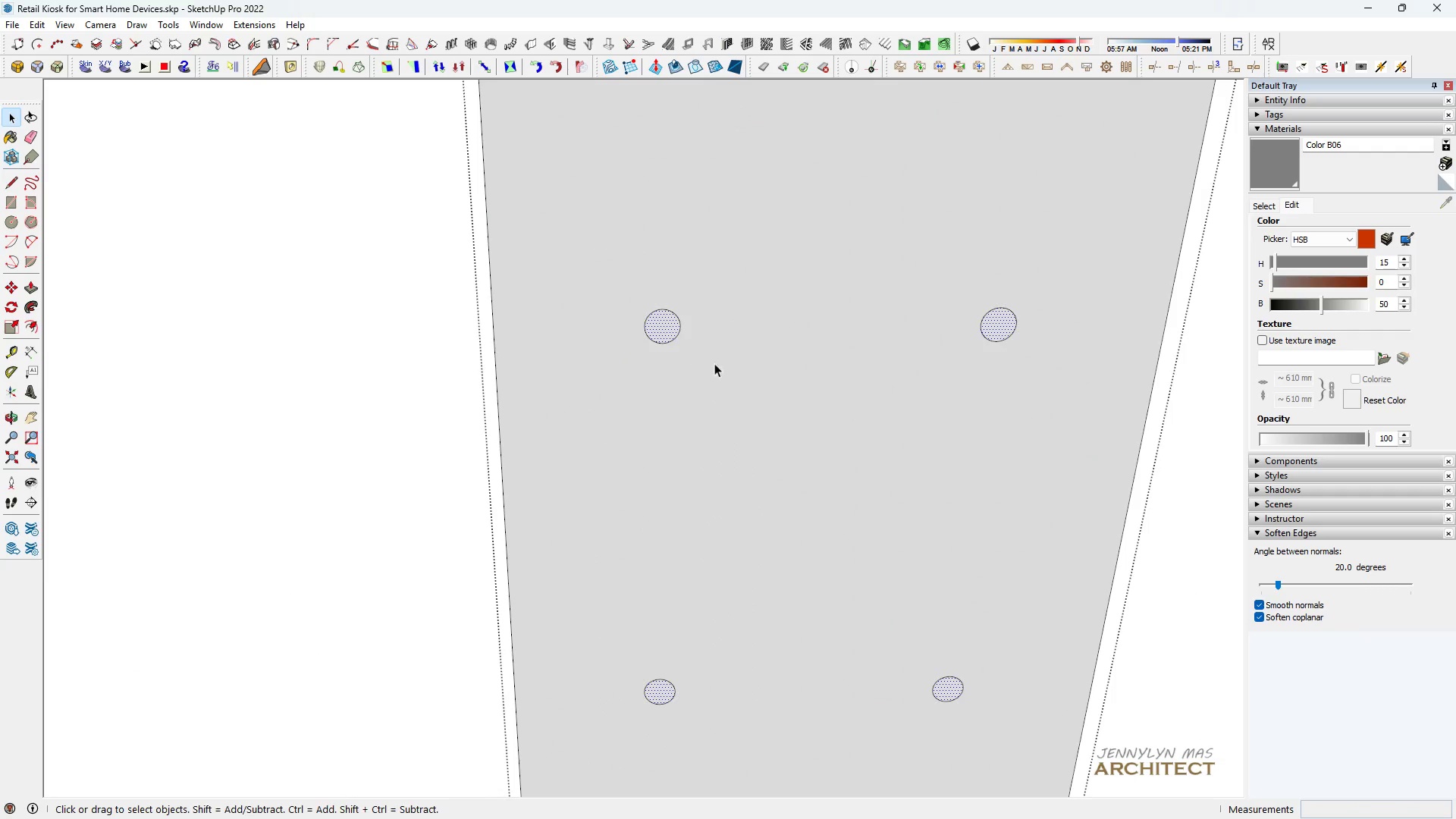 
type(hh [Delete] )
key(Escape)
key(Escape)
 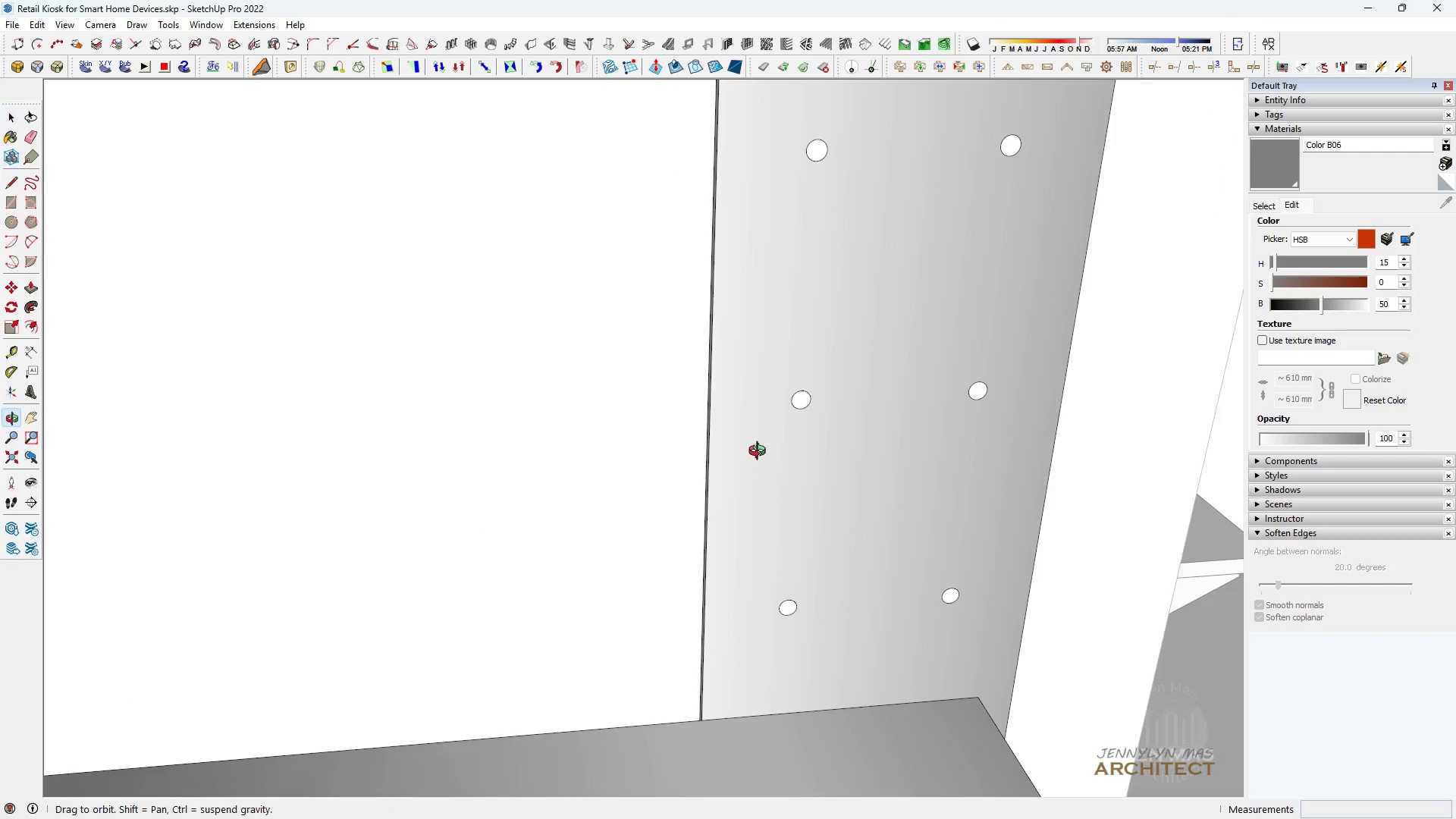 
scroll: coordinate [685, 398], scroll_direction: down, amount: 18.0
 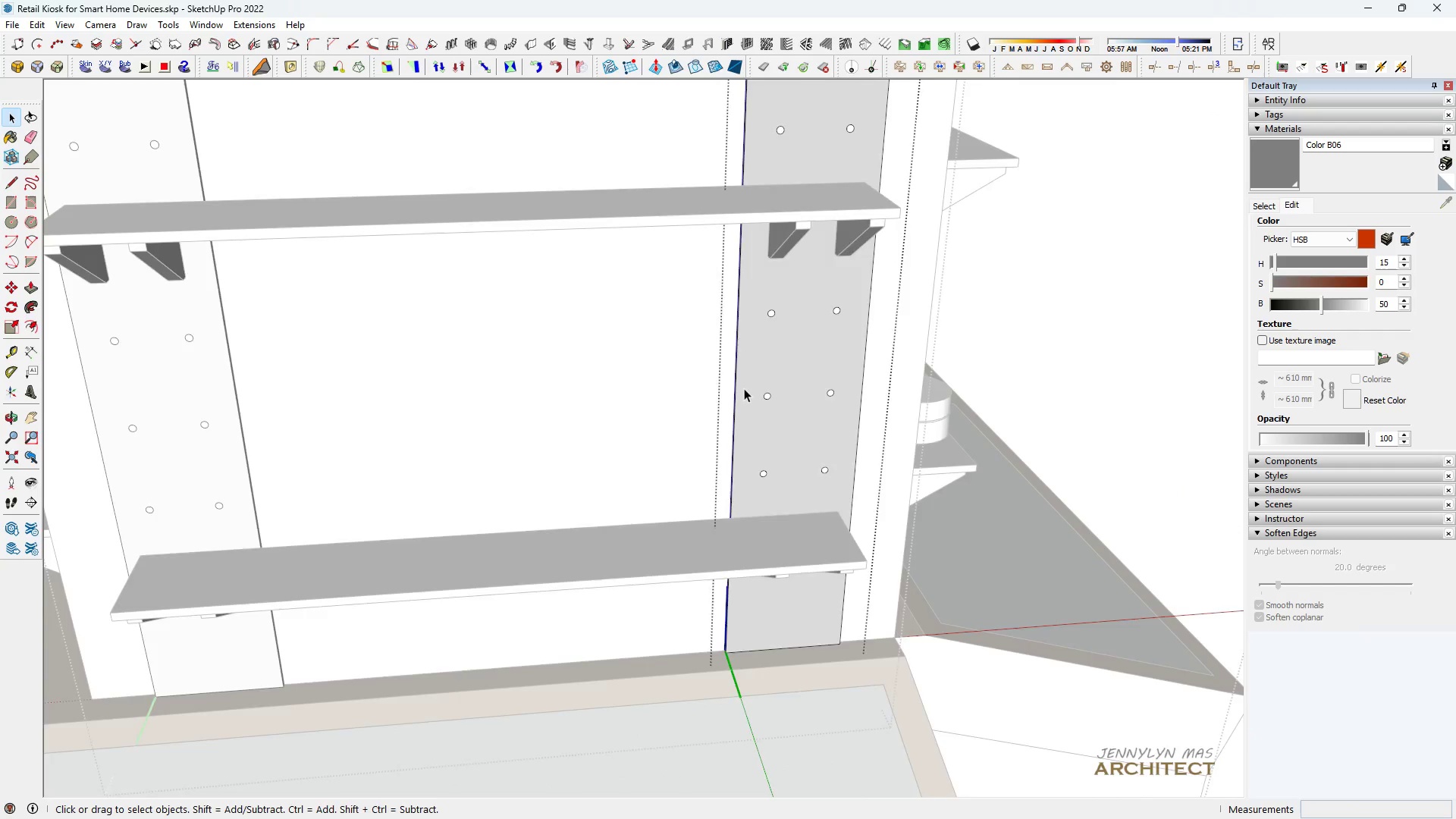 
scroll: coordinate [761, 453], scroll_direction: up, amount: 10.0
 